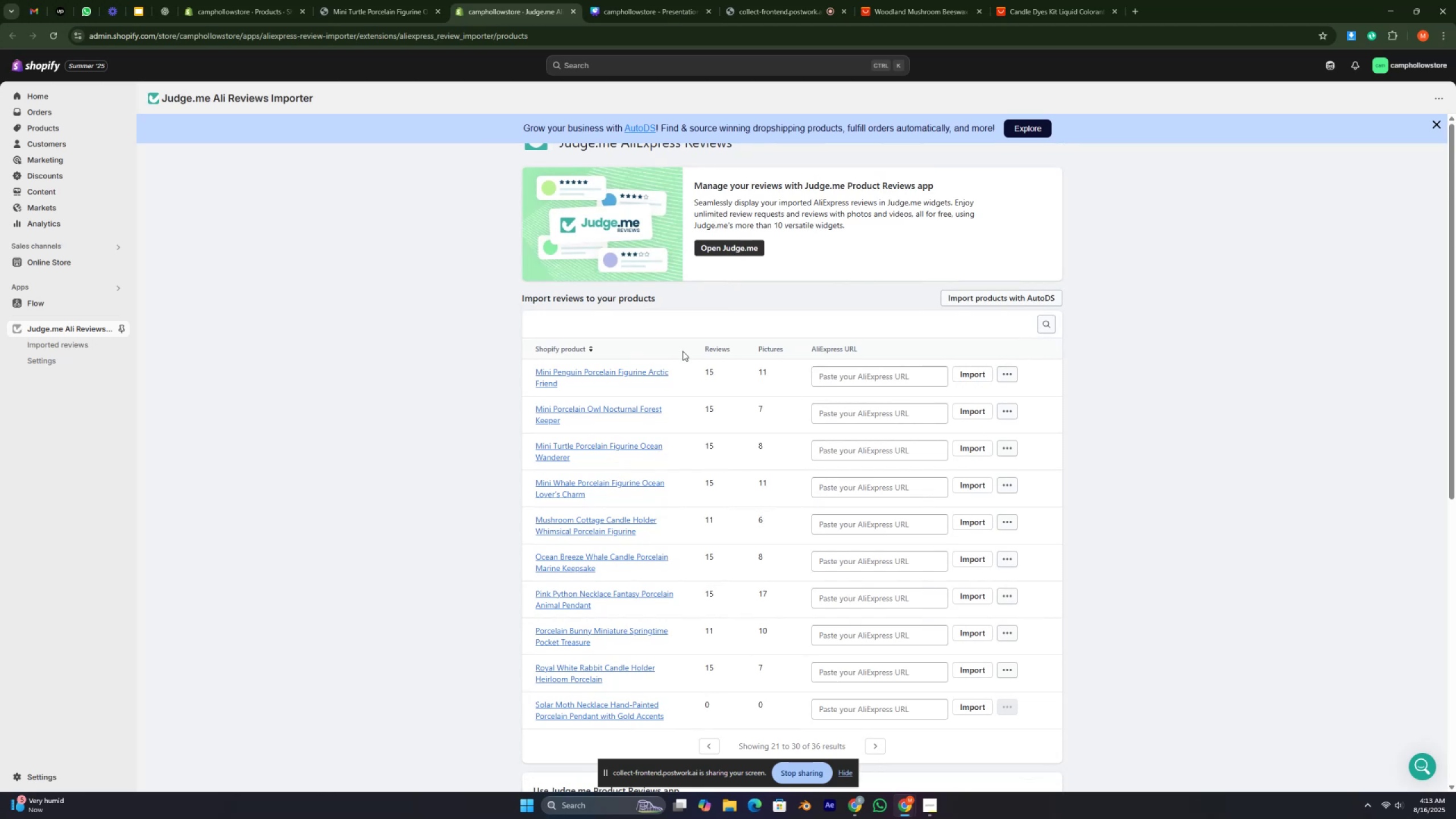 
wait(18.71)
 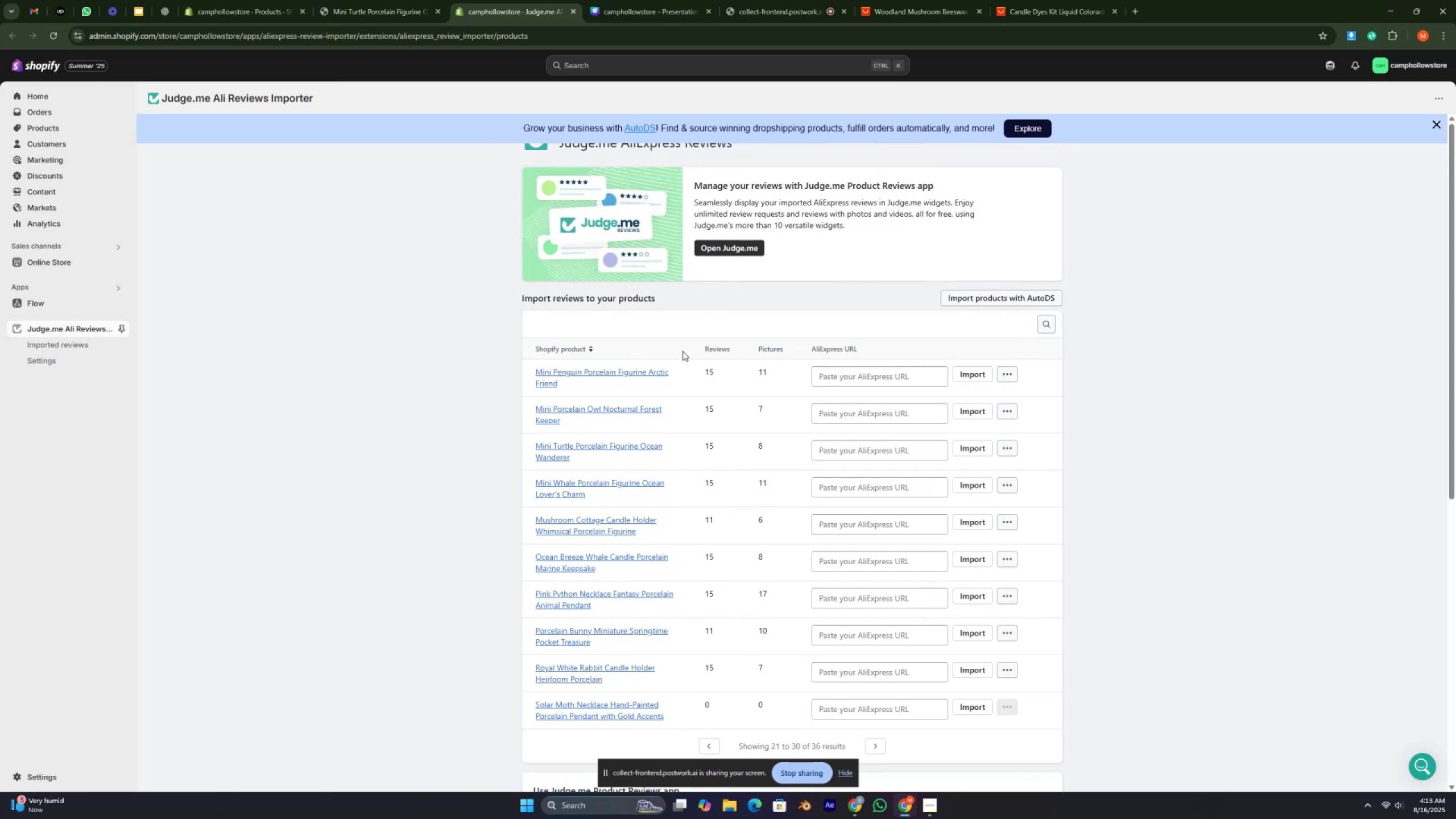 
scroll: coordinate [892, 433], scroll_direction: down, amount: 3.0
 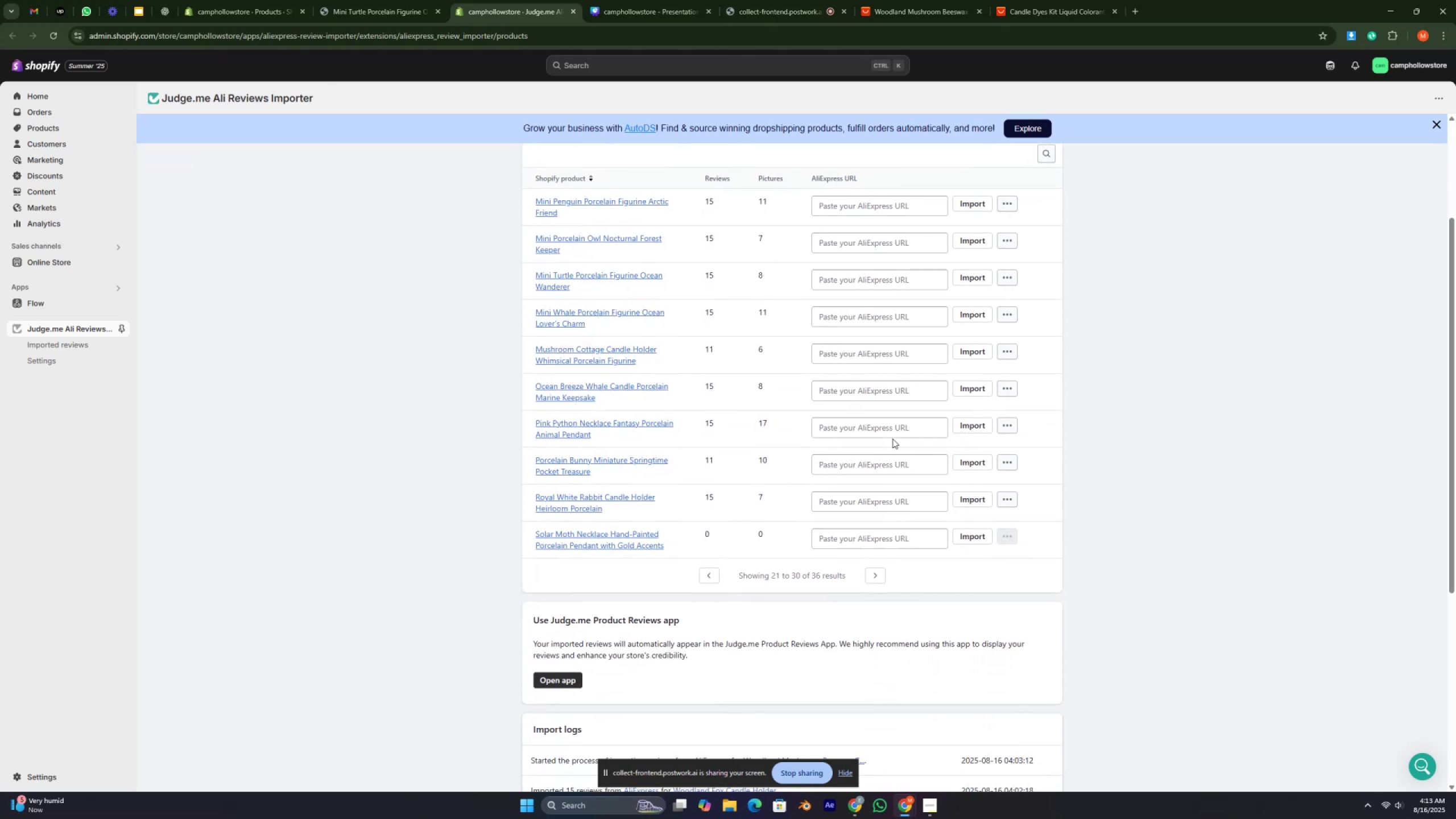 
scroll: coordinate [883, 456], scroll_direction: up, amount: 8.0
 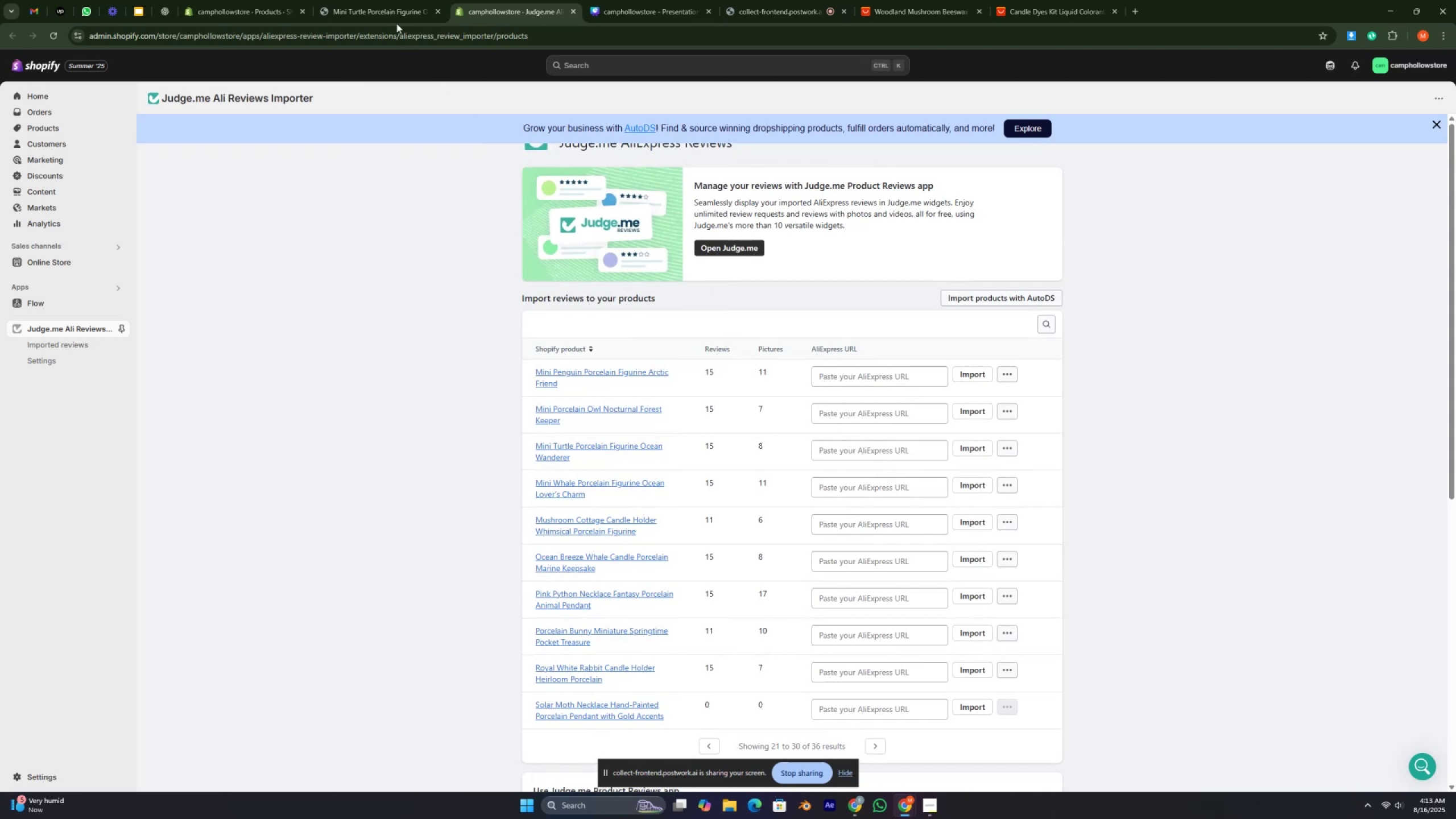 
left_click([387, 3])
 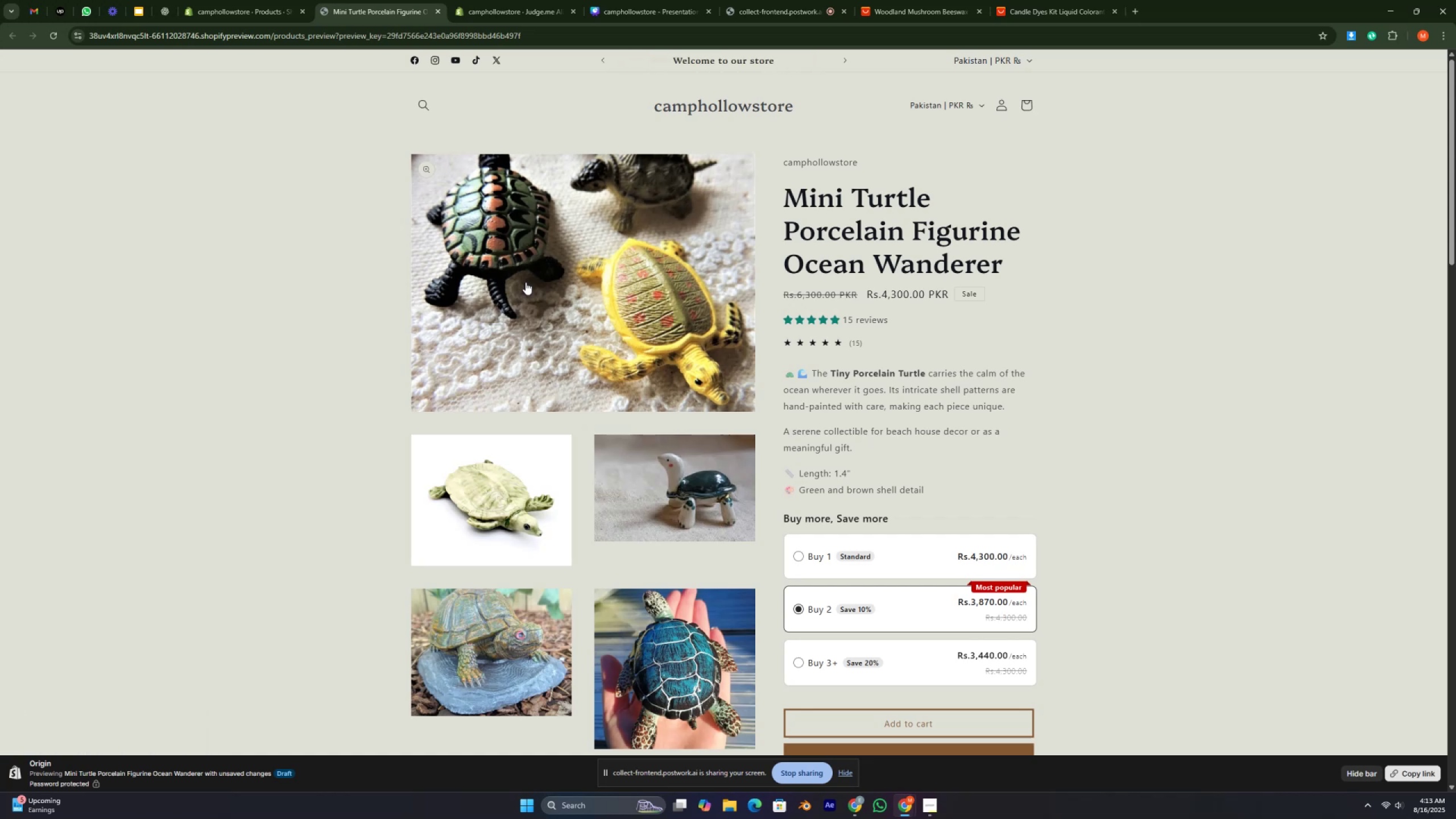 
wait(22.5)
 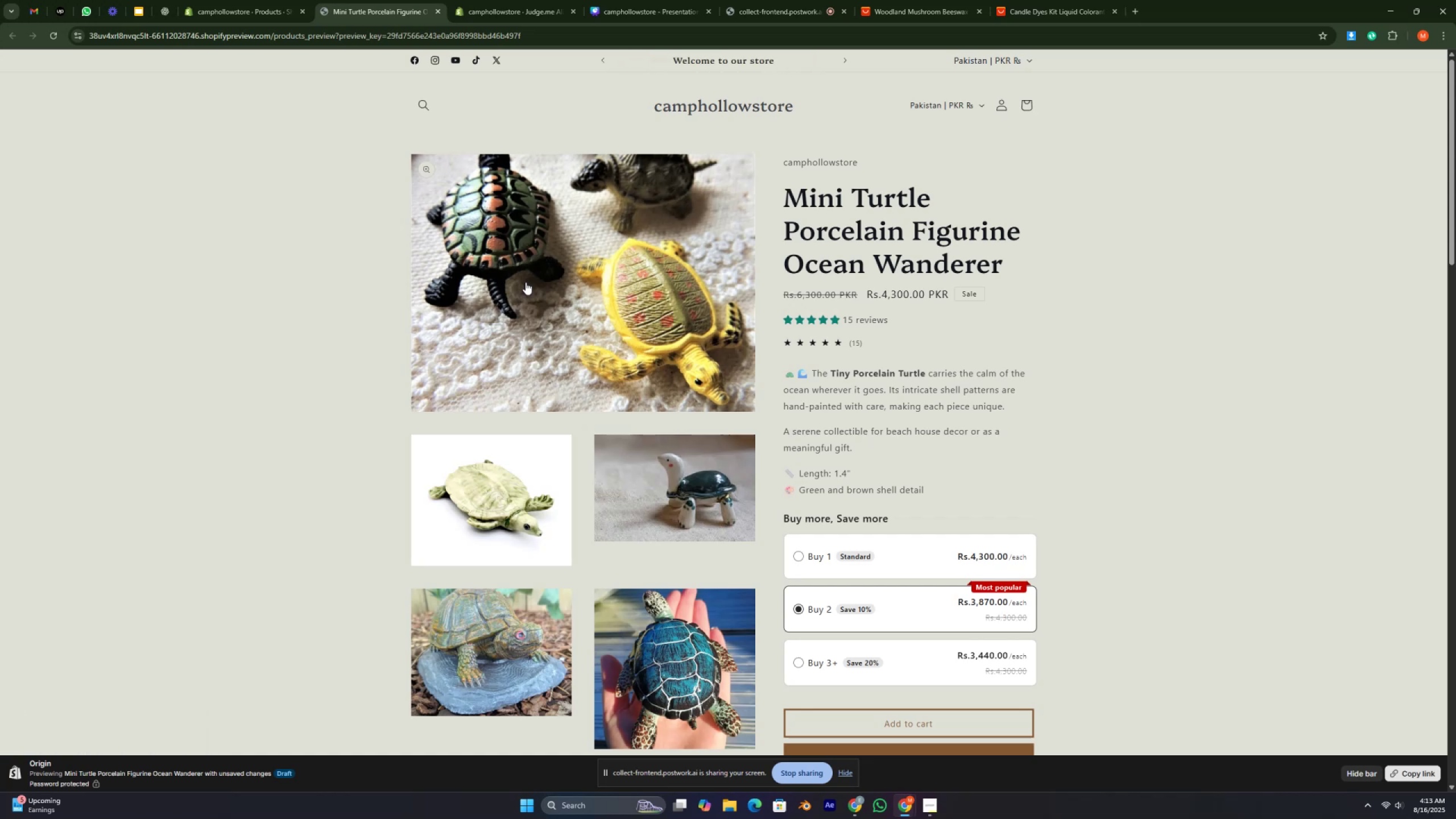 
scroll: coordinate [522, 310], scroll_direction: down, amount: 7.0
 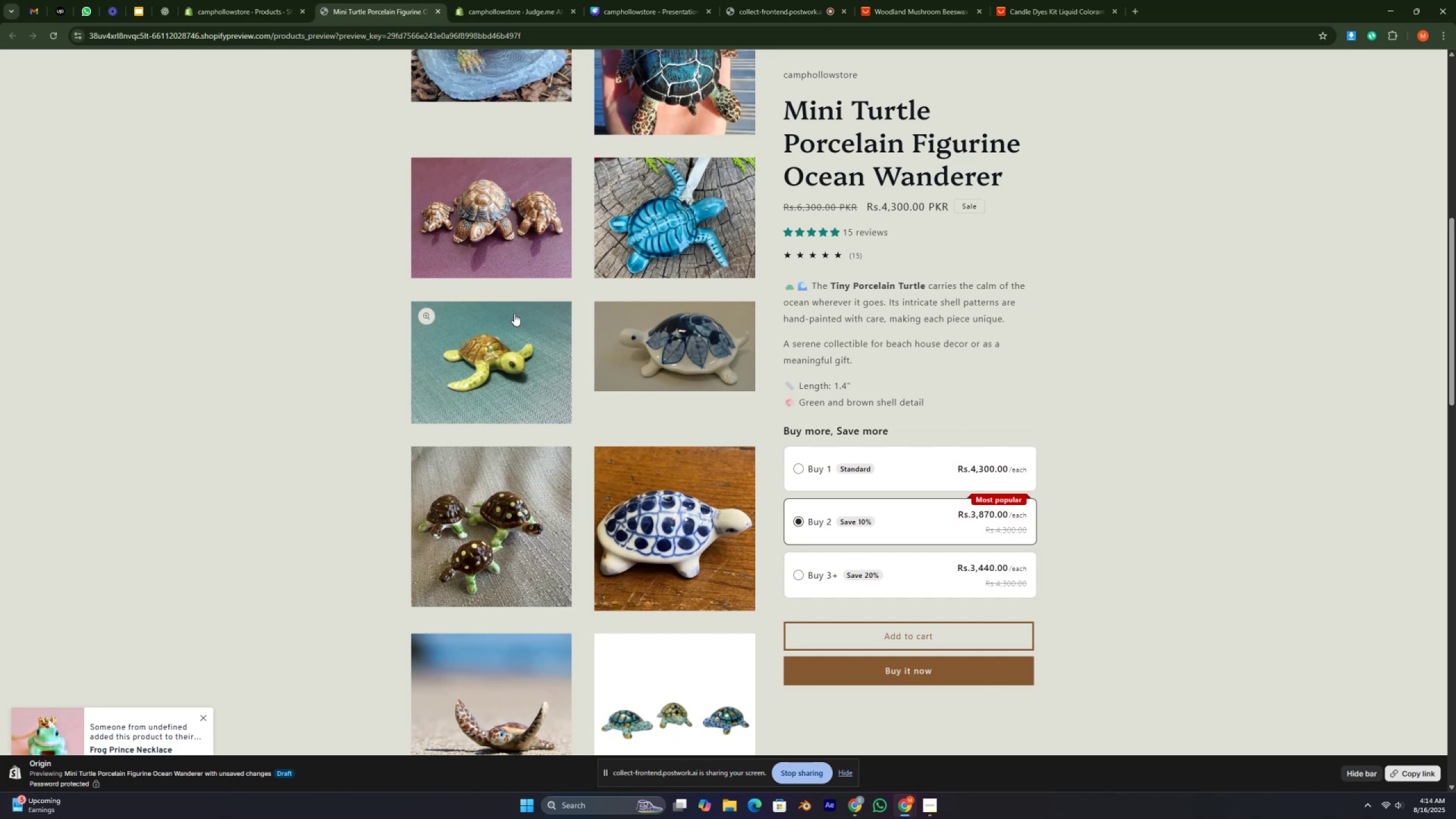 
wait(20.15)
 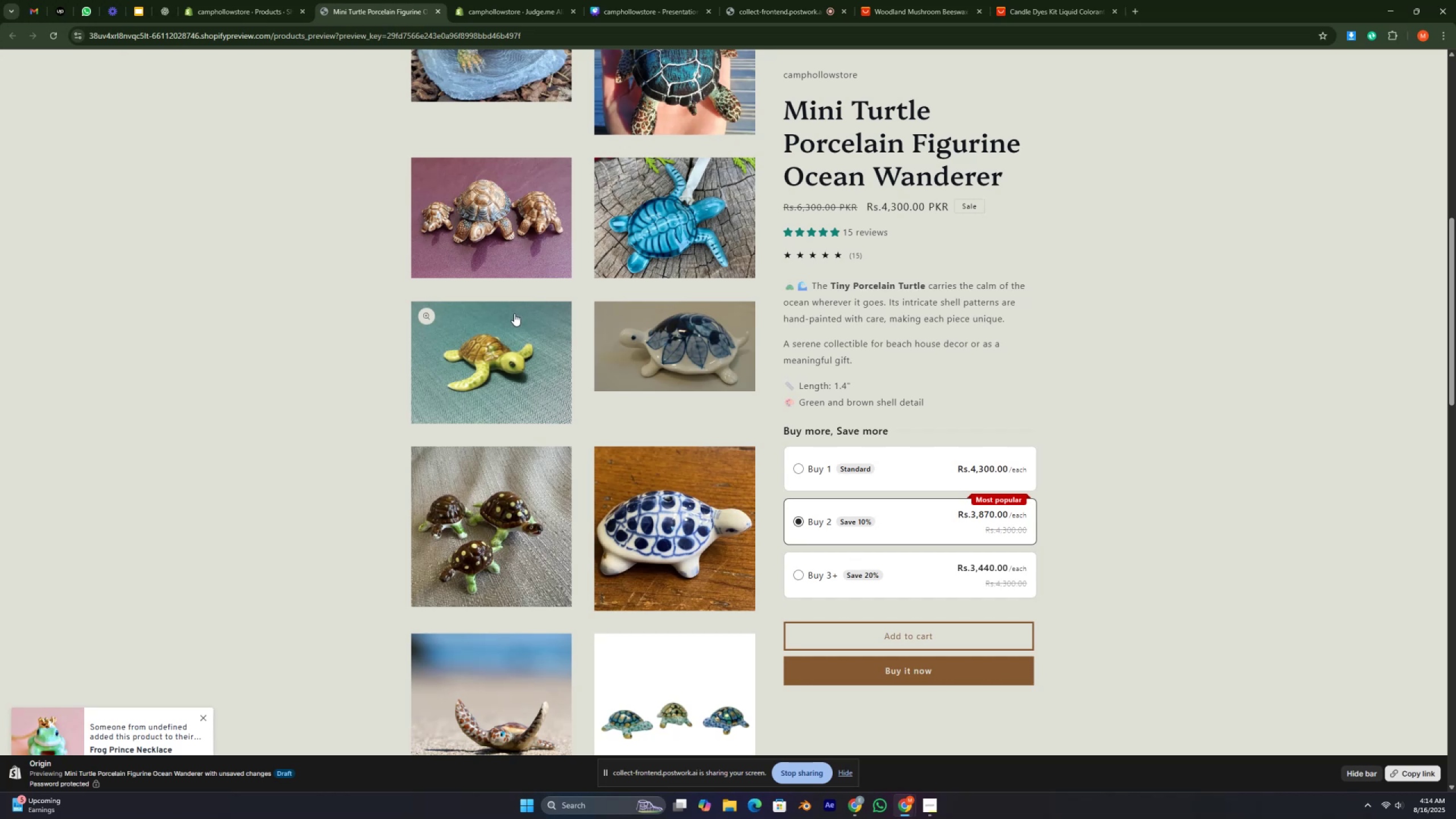 
scroll: coordinate [833, 381], scroll_direction: down, amount: 1.0
 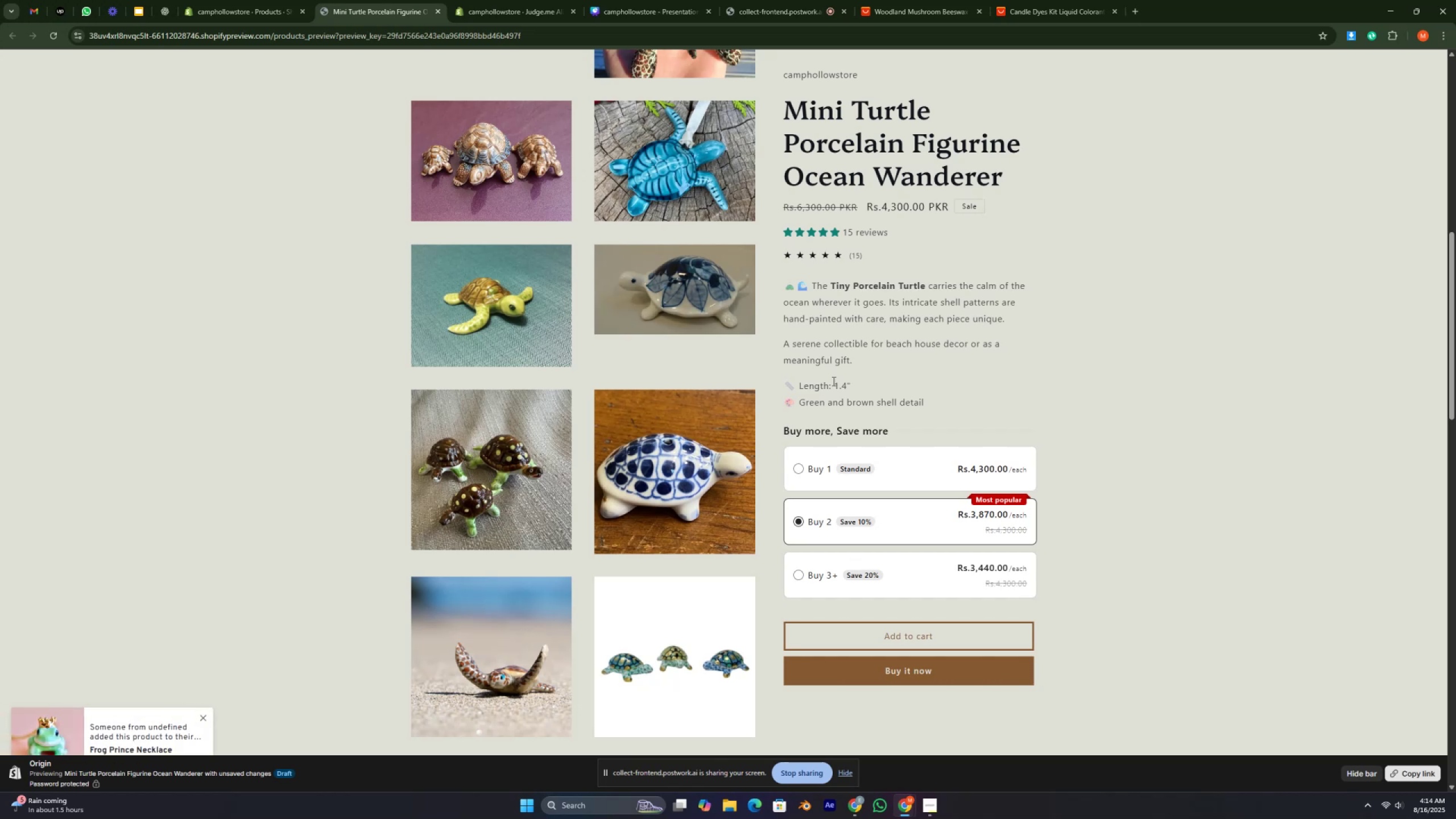 
wait(28.42)
 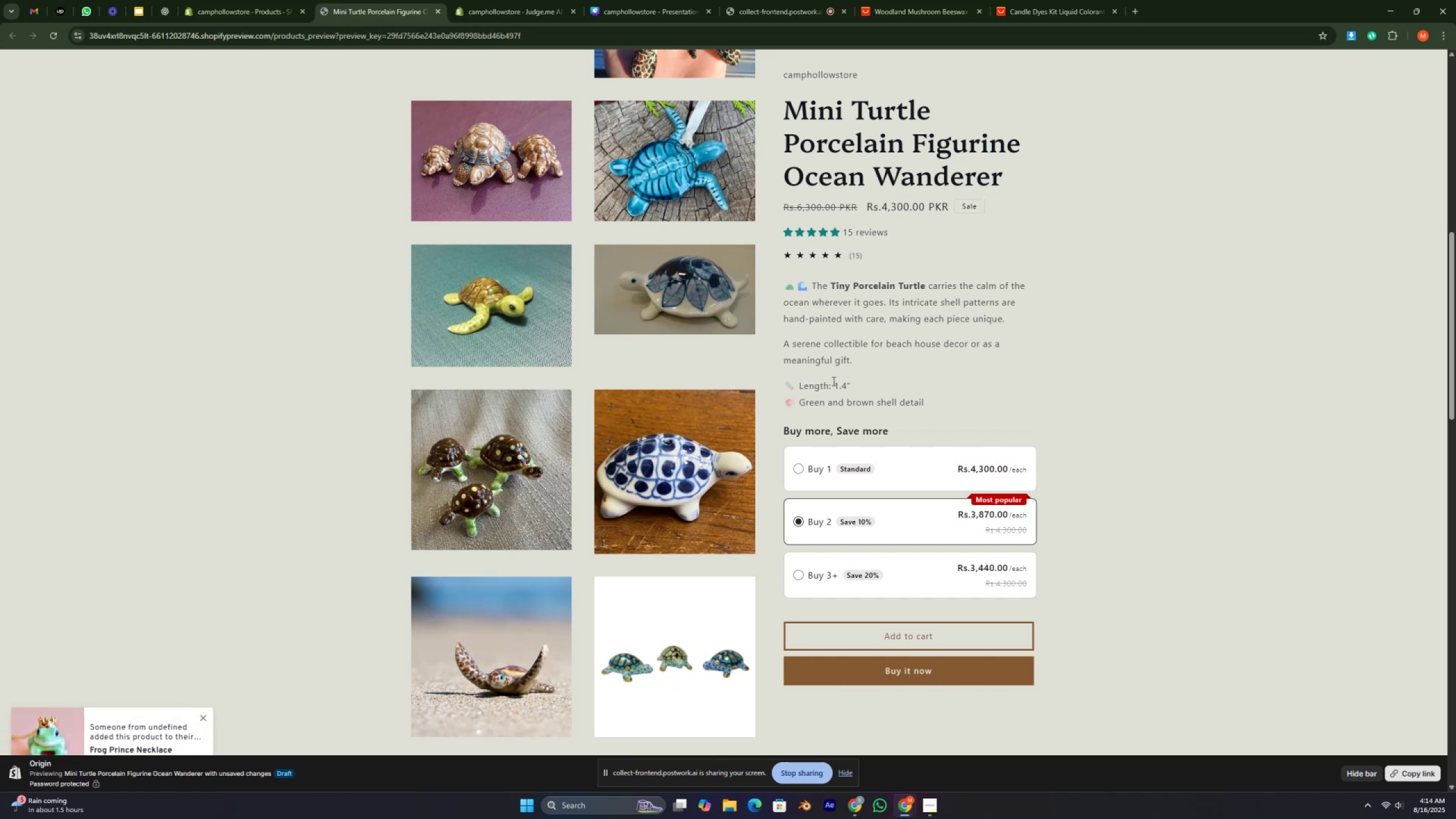 
key(ArrowUp)
 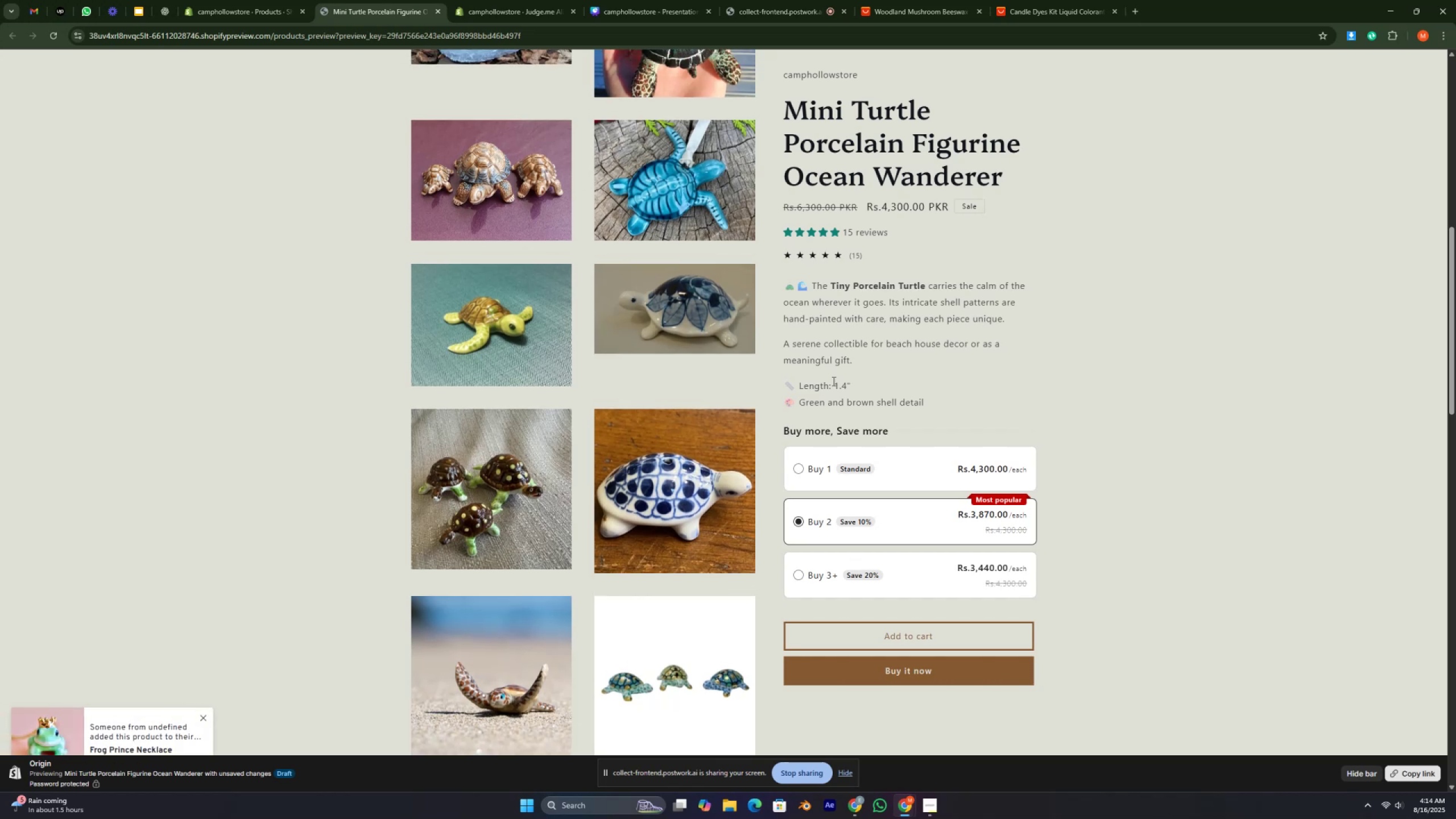 
key(ArrowUp)
 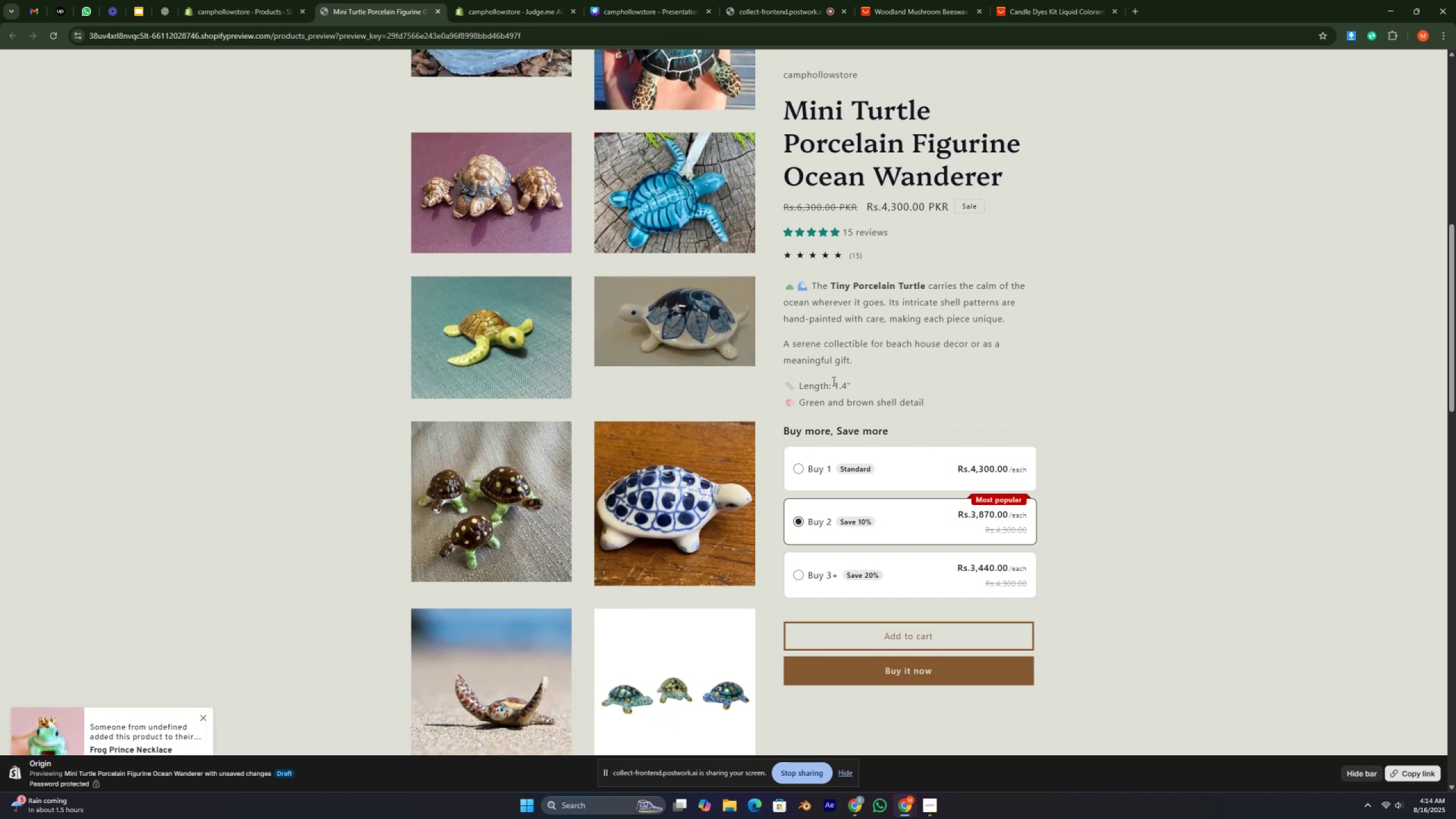 
key(ArrowUp)
 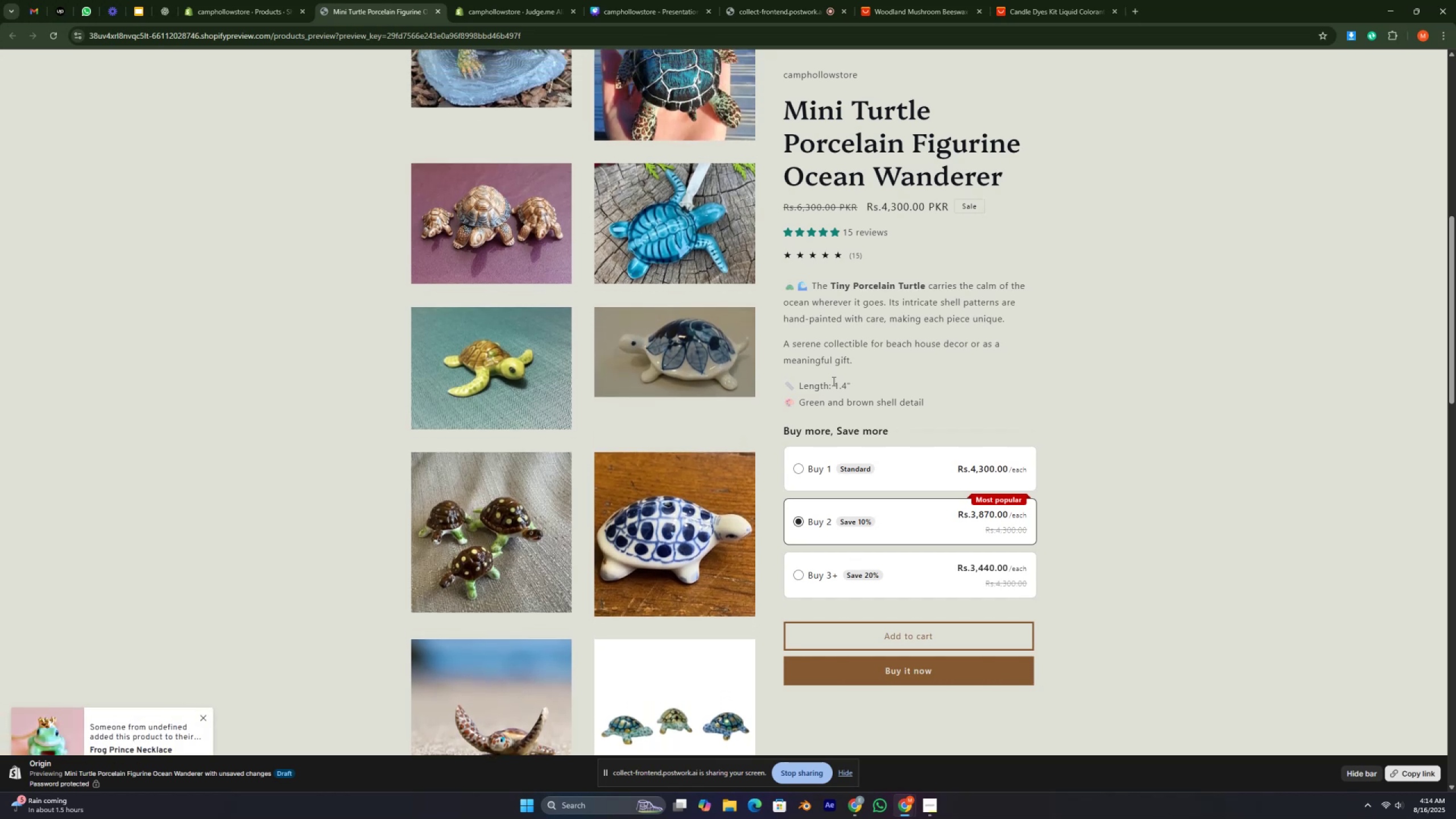 
key(ArrowUp)
 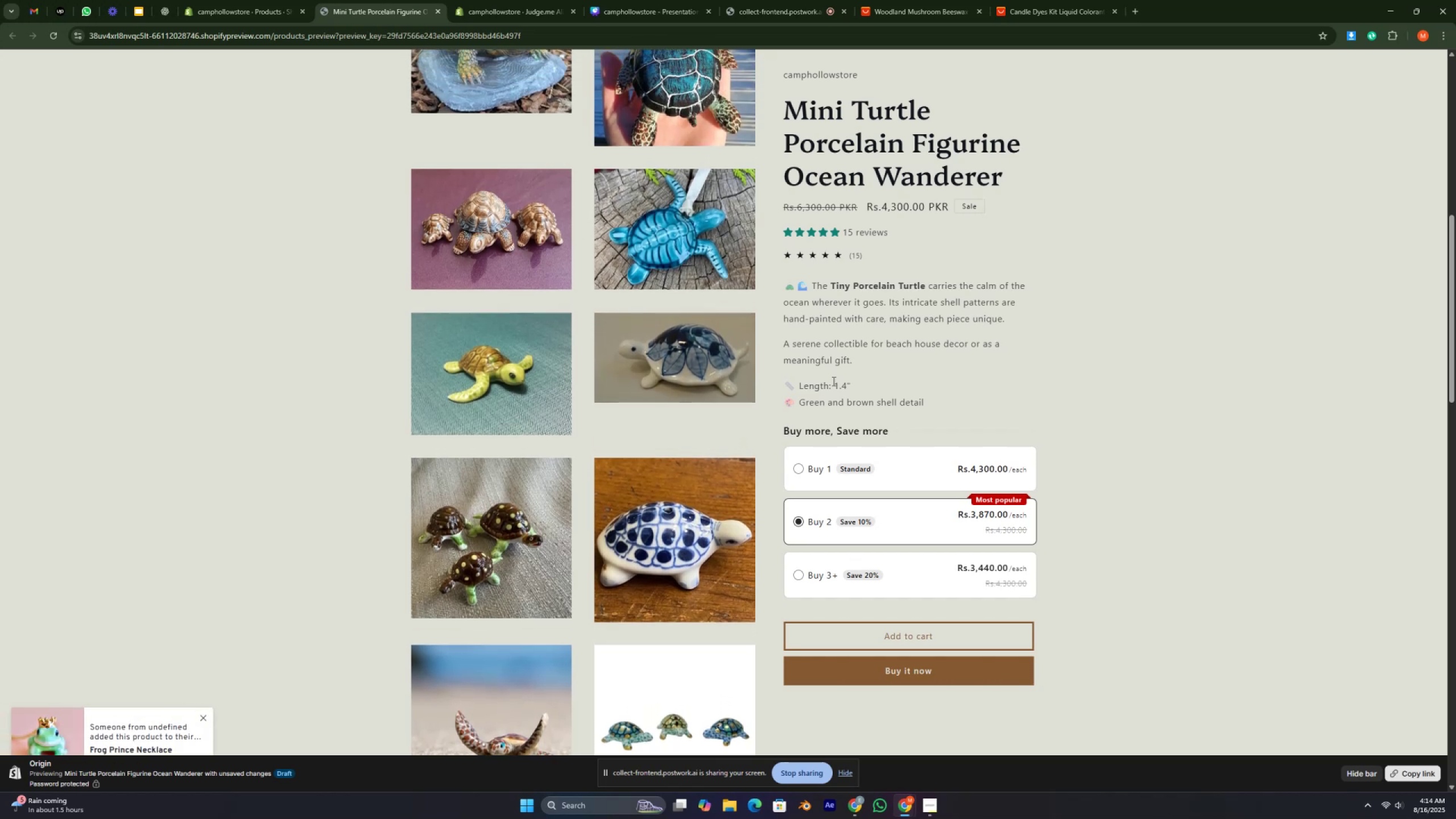 
key(ArrowUp)
 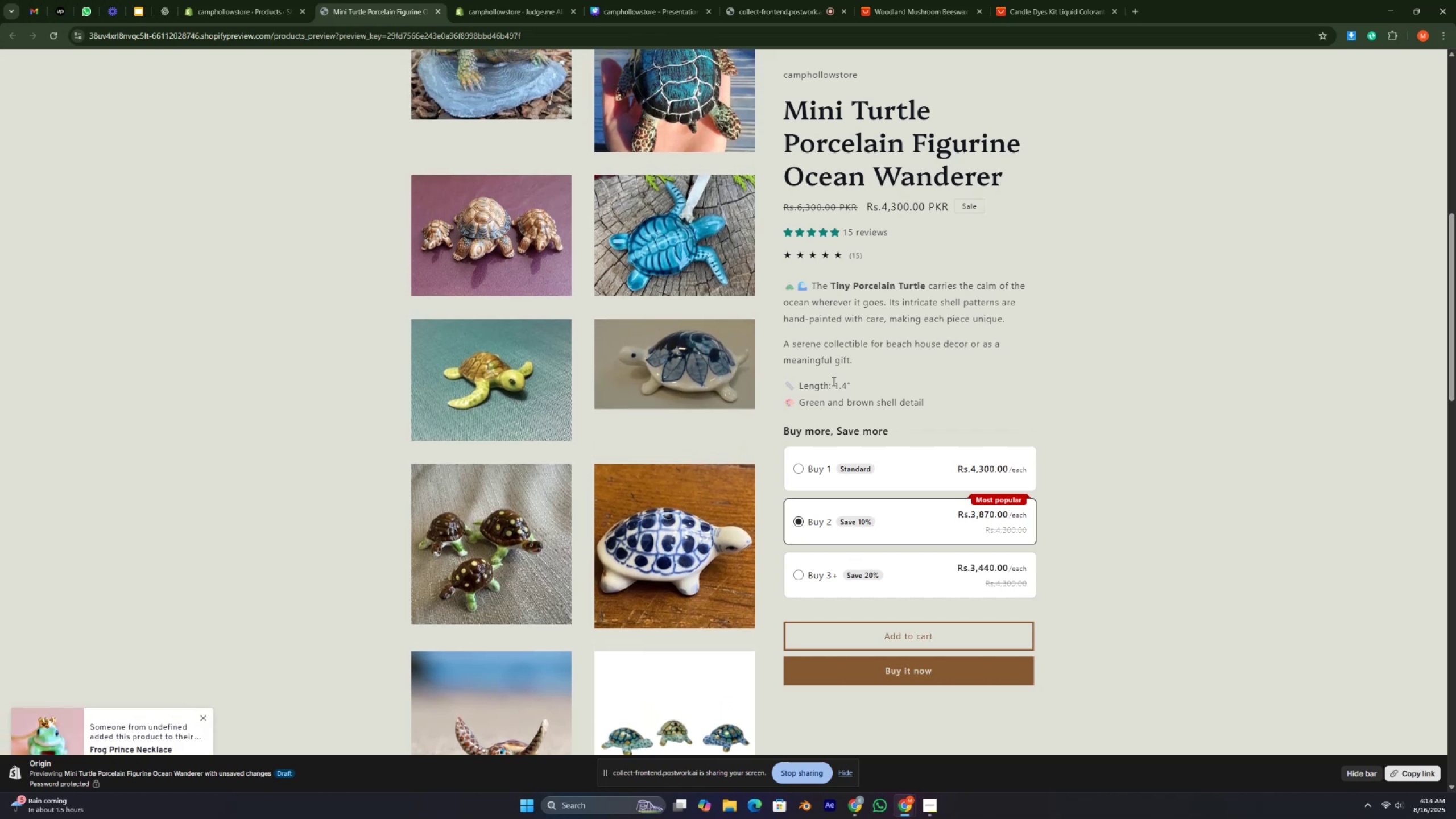 
key(ArrowUp)
 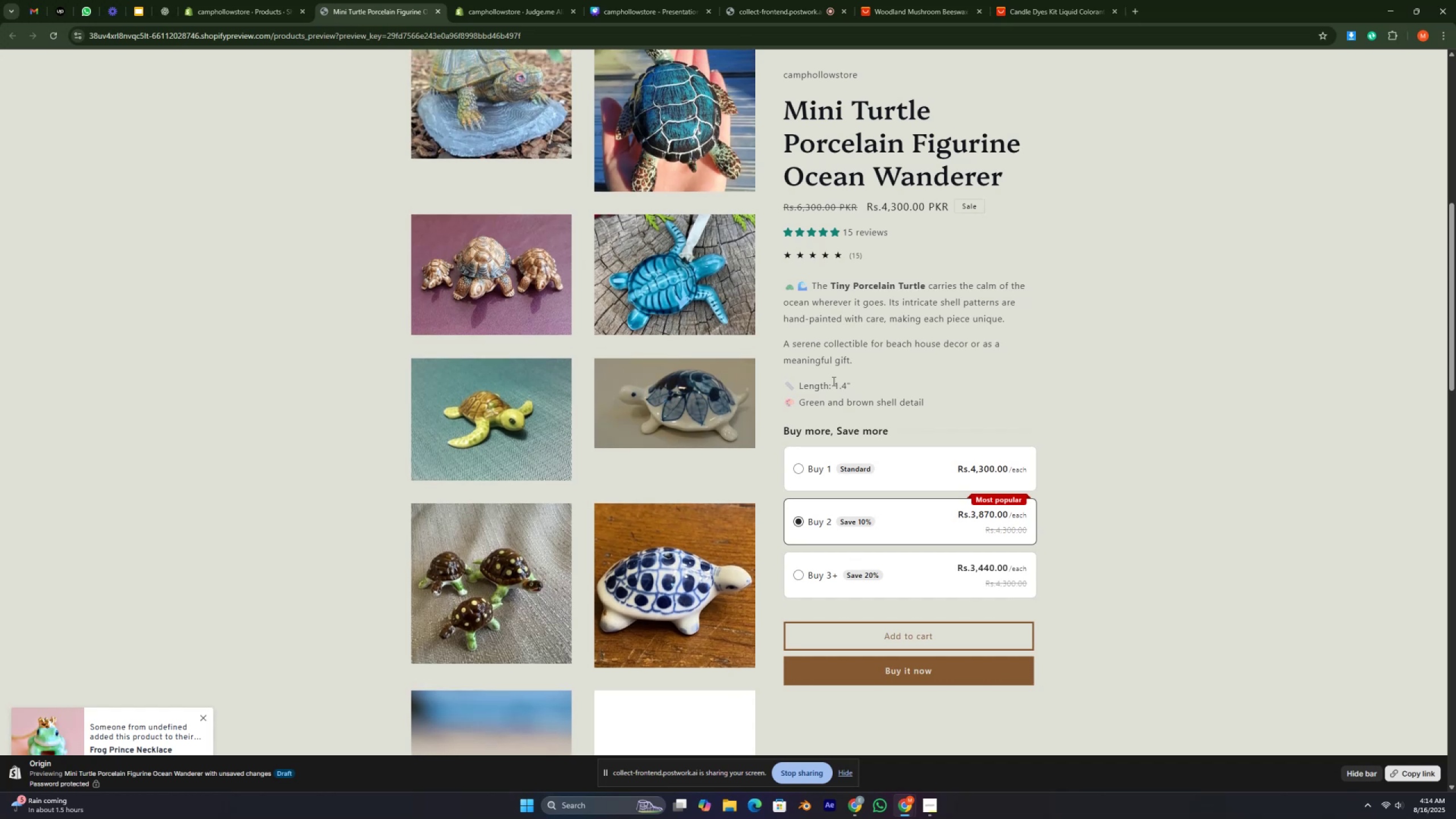 
key(ArrowUp)
 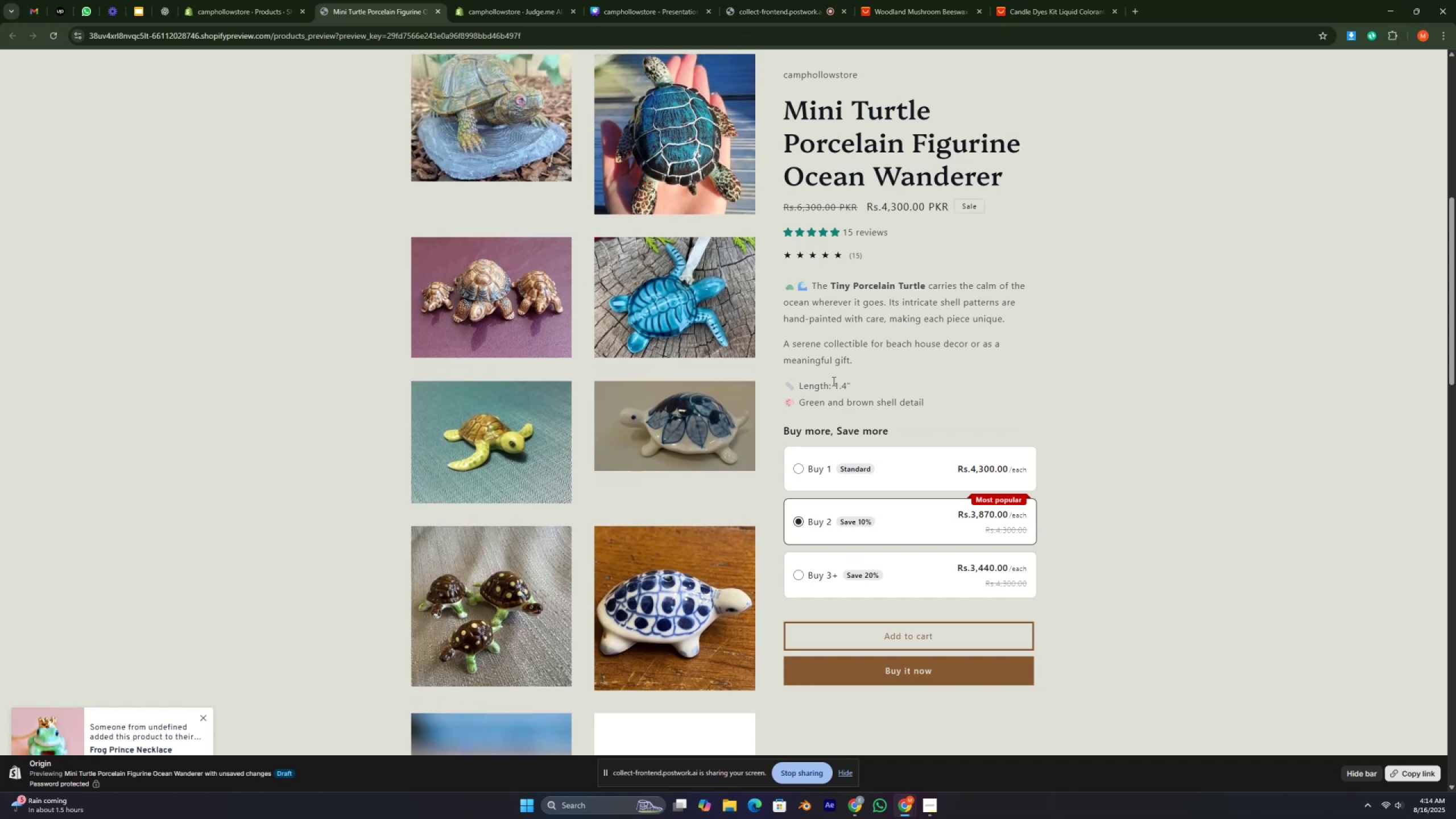 
key(ArrowUp)
 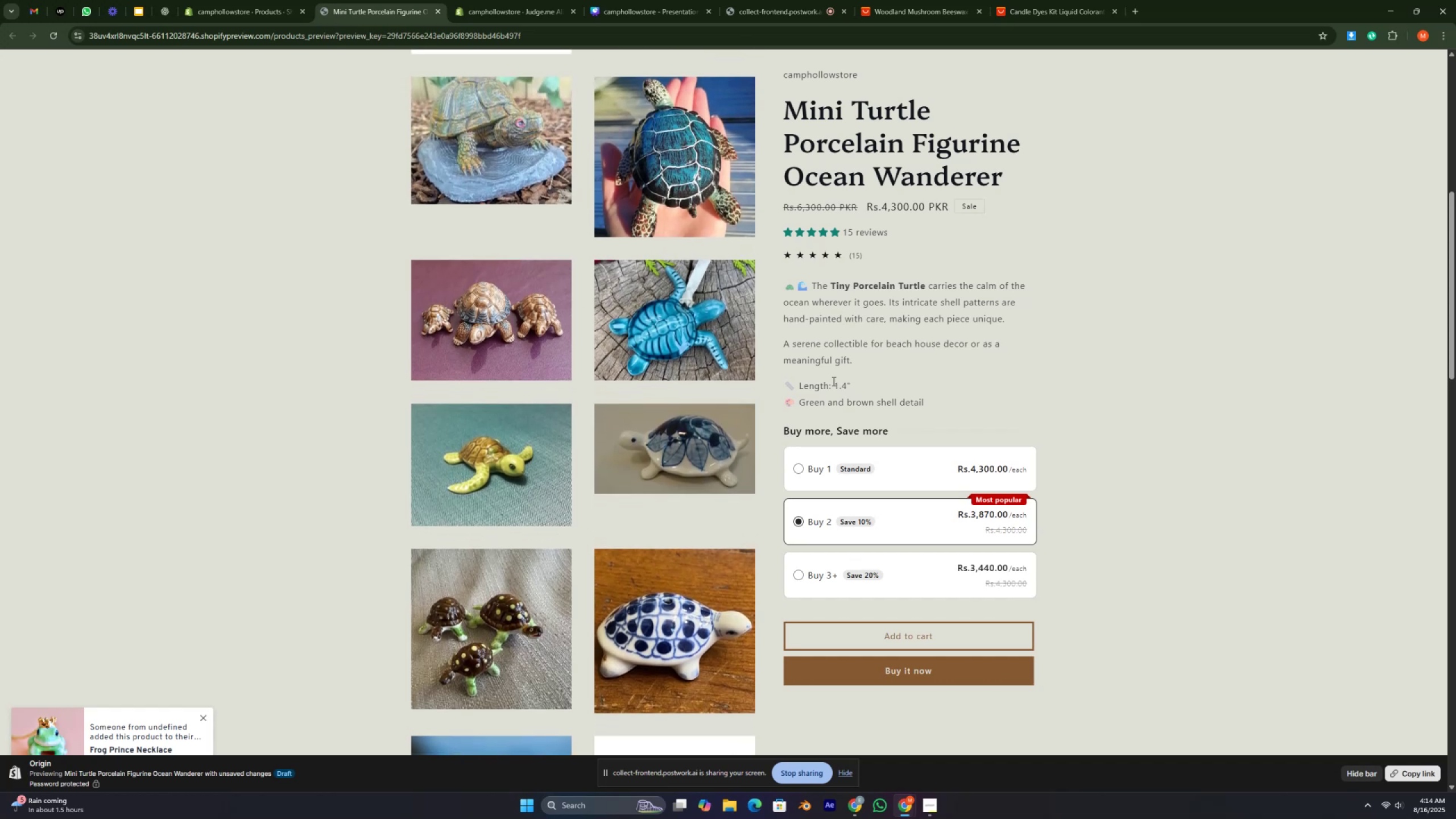 
key(ArrowUp)
 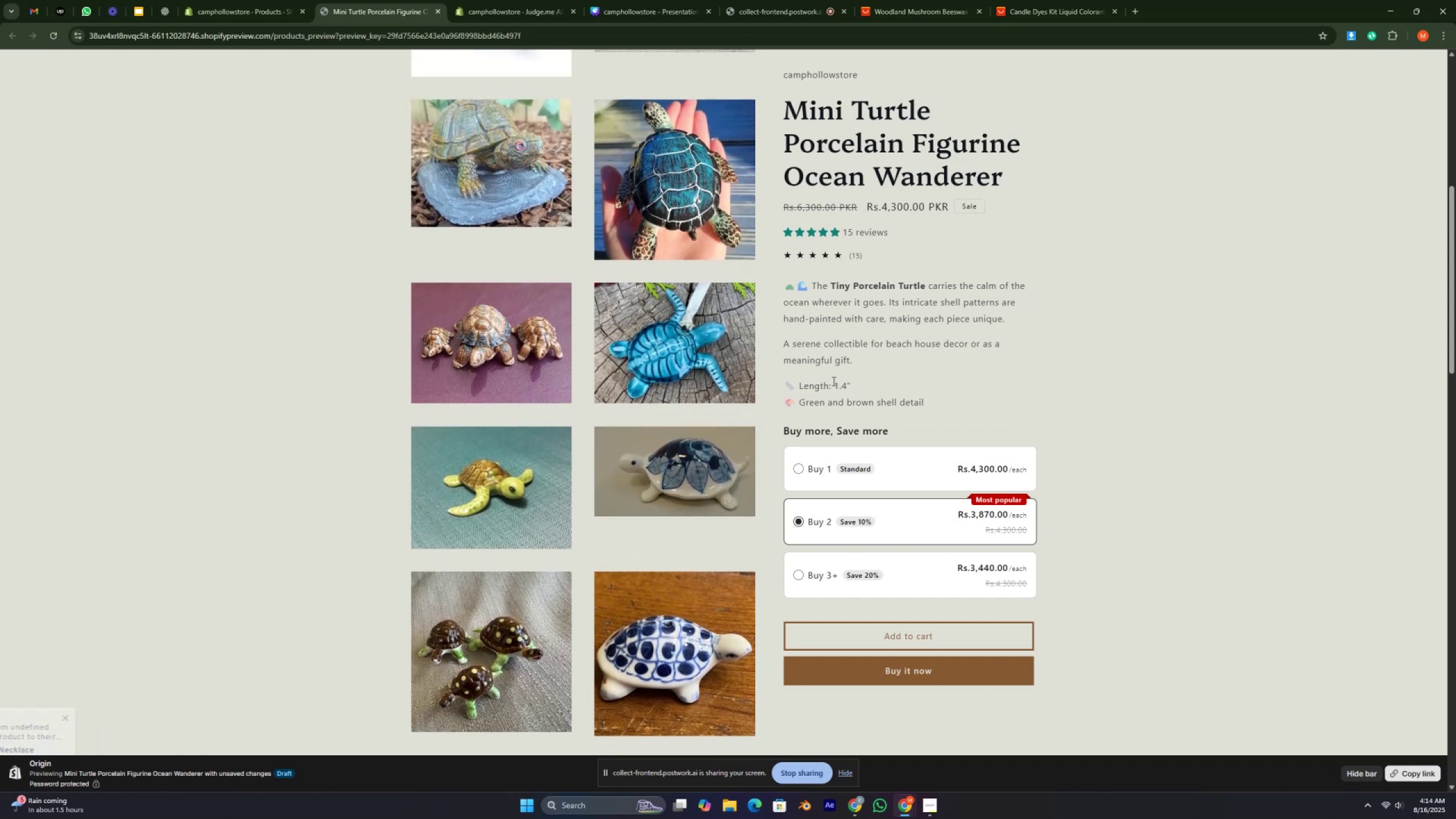 
key(ArrowUp)
 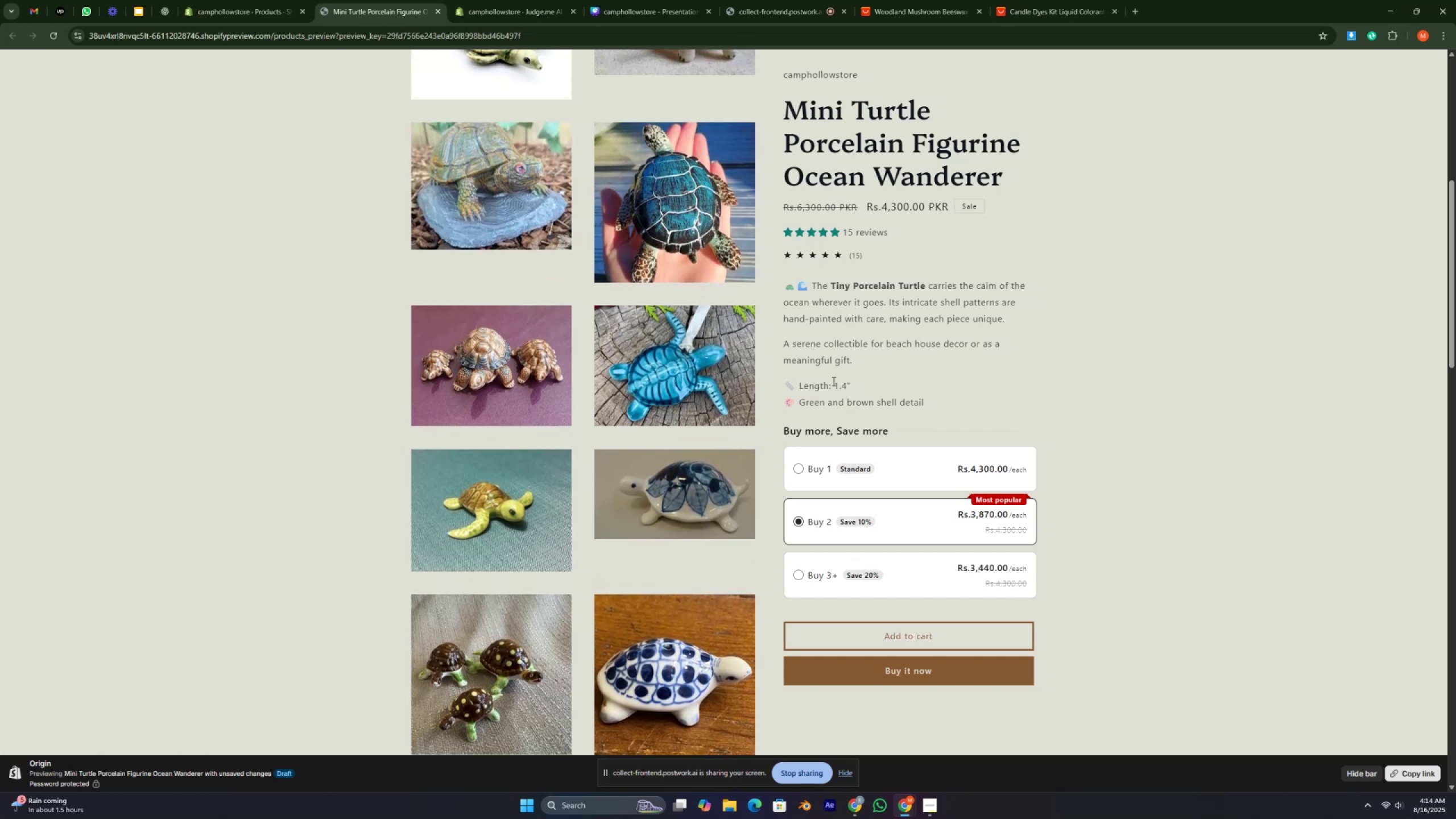 
key(ArrowUp)
 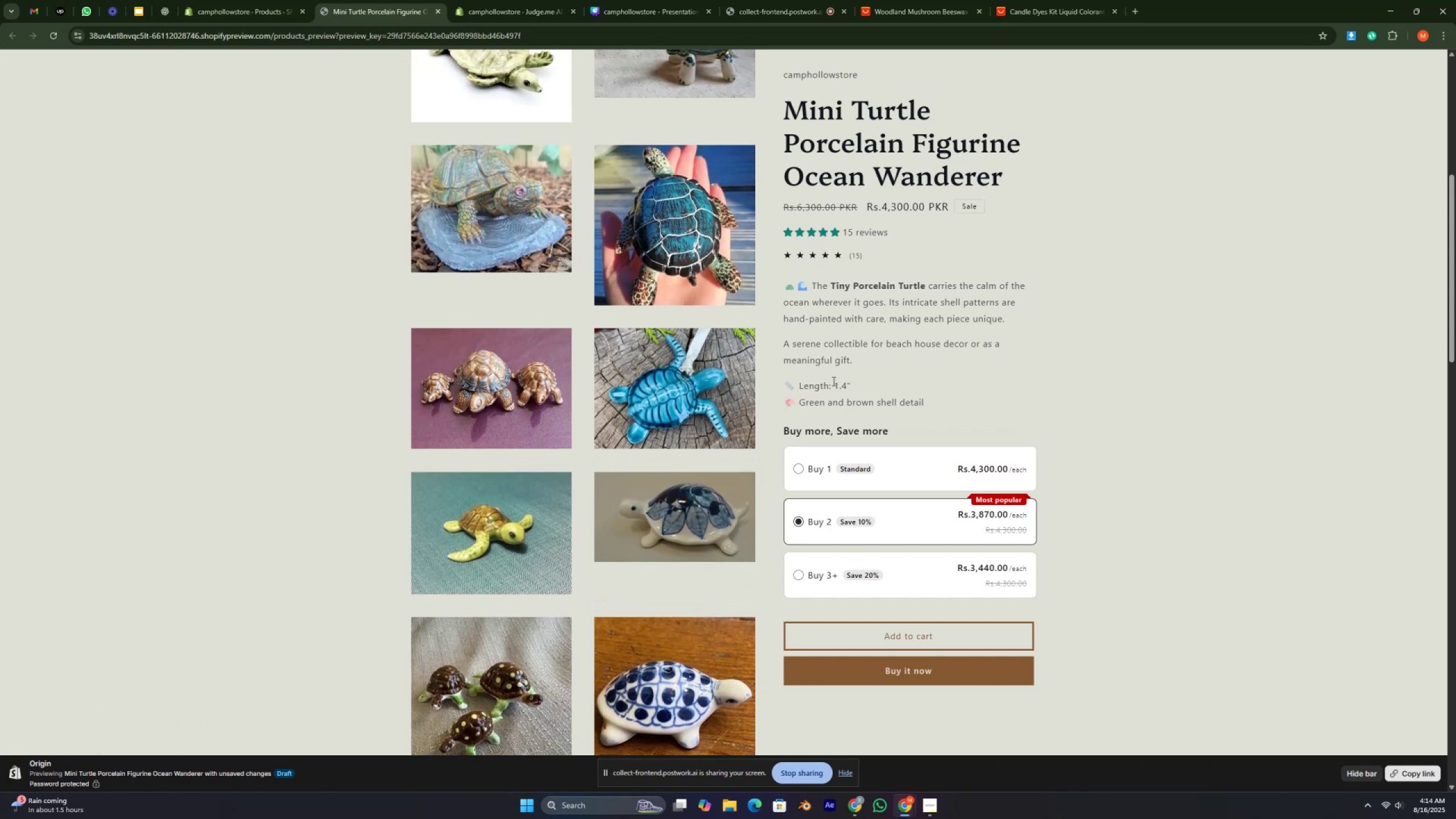 
key(ArrowUp)
 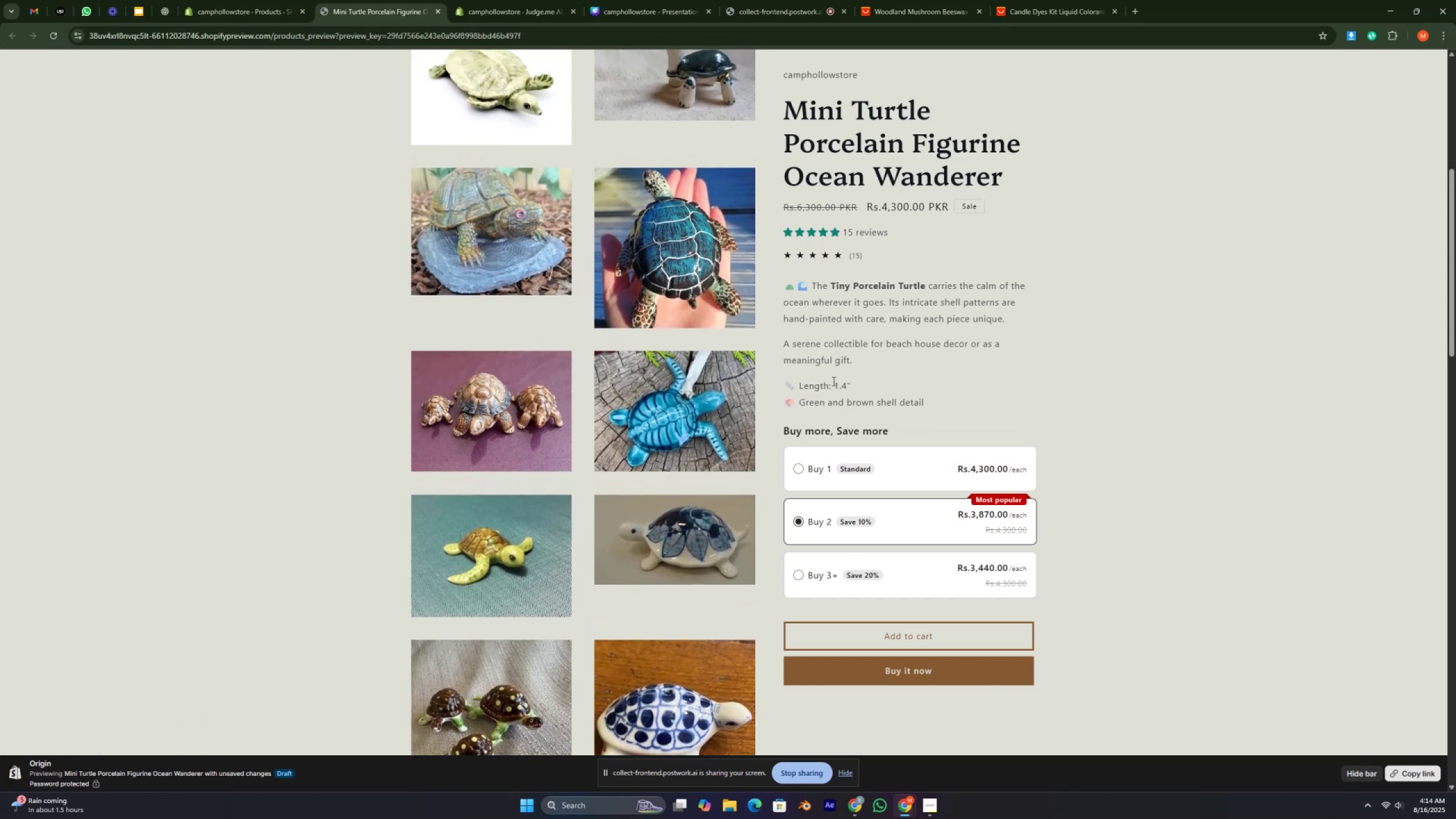 
key(ArrowUp)
 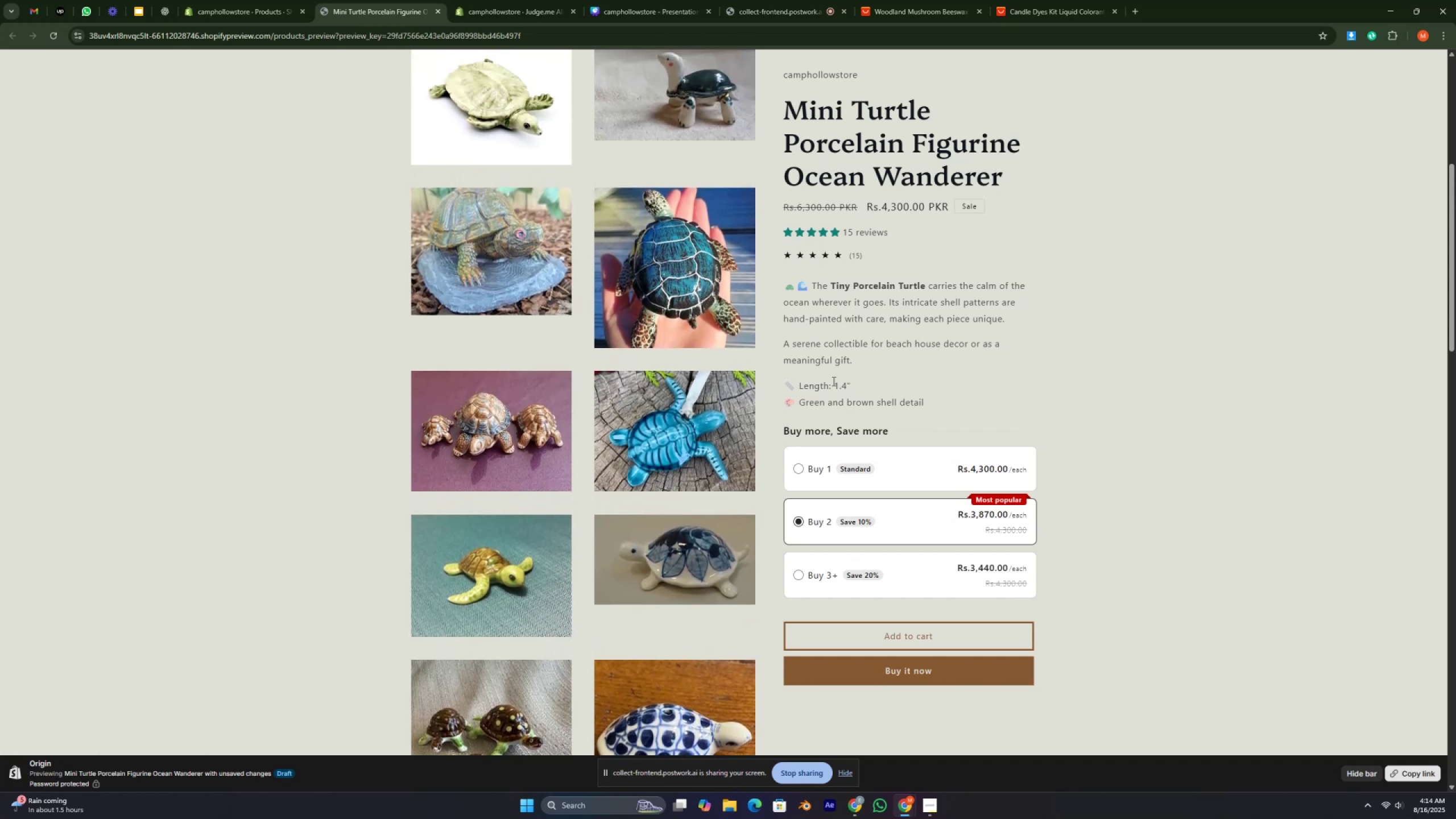 
key(ArrowUp)
 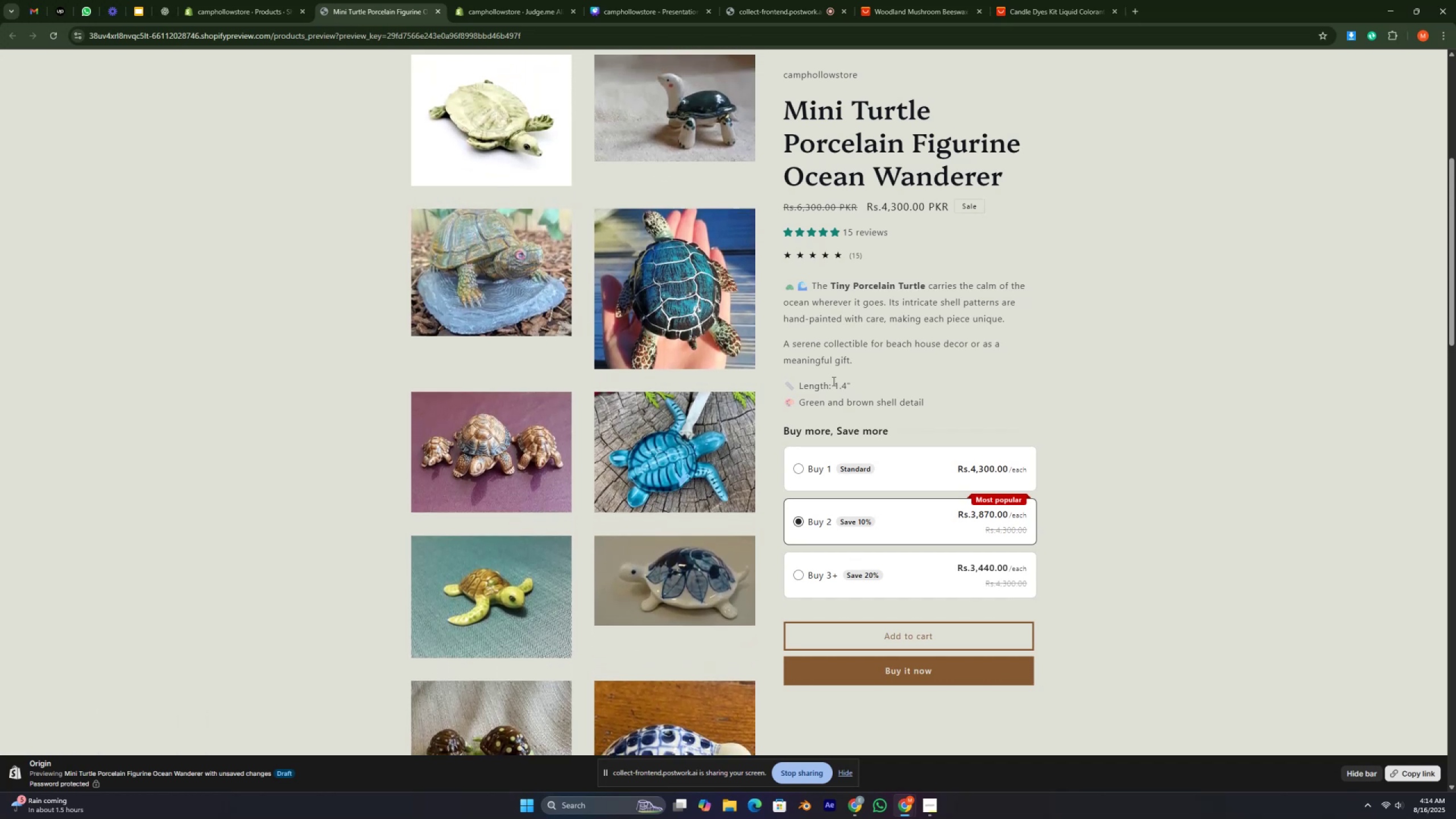 
key(ArrowUp)
 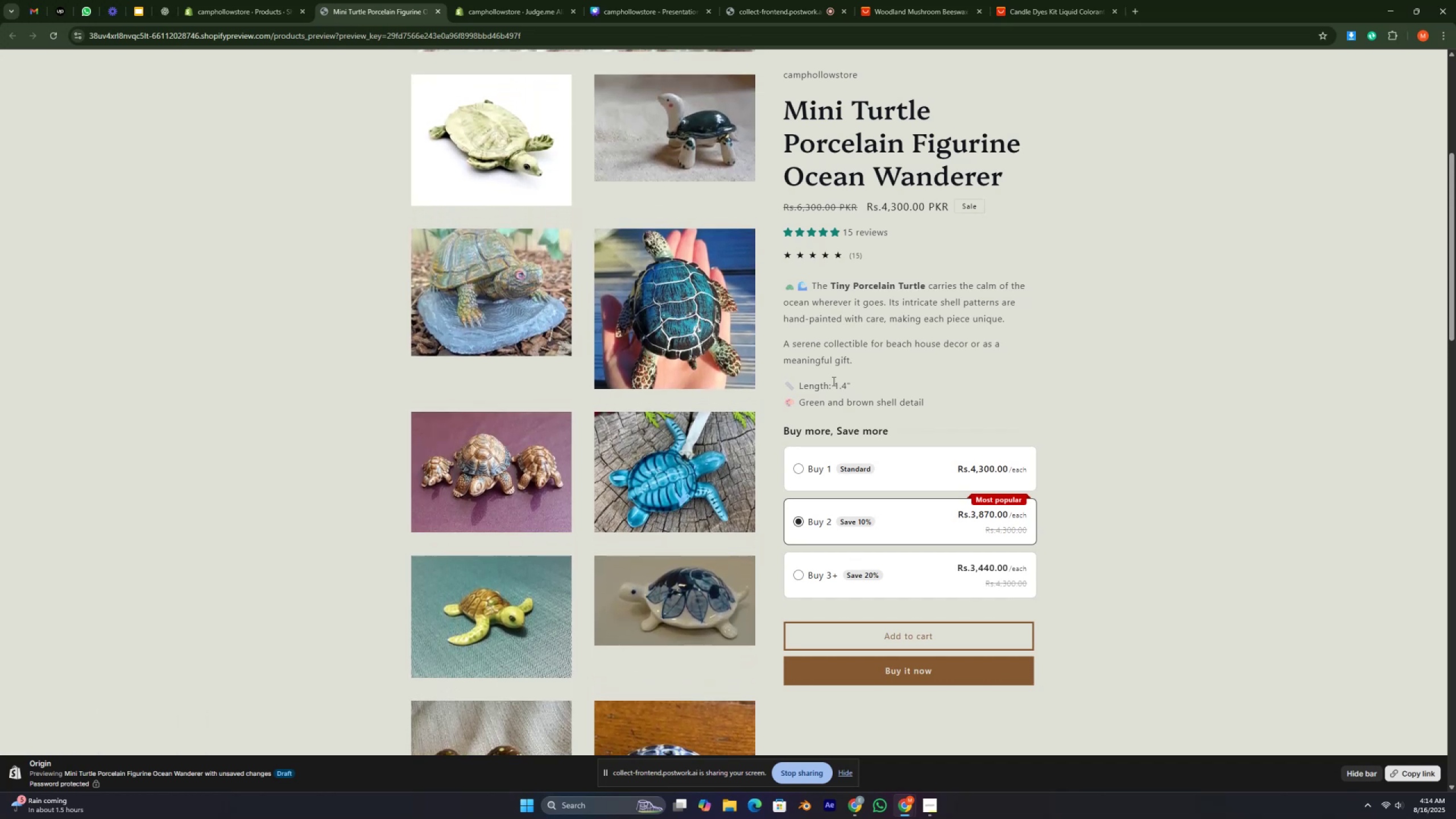 
key(ArrowUp)
 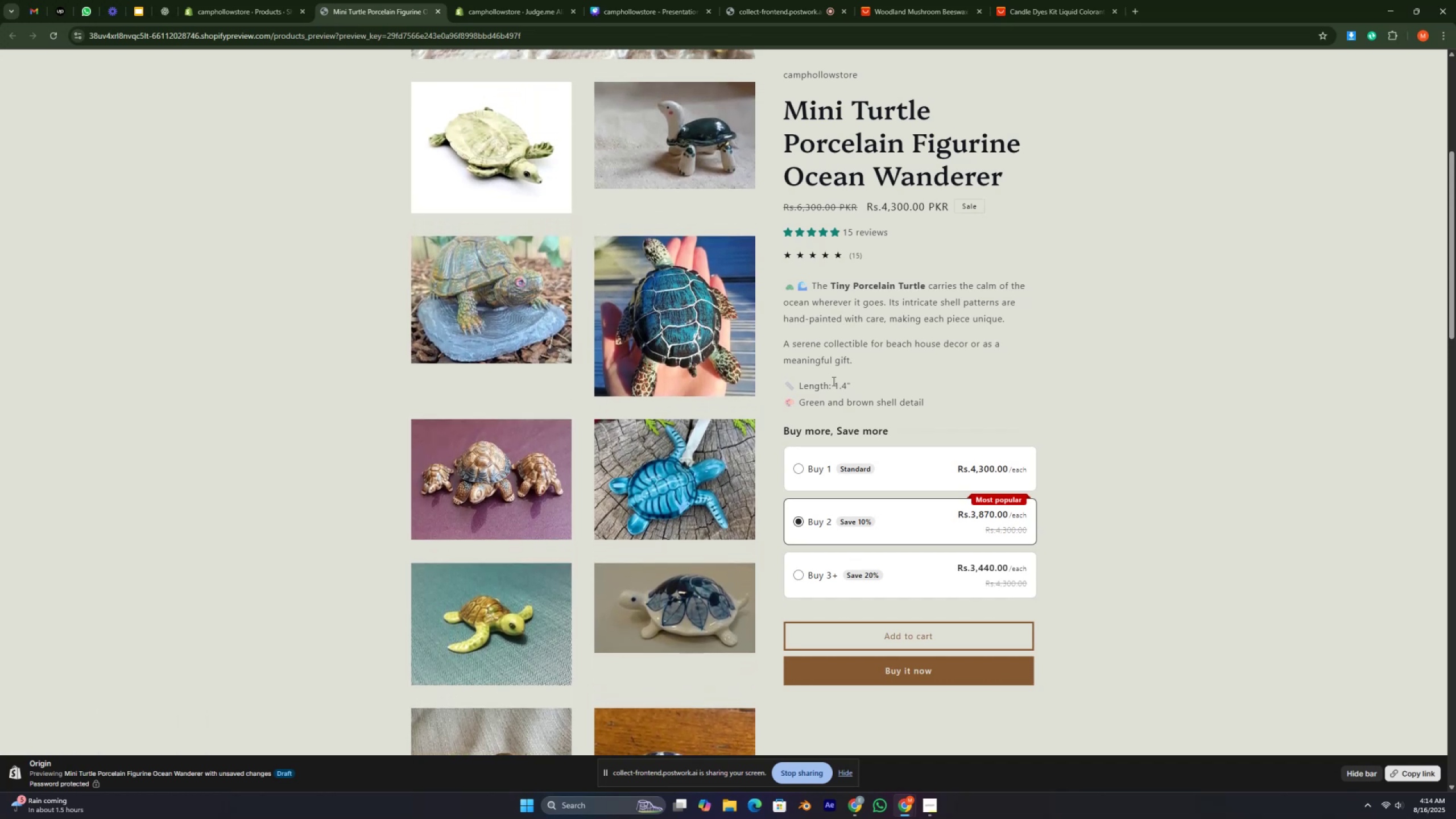 
key(ArrowUp)
 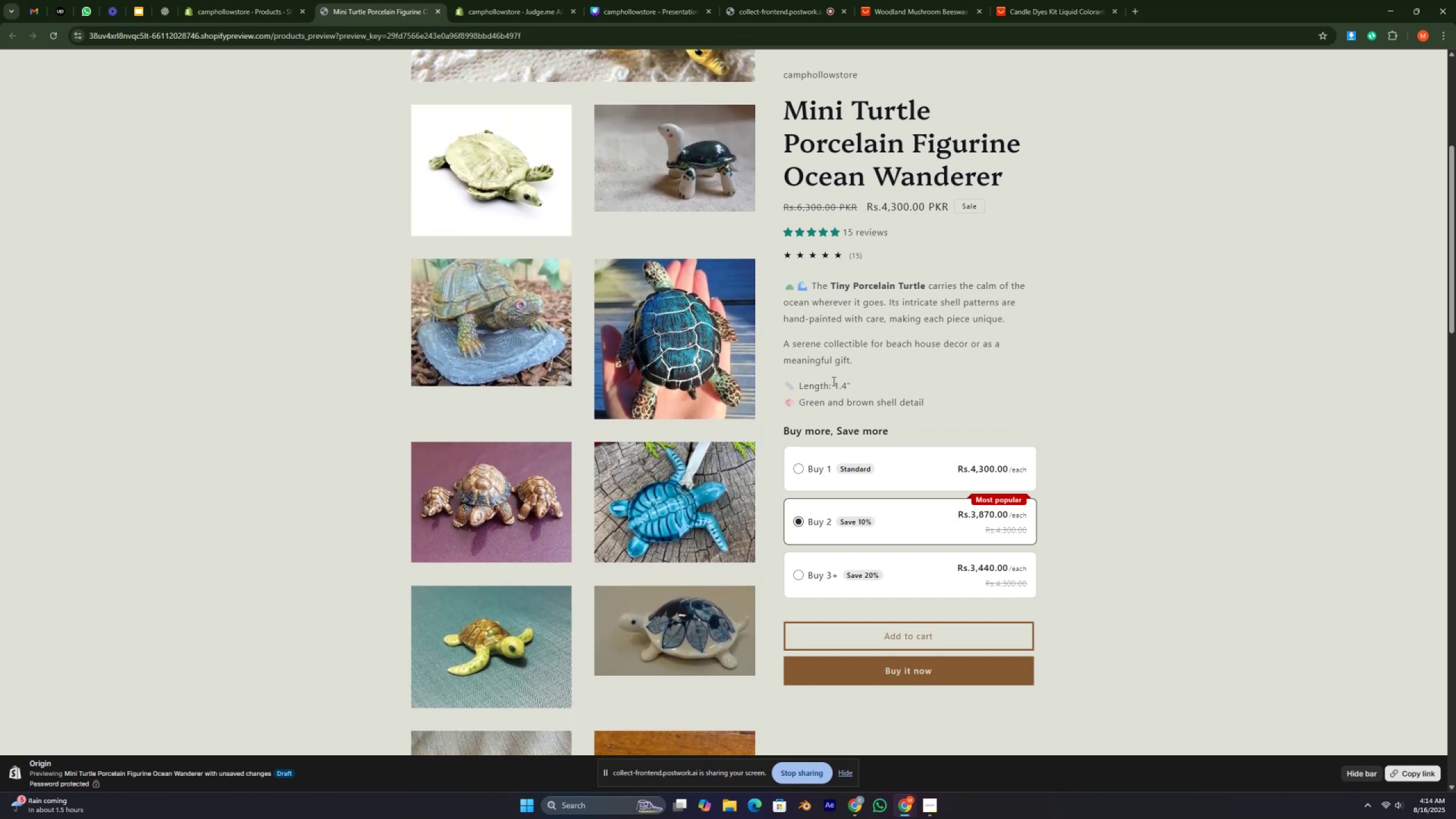 
key(ArrowUp)
 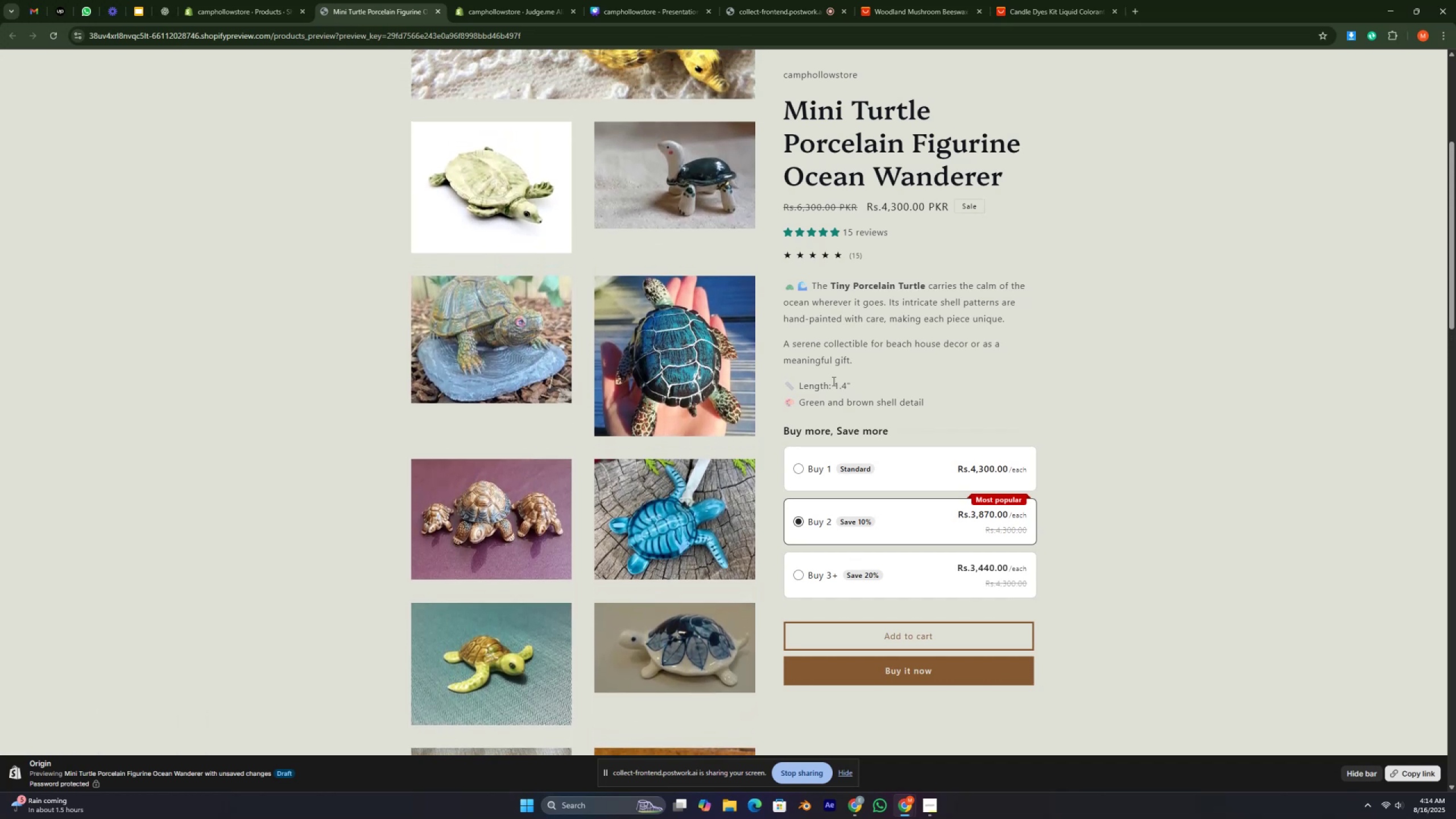 
key(ArrowUp)
 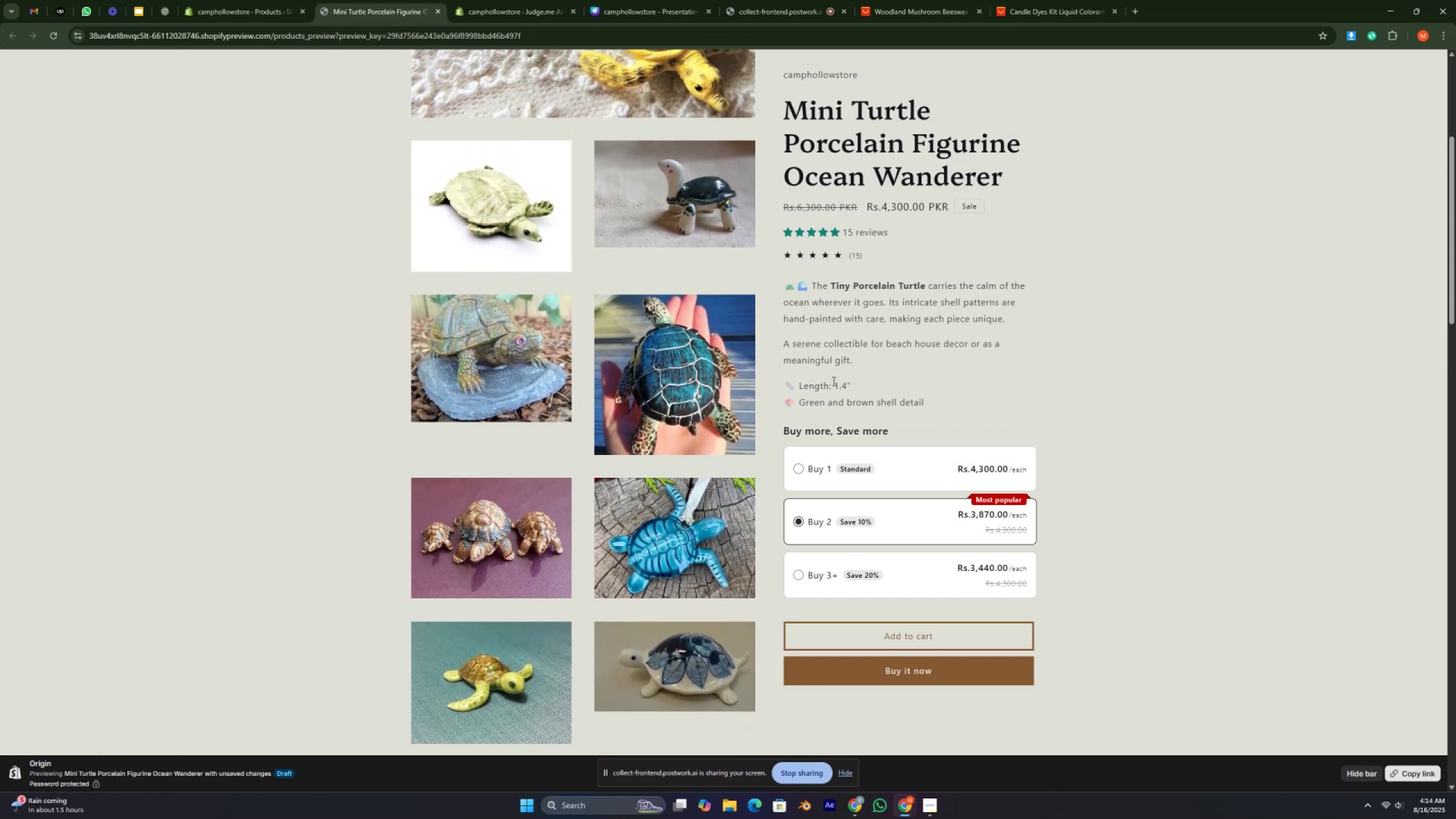 
key(ArrowUp)
 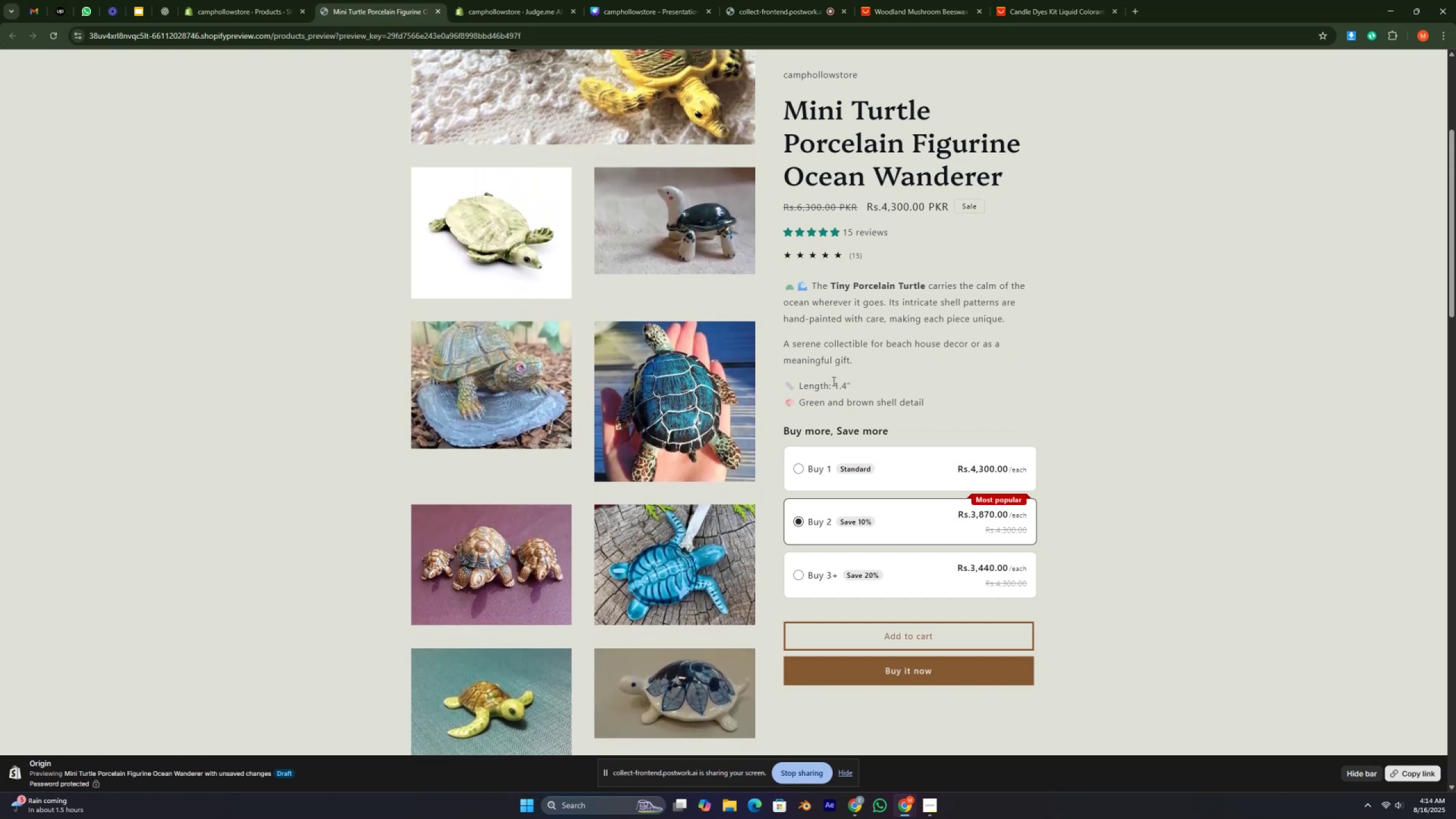 
hold_key(key=ArrowUp, duration=0.73)
 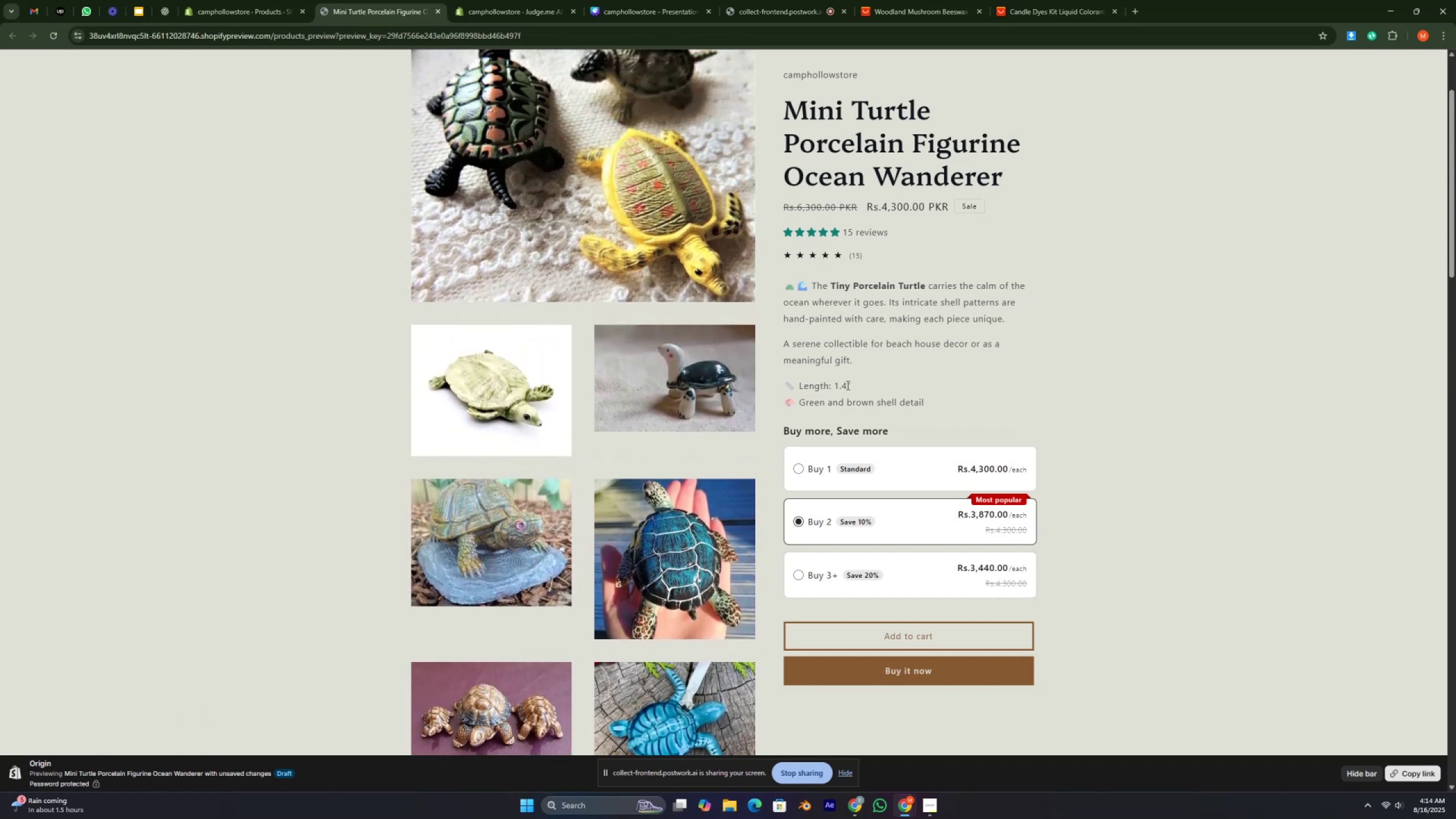 
key(ArrowUp)
 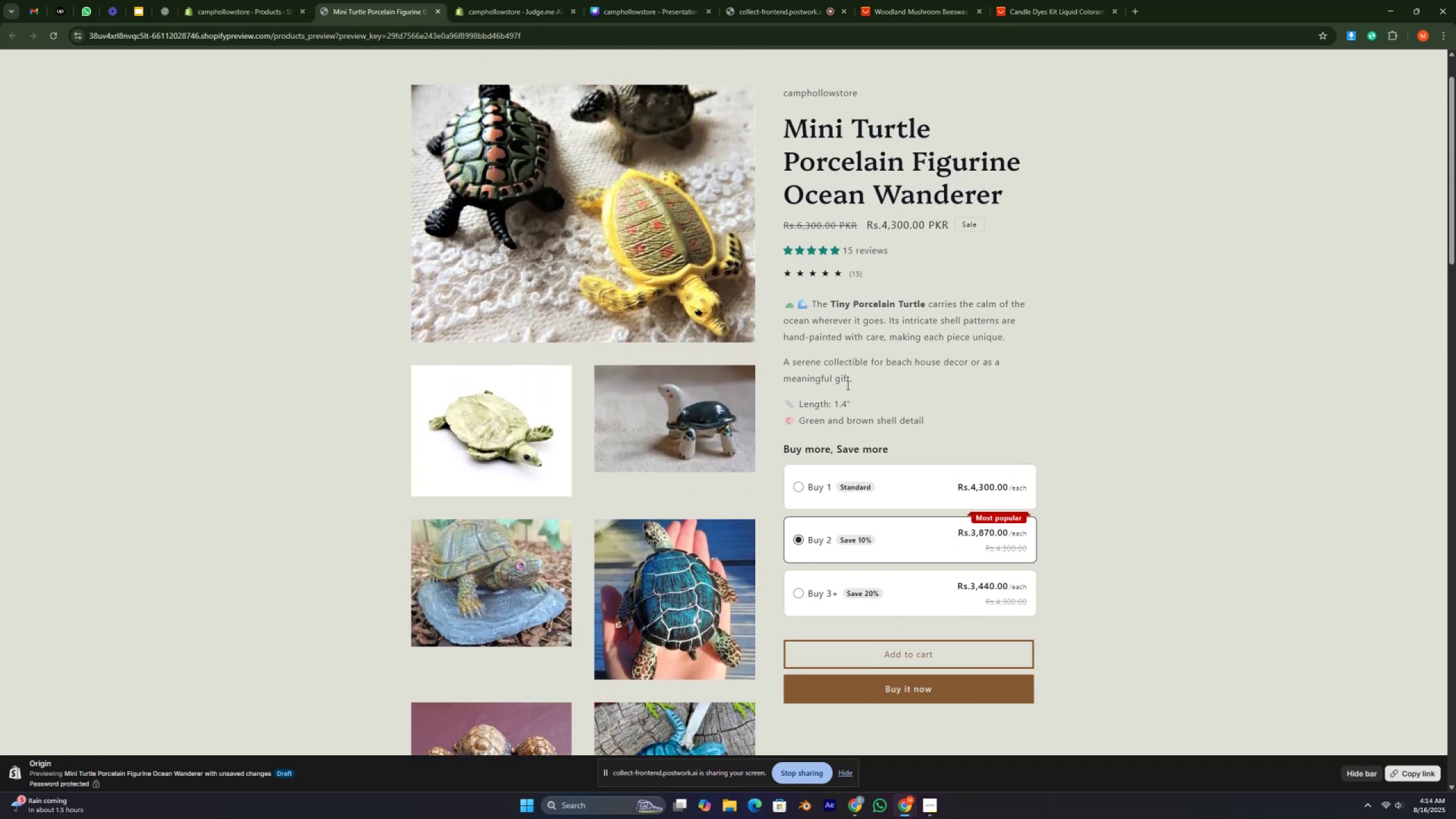 
key(ArrowUp)
 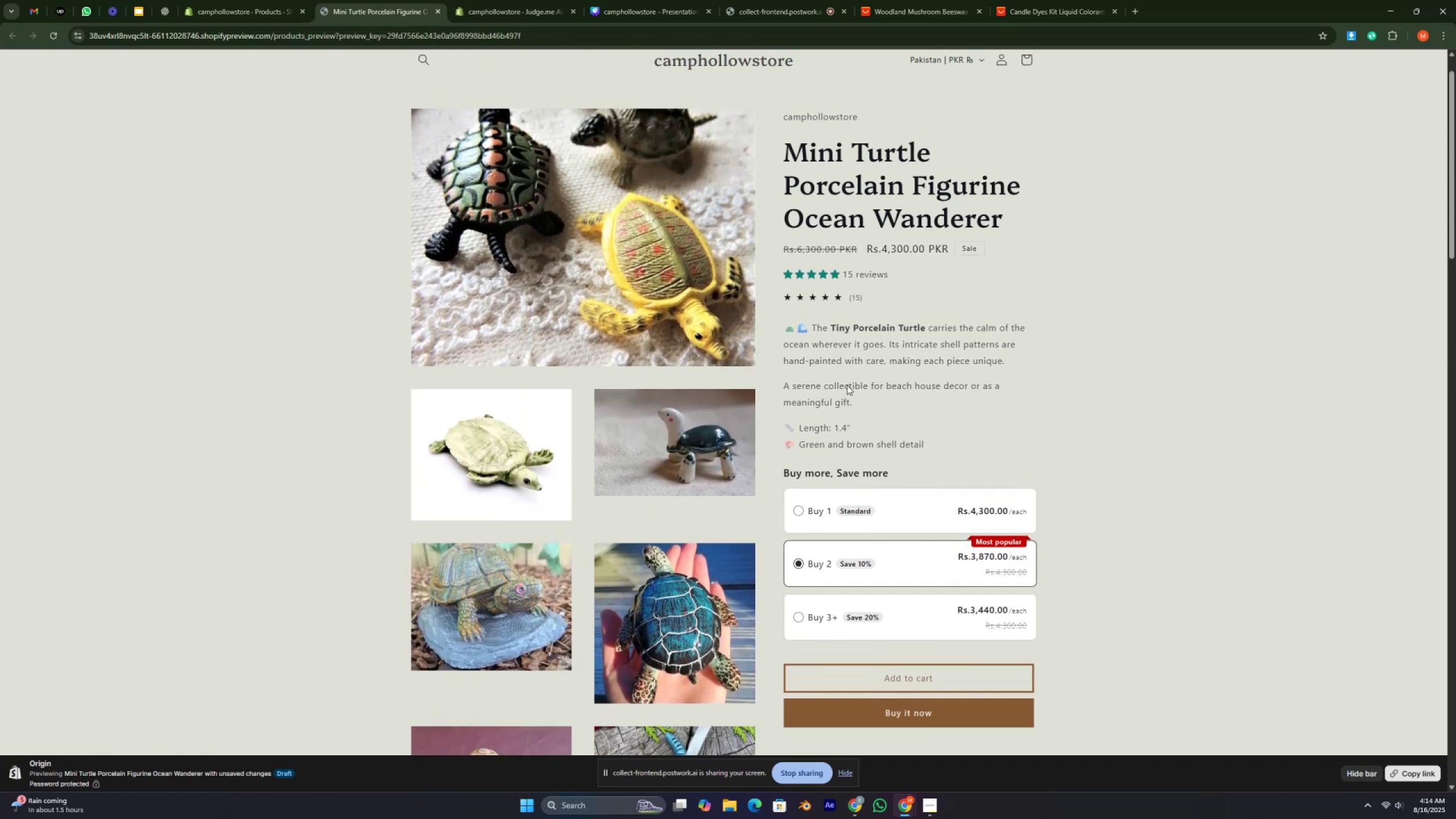 
key(ArrowUp)
 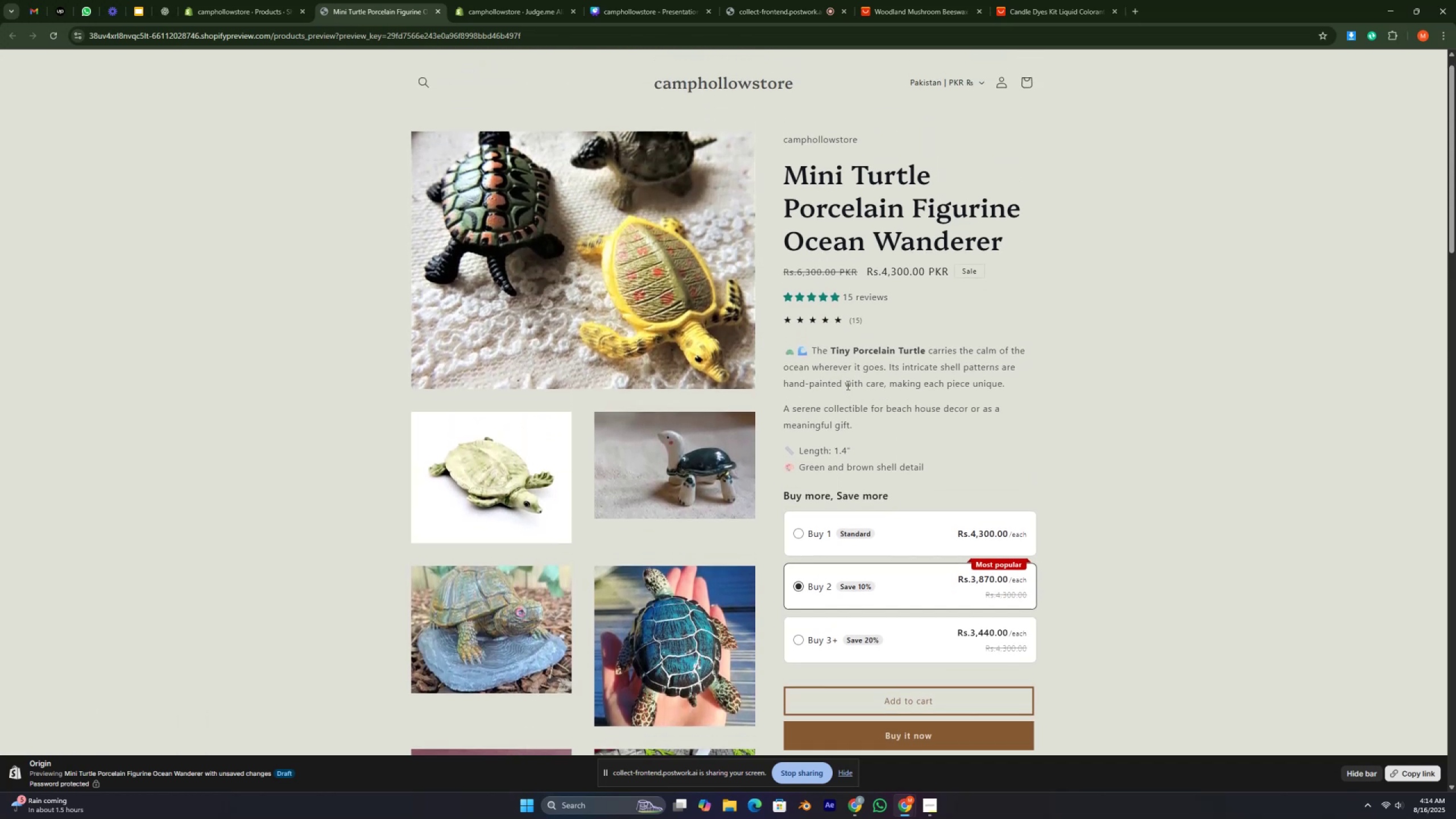 
key(ArrowUp)
 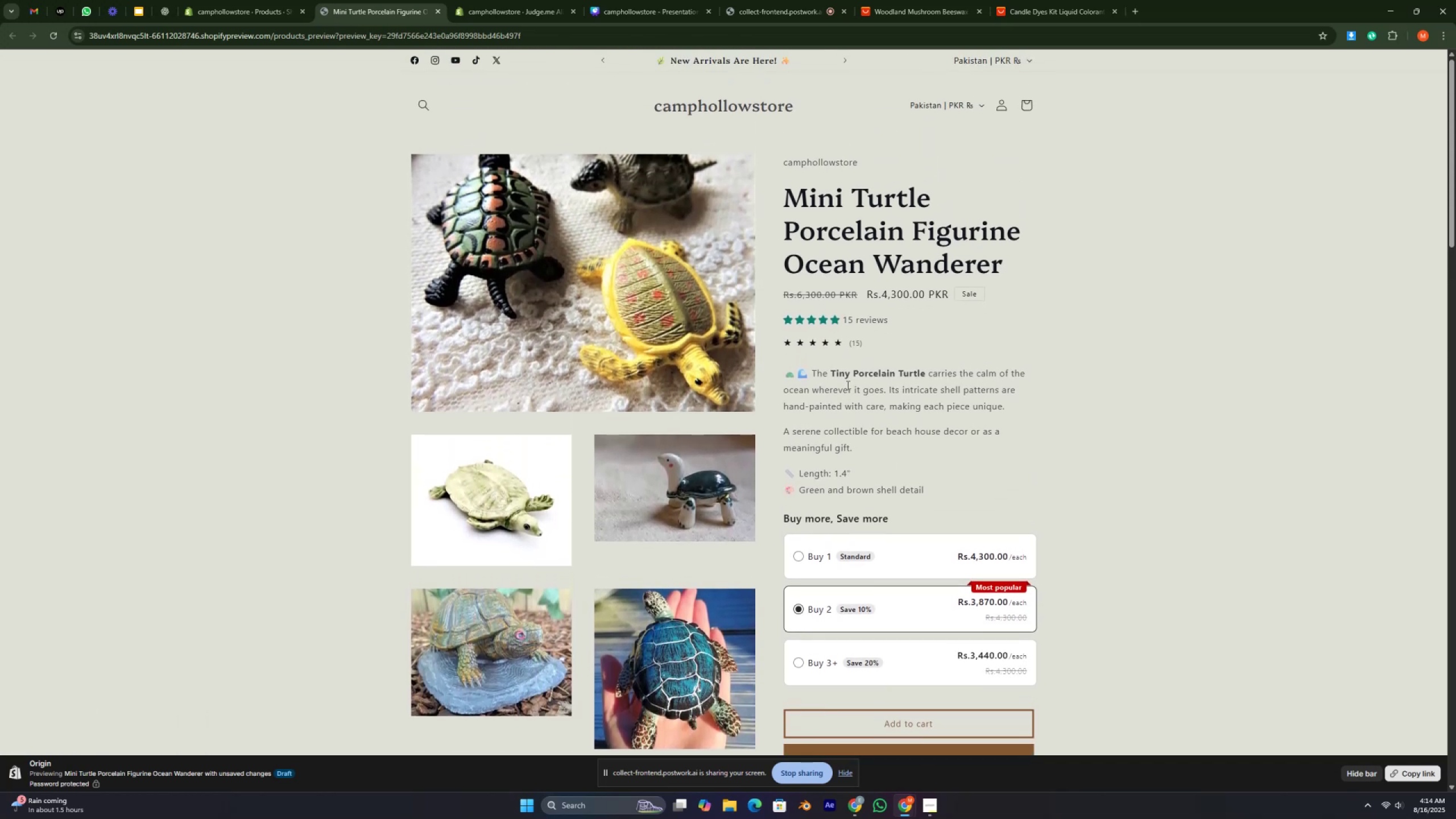 
key(ArrowUp)
 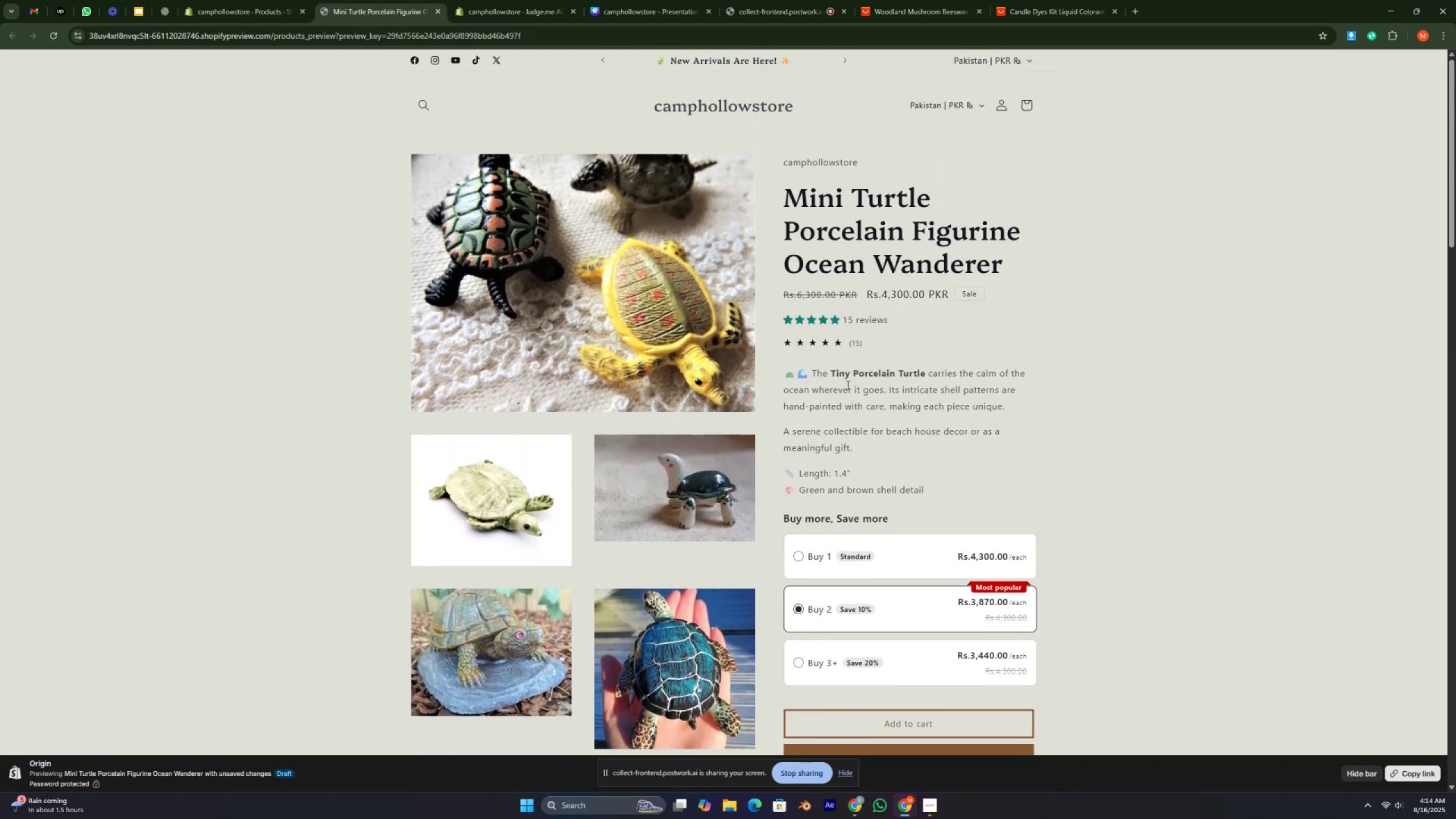 
key(ArrowUp)
 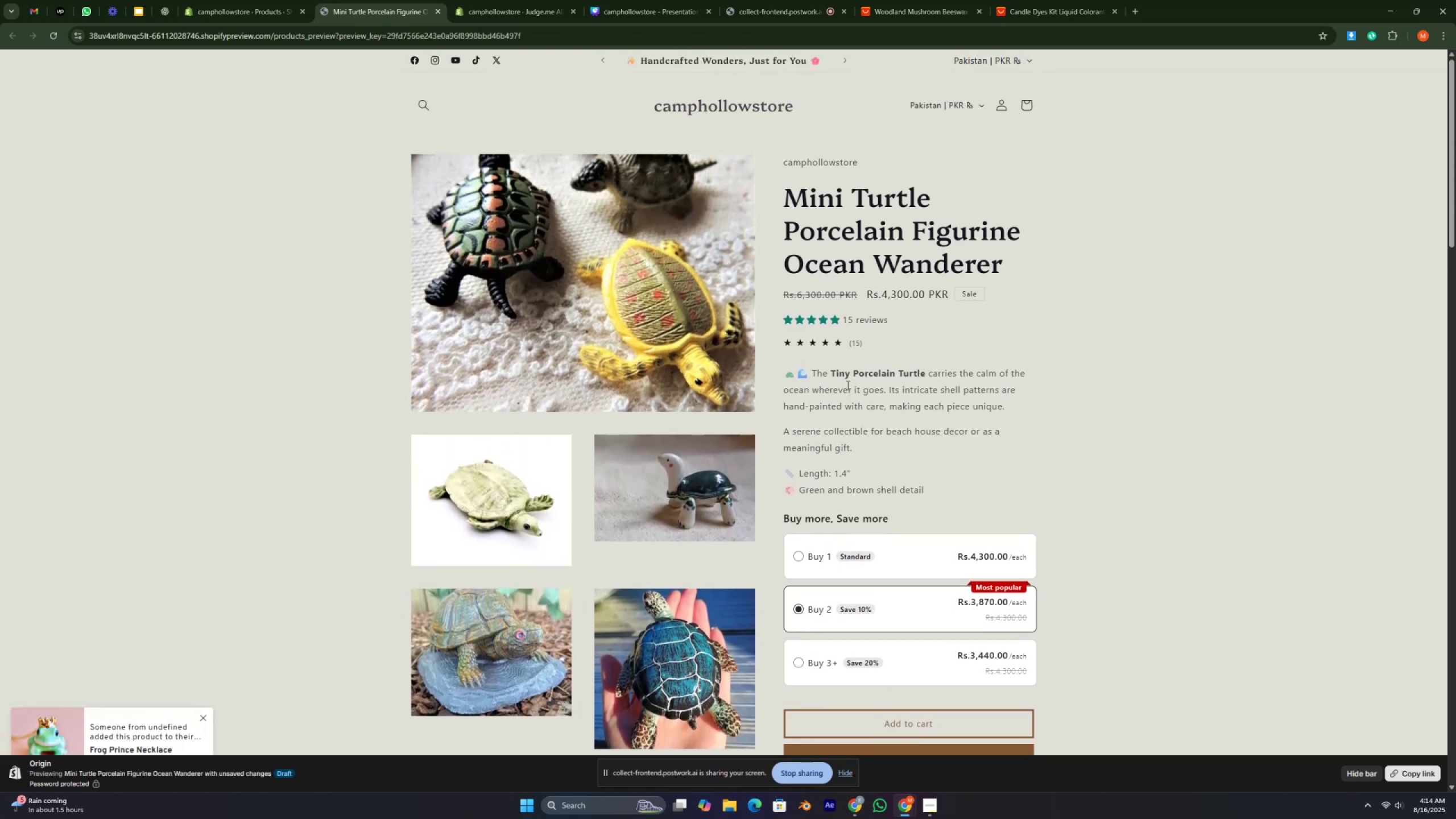 
scroll: coordinate [847, 385], scroll_direction: up, amount: 1.0
 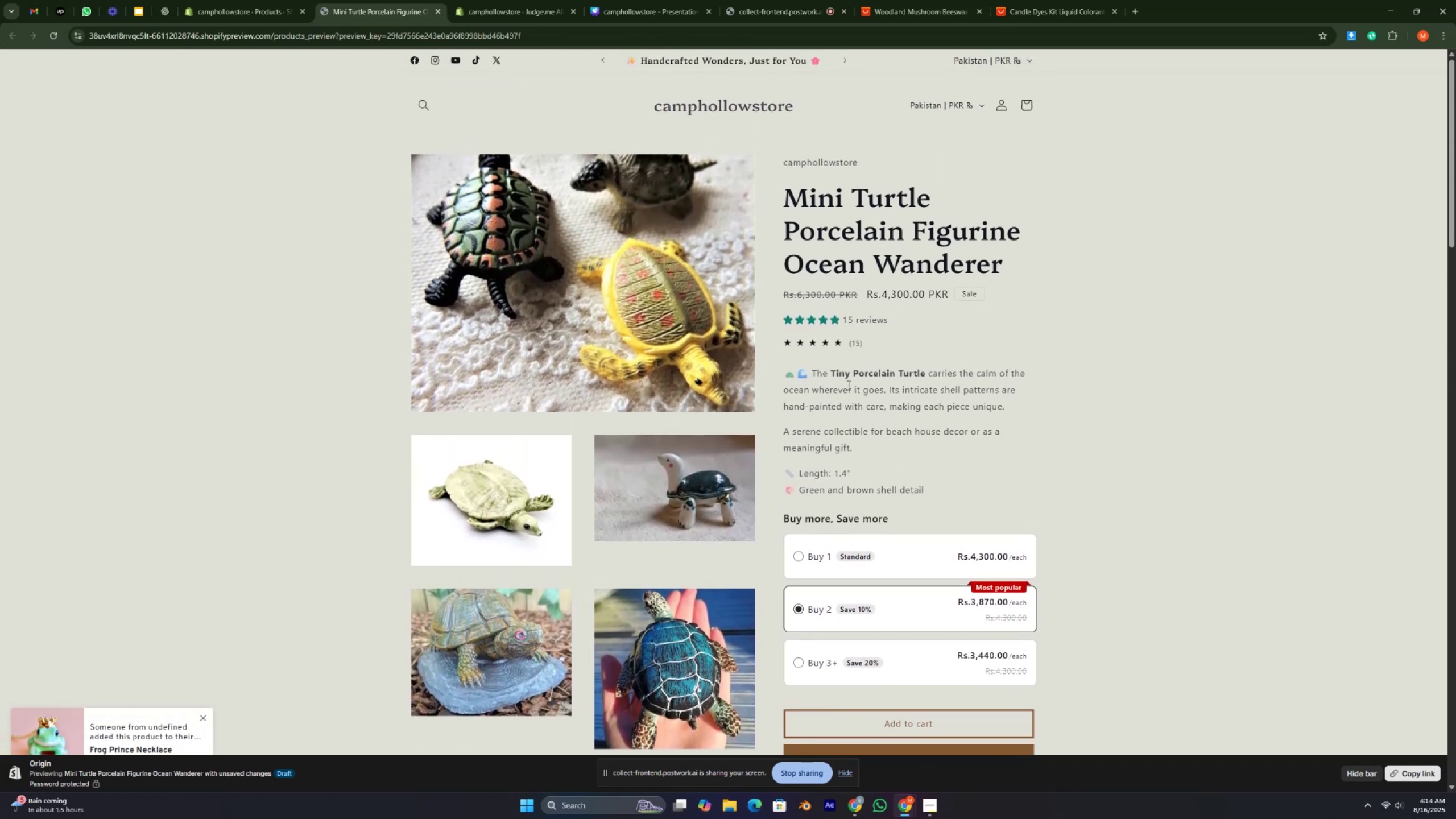 
key(ArrowUp)
 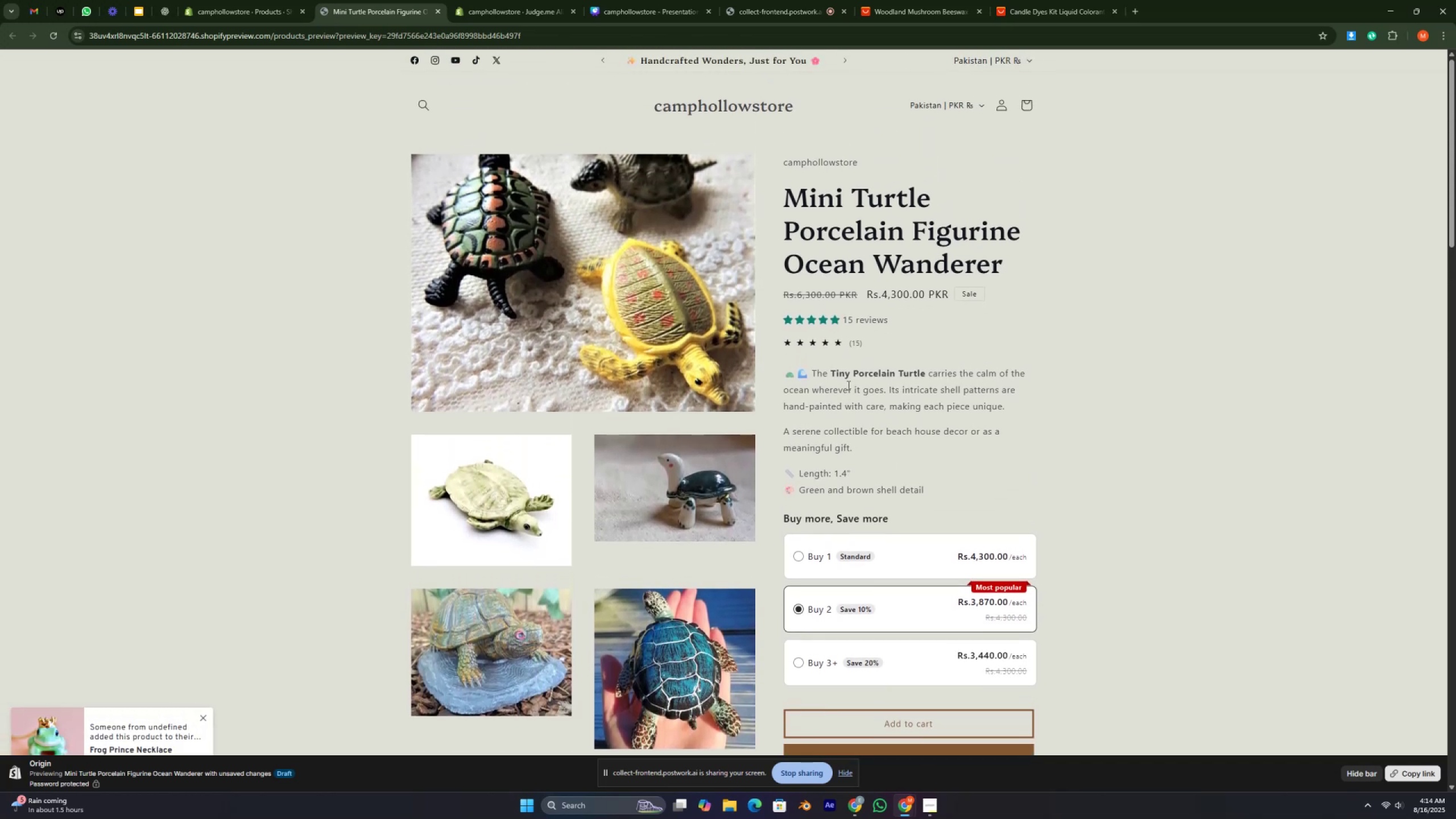 
key(ArrowUp)
 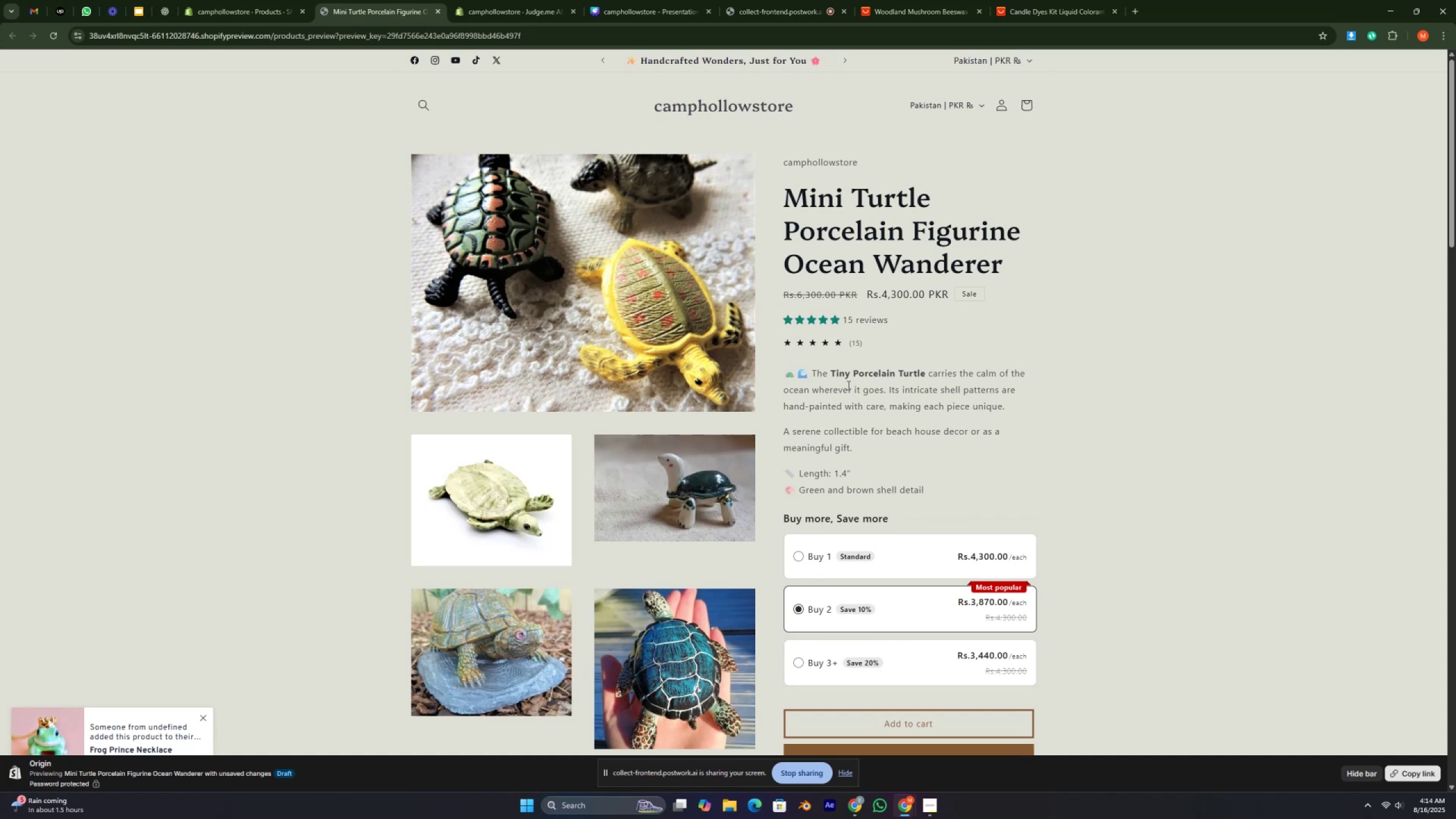 
key(ArrowUp)
 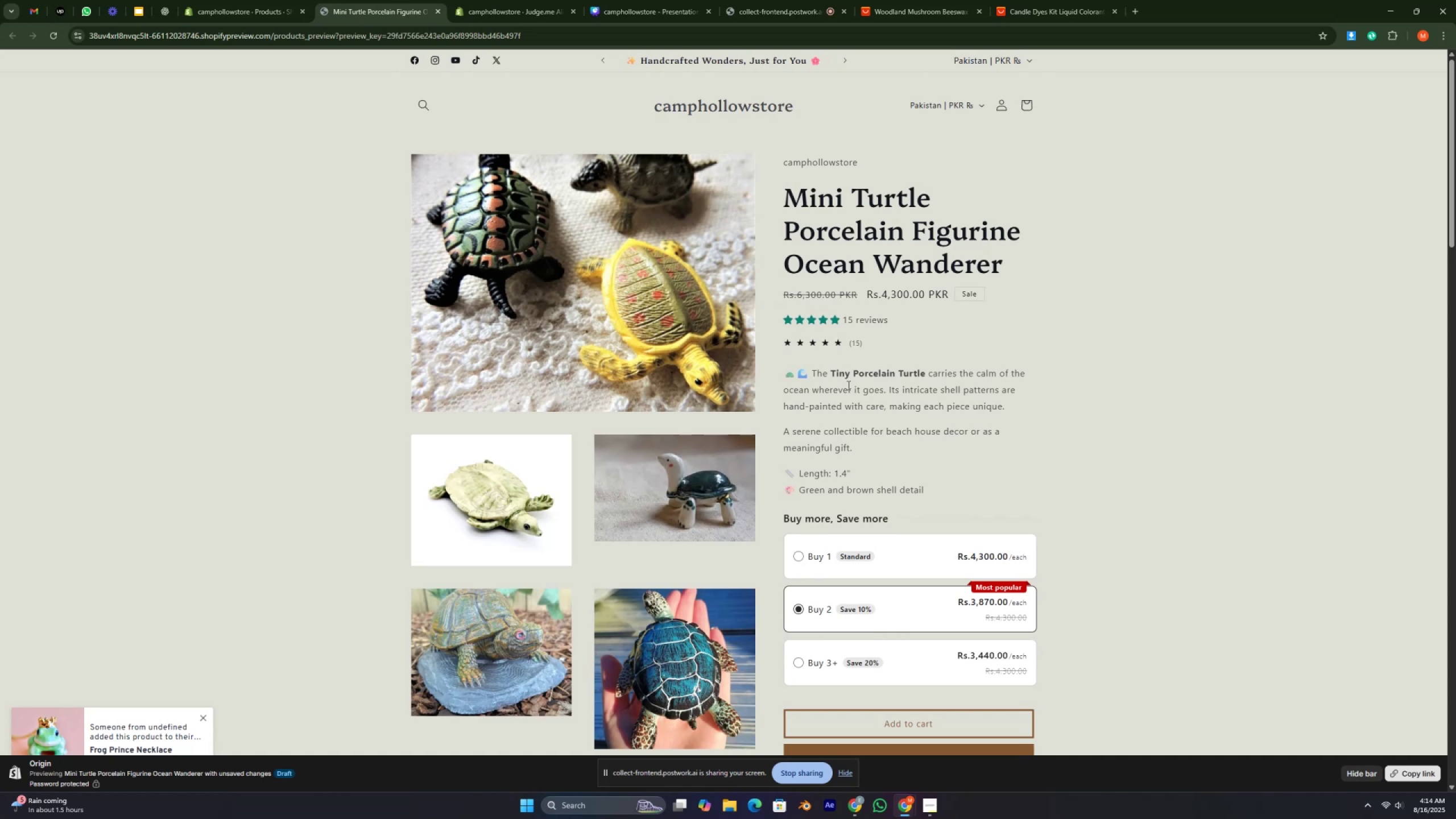 
key(ArrowUp)
 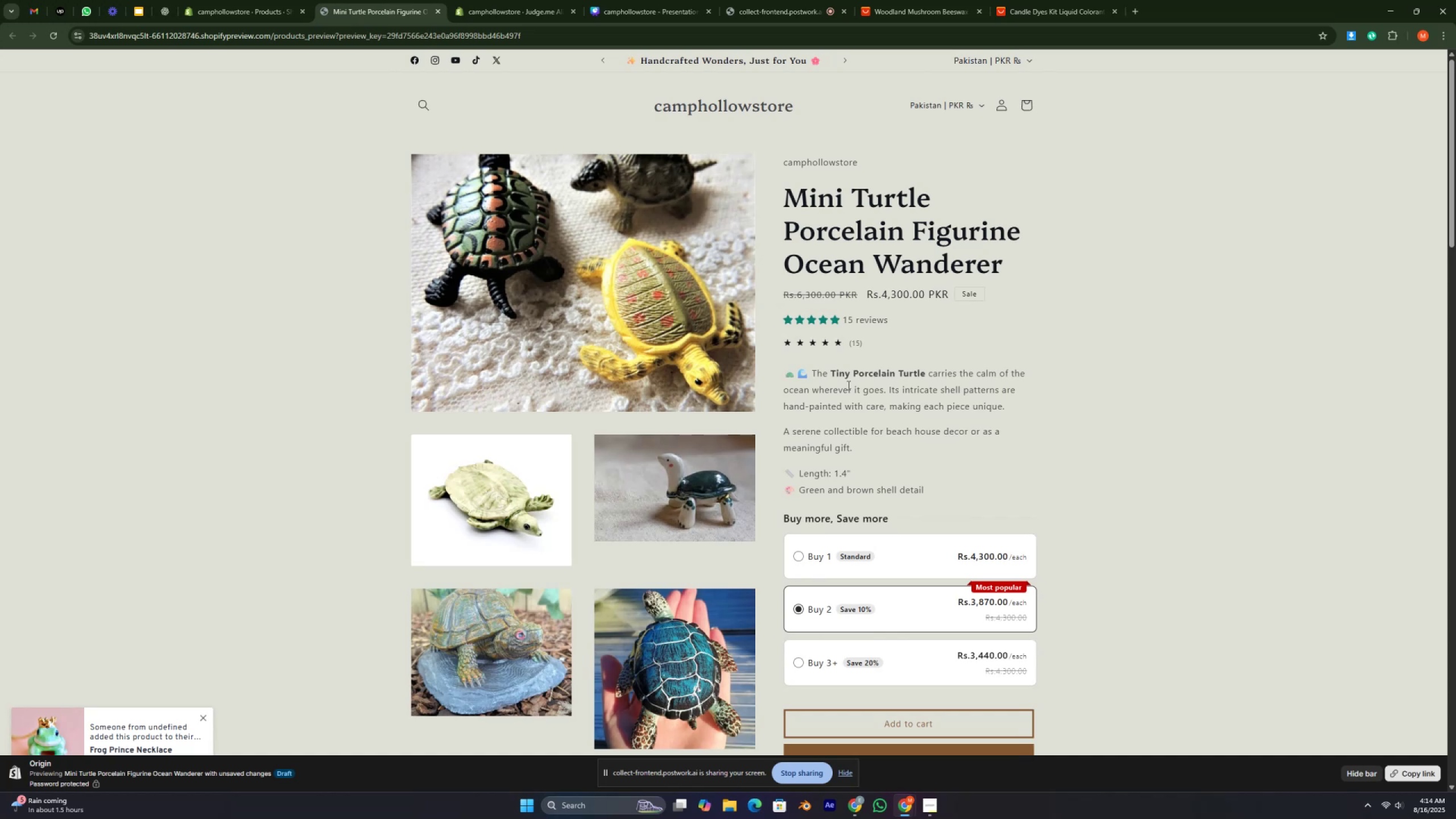 
key(ArrowUp)
 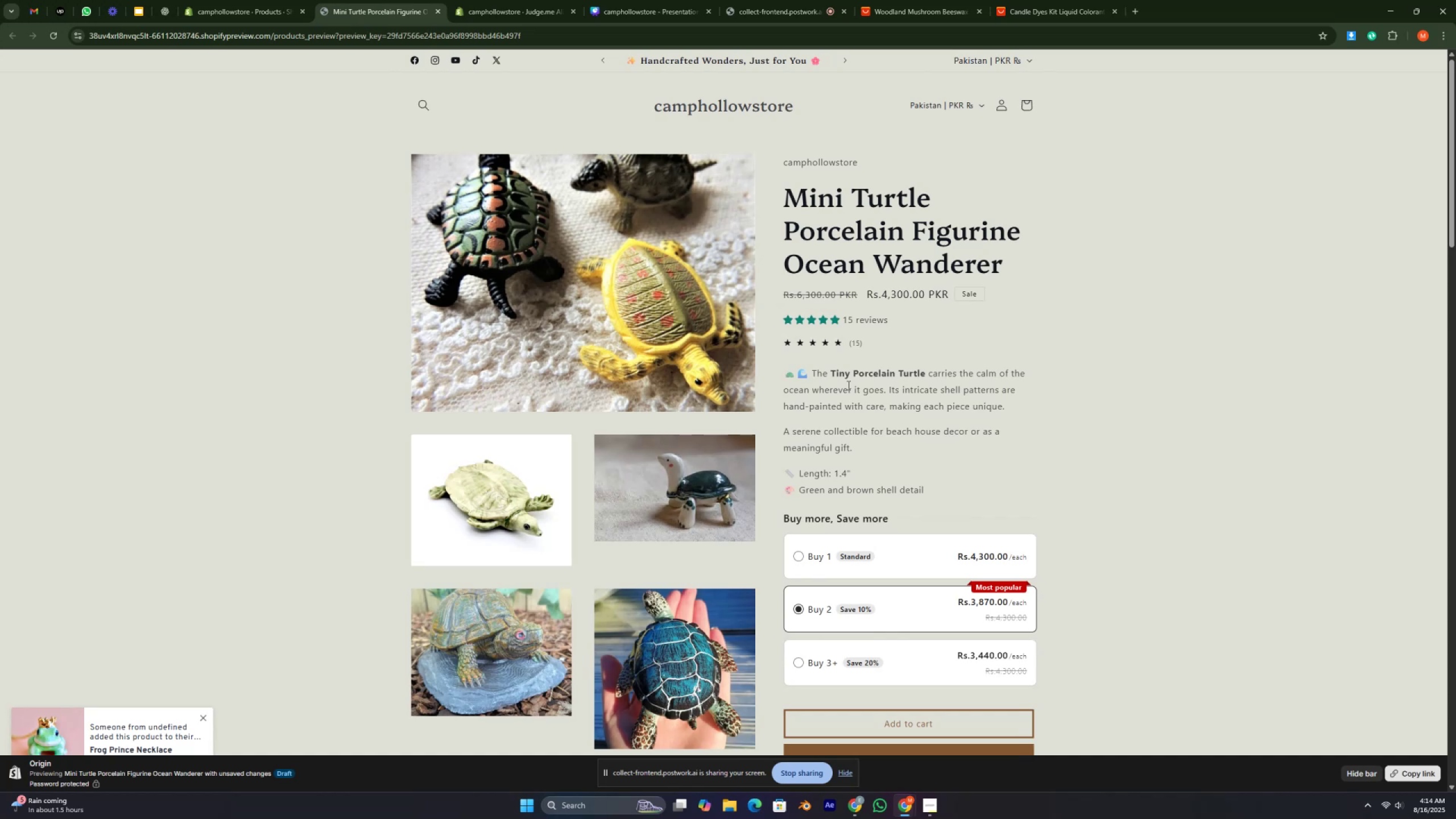 
key(ArrowUp)
 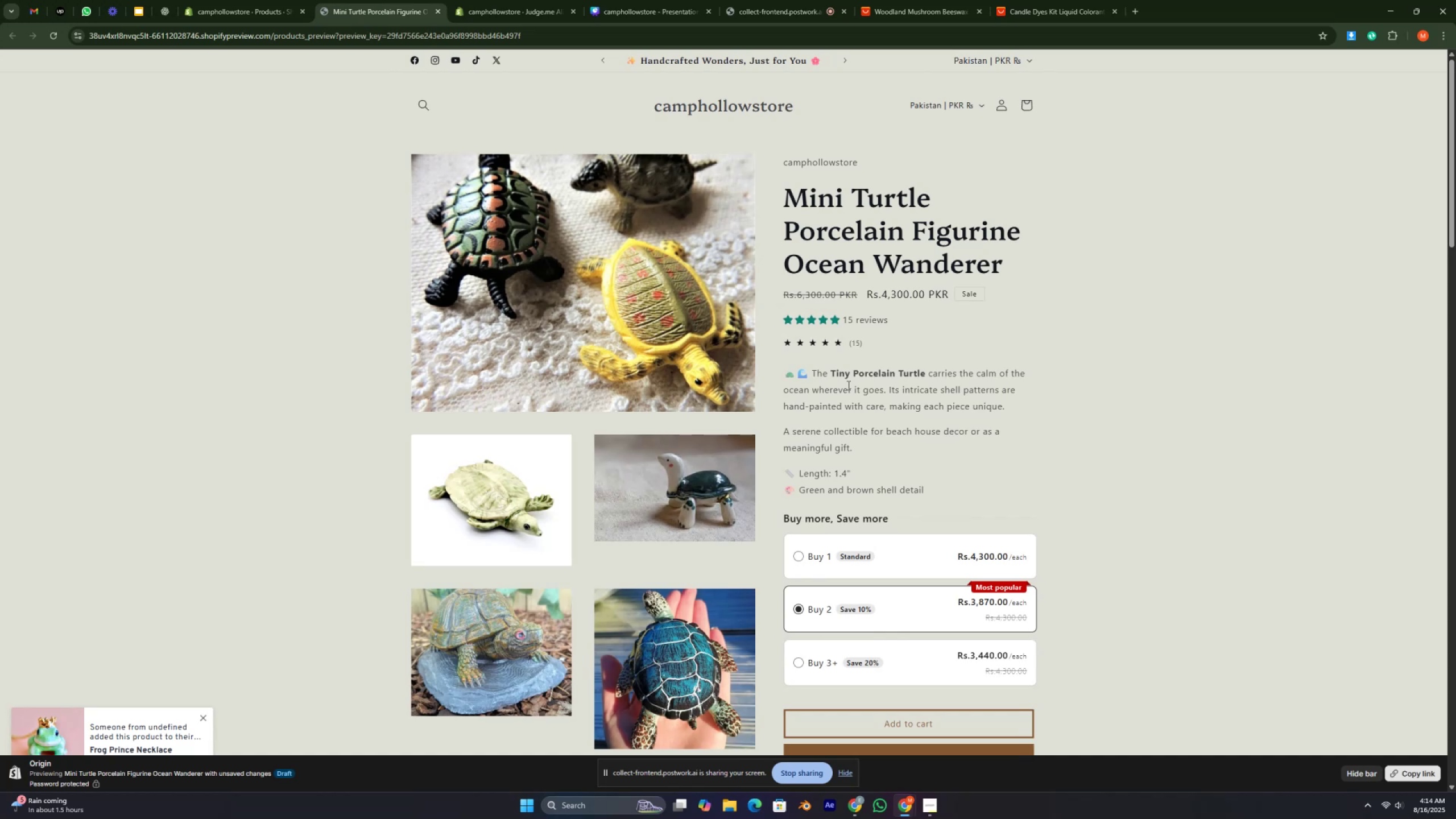 
key(ArrowUp)
 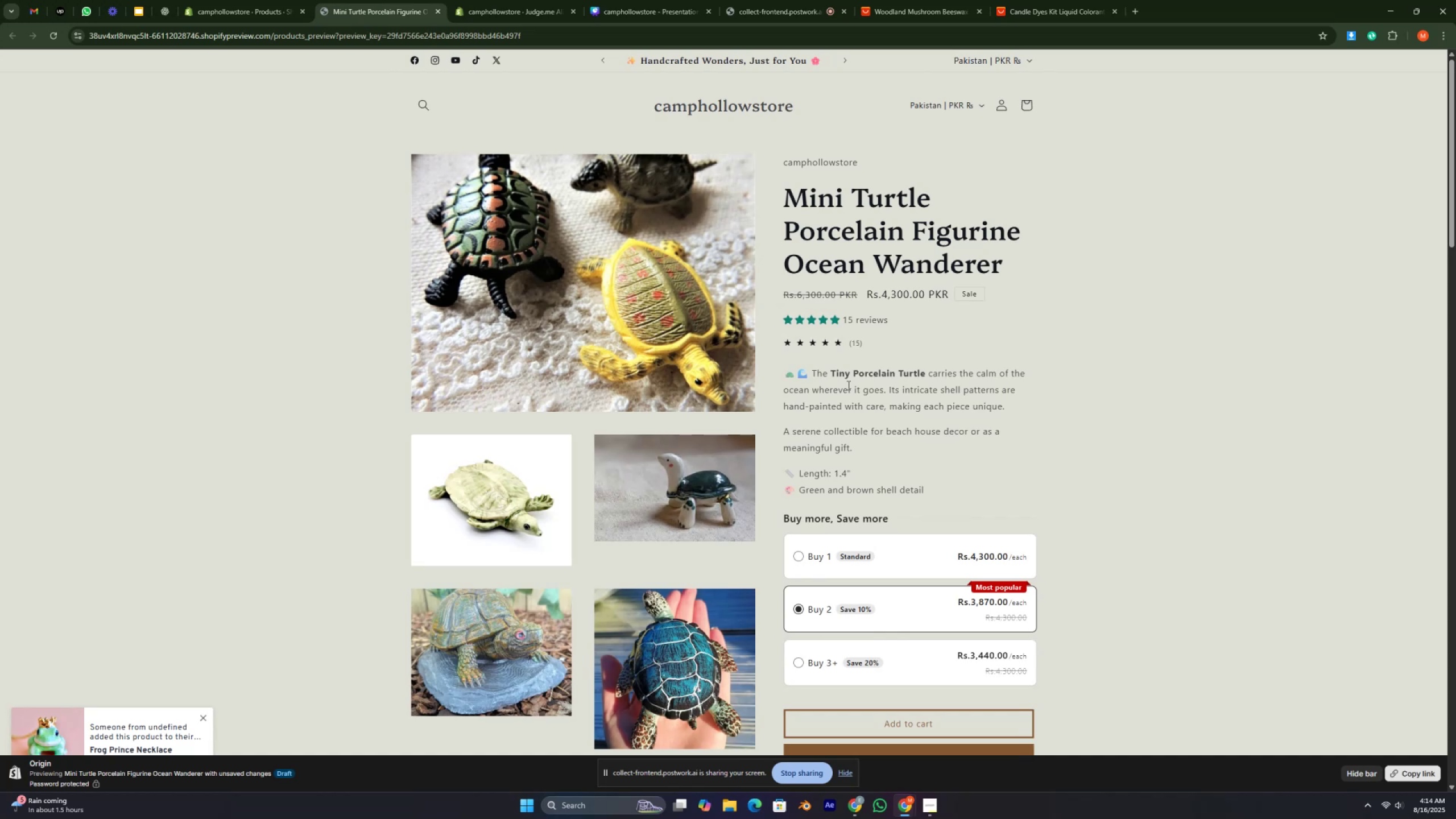 
key(ArrowUp)
 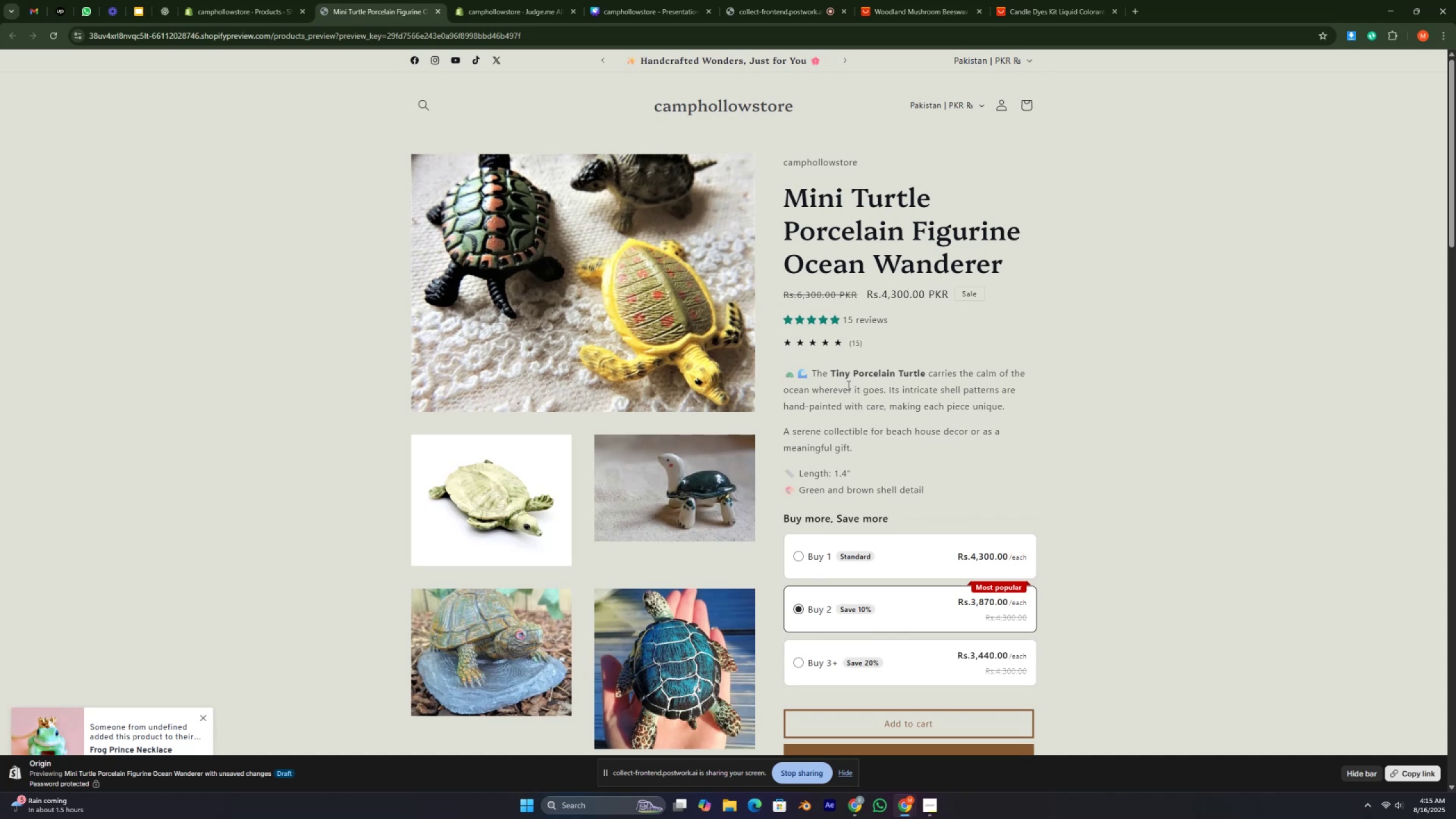 
key(ArrowUp)
 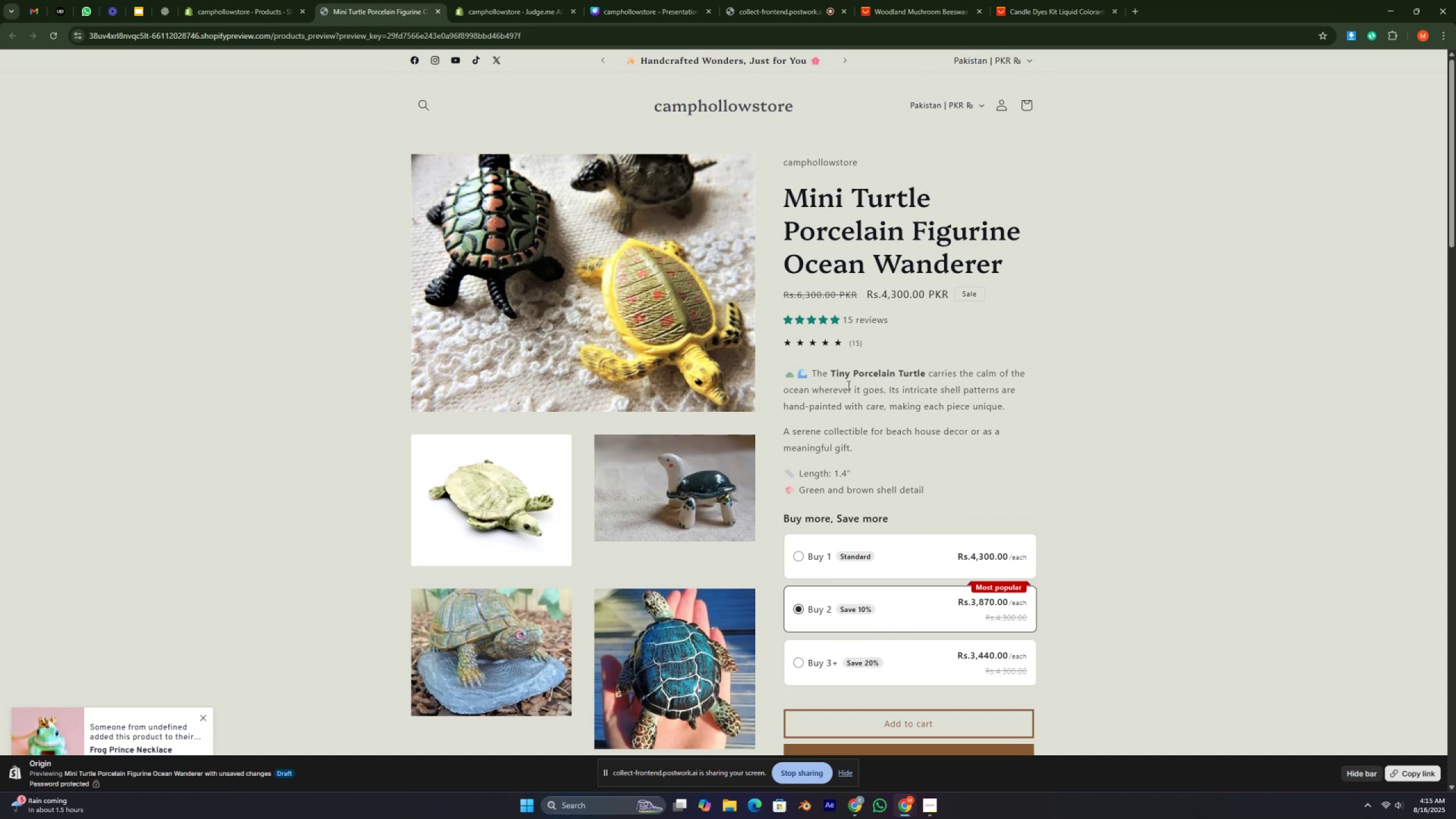 
key(ArrowUp)
 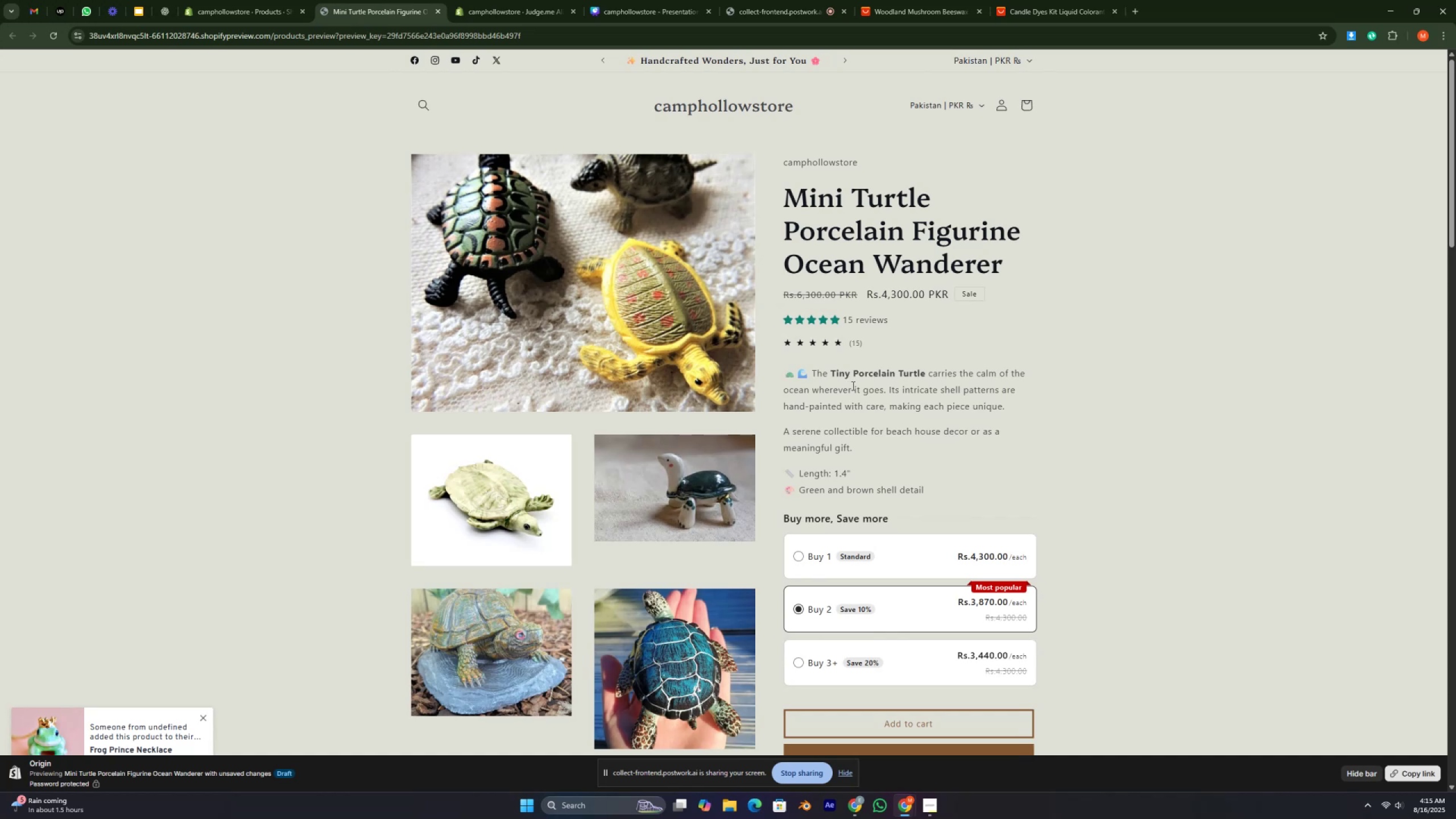 
key(ArrowUp)
 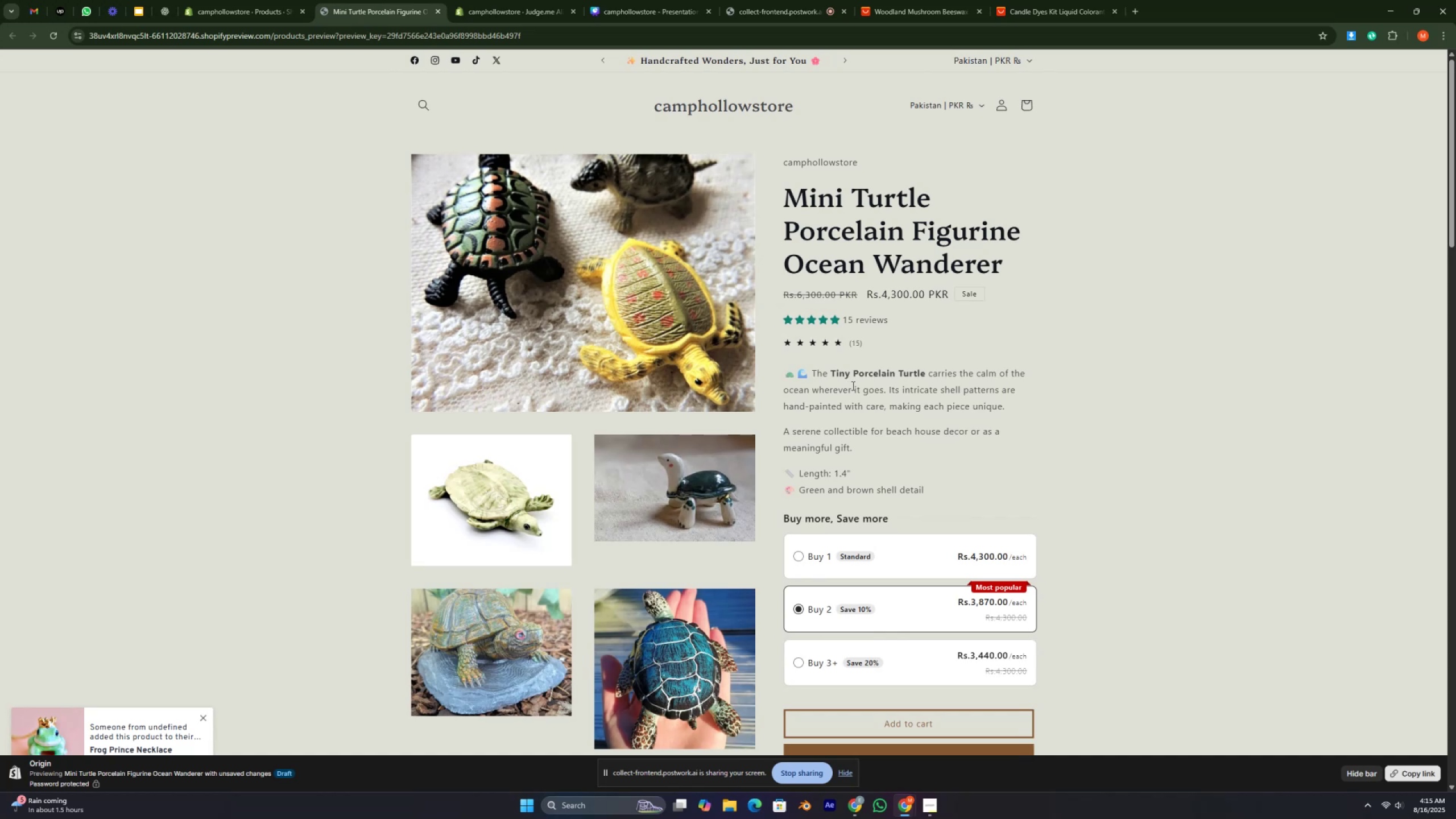 
key(ArrowUp)
 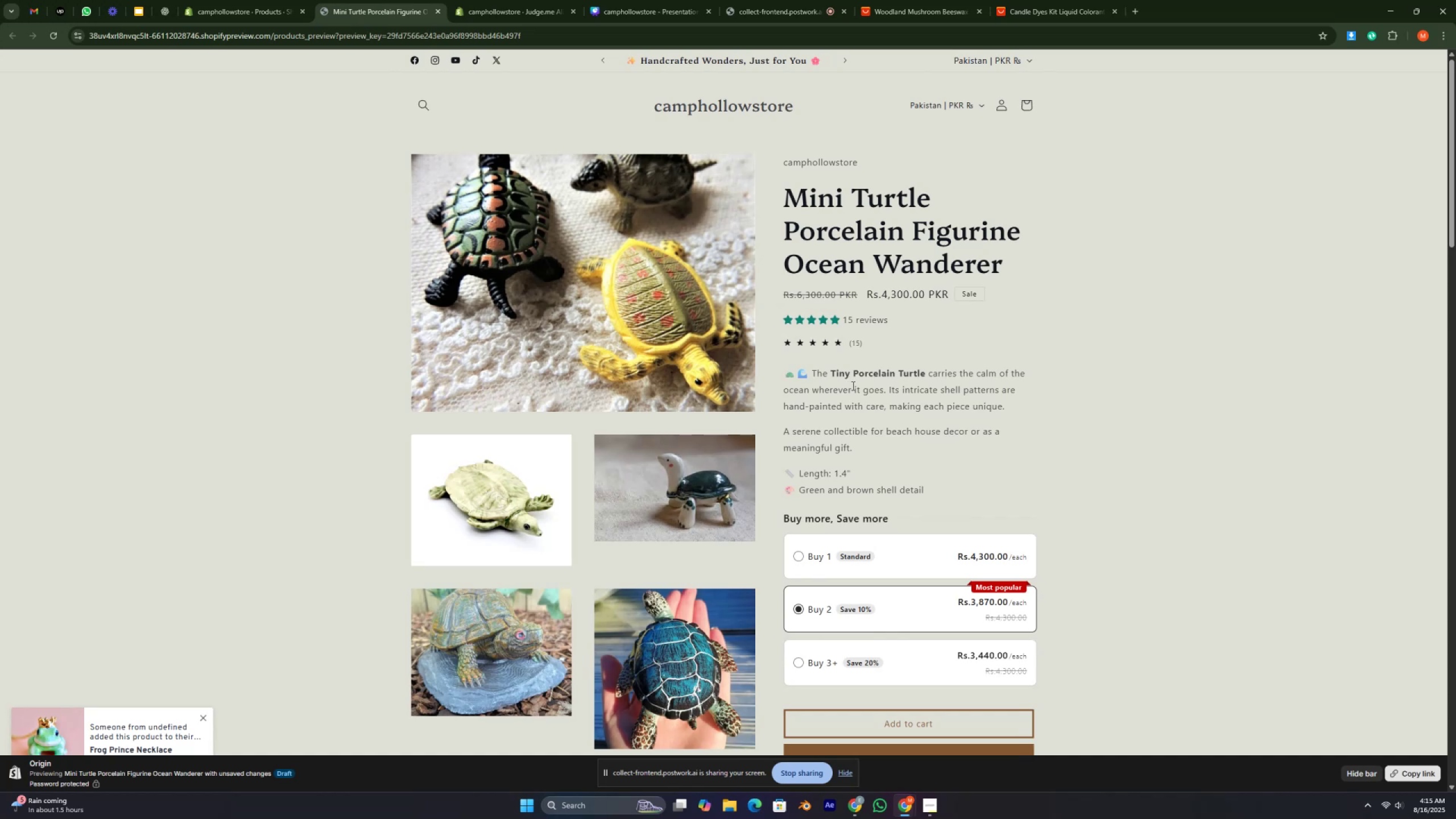 
key(ArrowUp)
 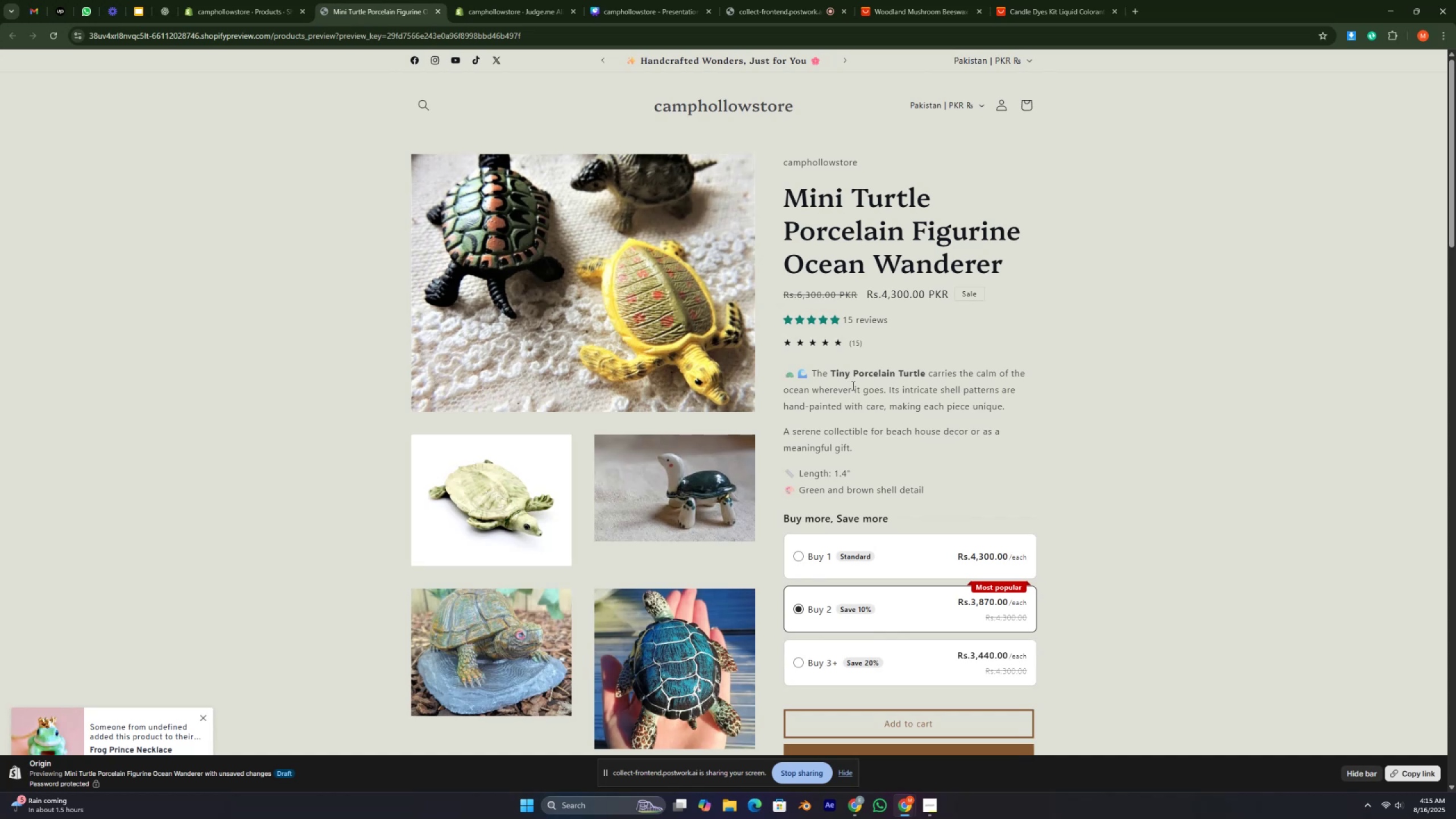 
key(ArrowUp)
 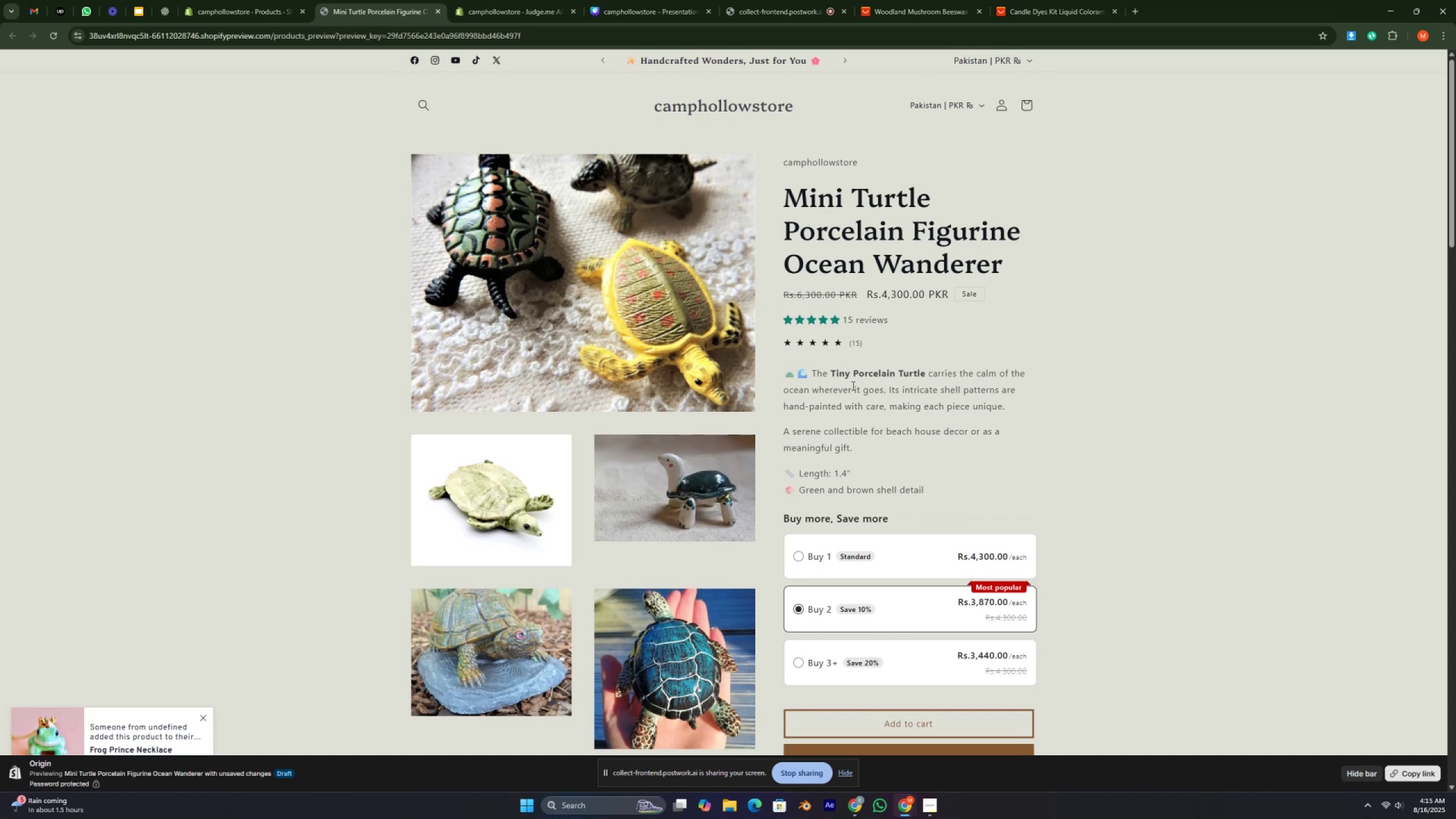 
key(ArrowUp)
 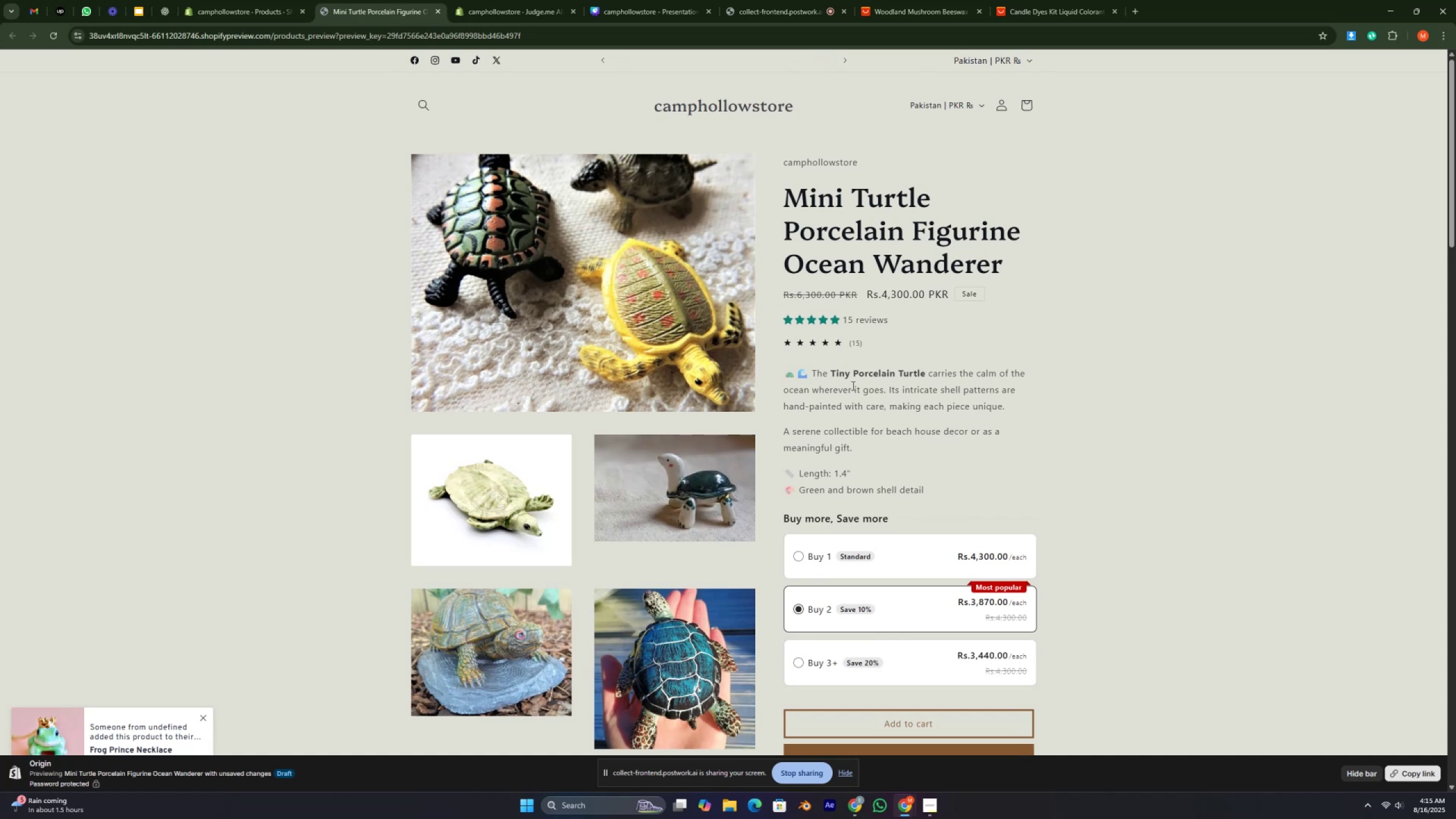 
key(ArrowUp)
 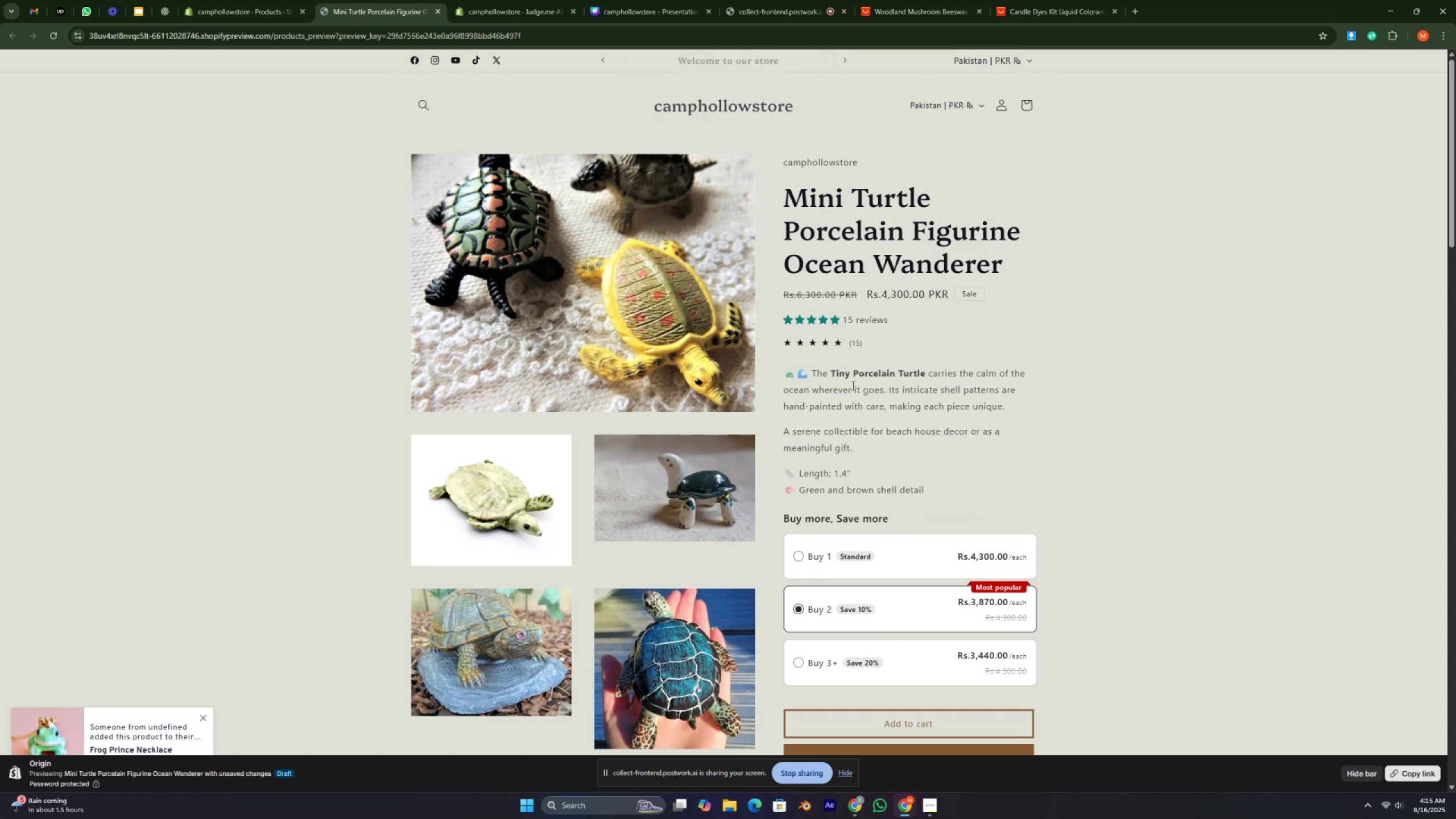 
key(ArrowUp)
 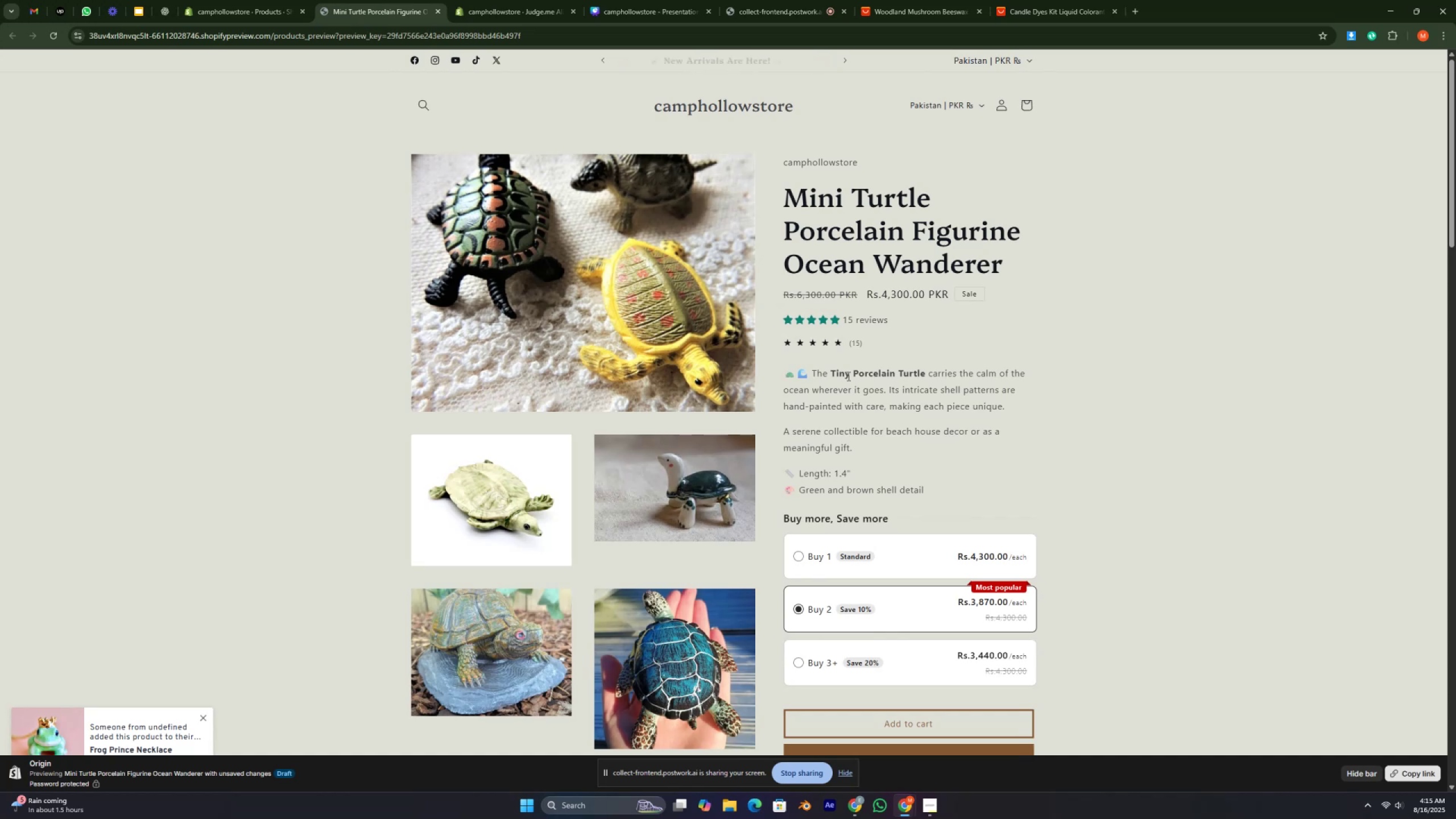 
wait(9.88)
 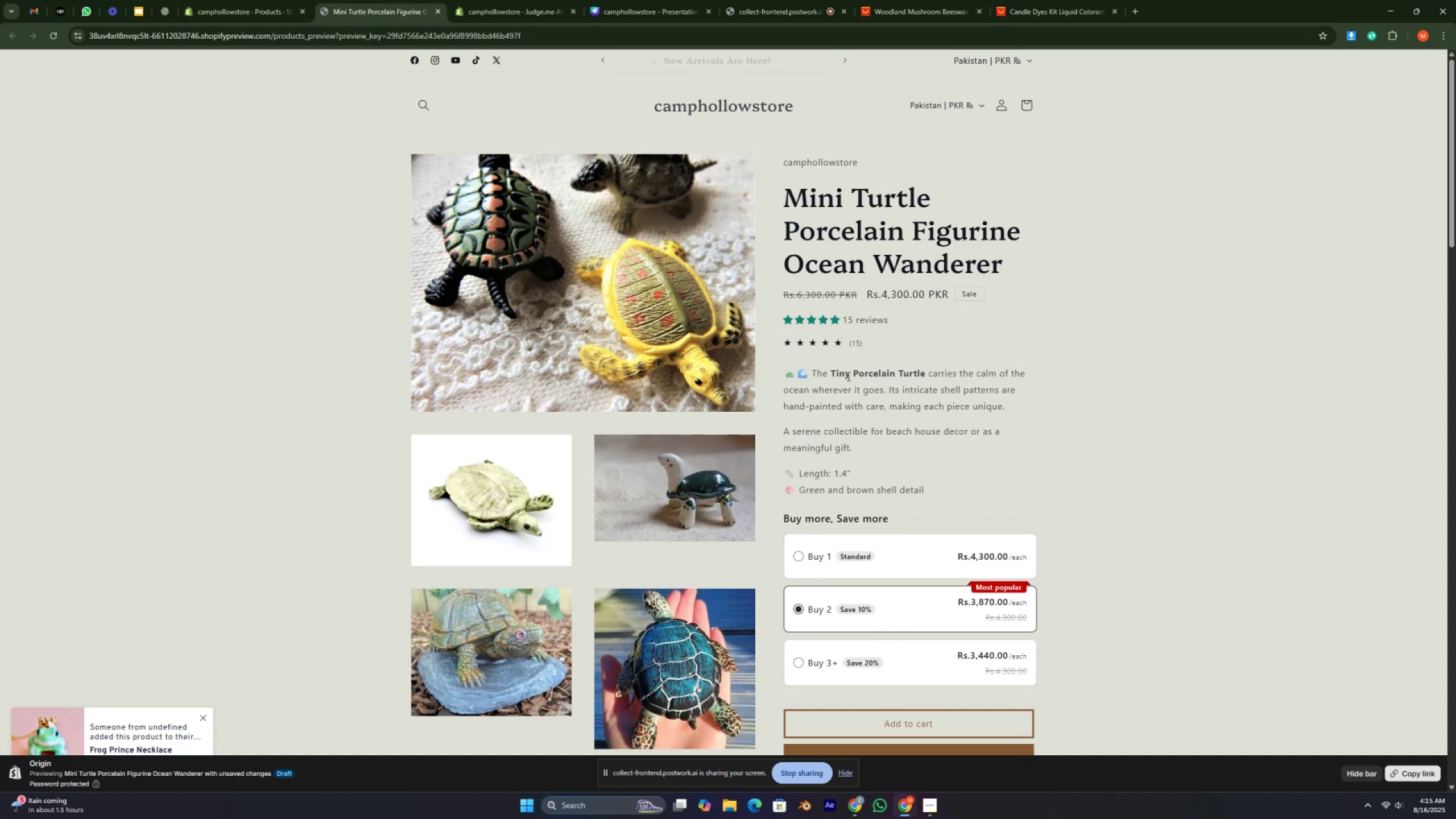 
scroll: coordinate [847, 376], scroll_direction: down, amount: 1.0
 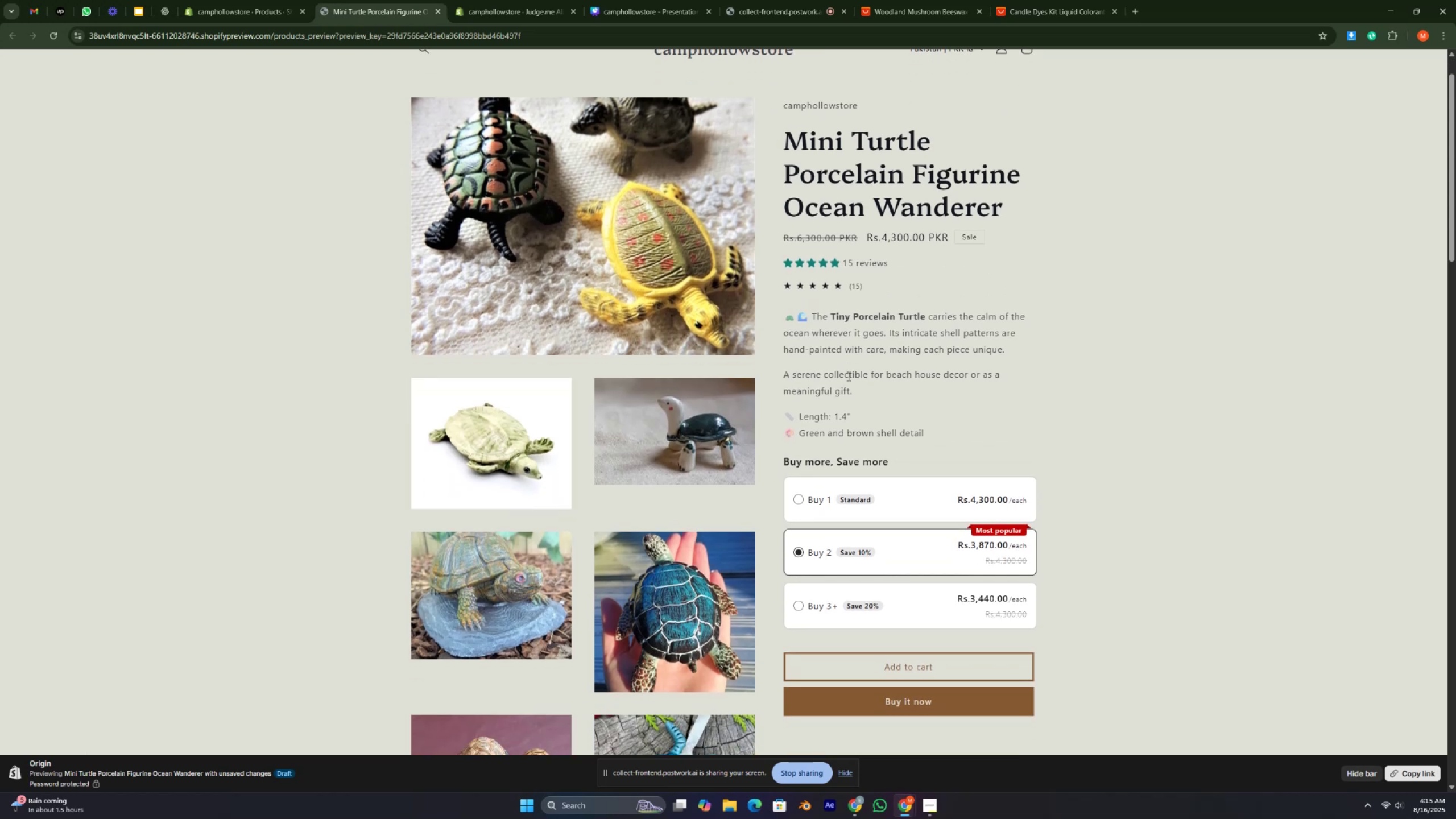 
scroll: coordinate [847, 376], scroll_direction: up, amount: 1.0
 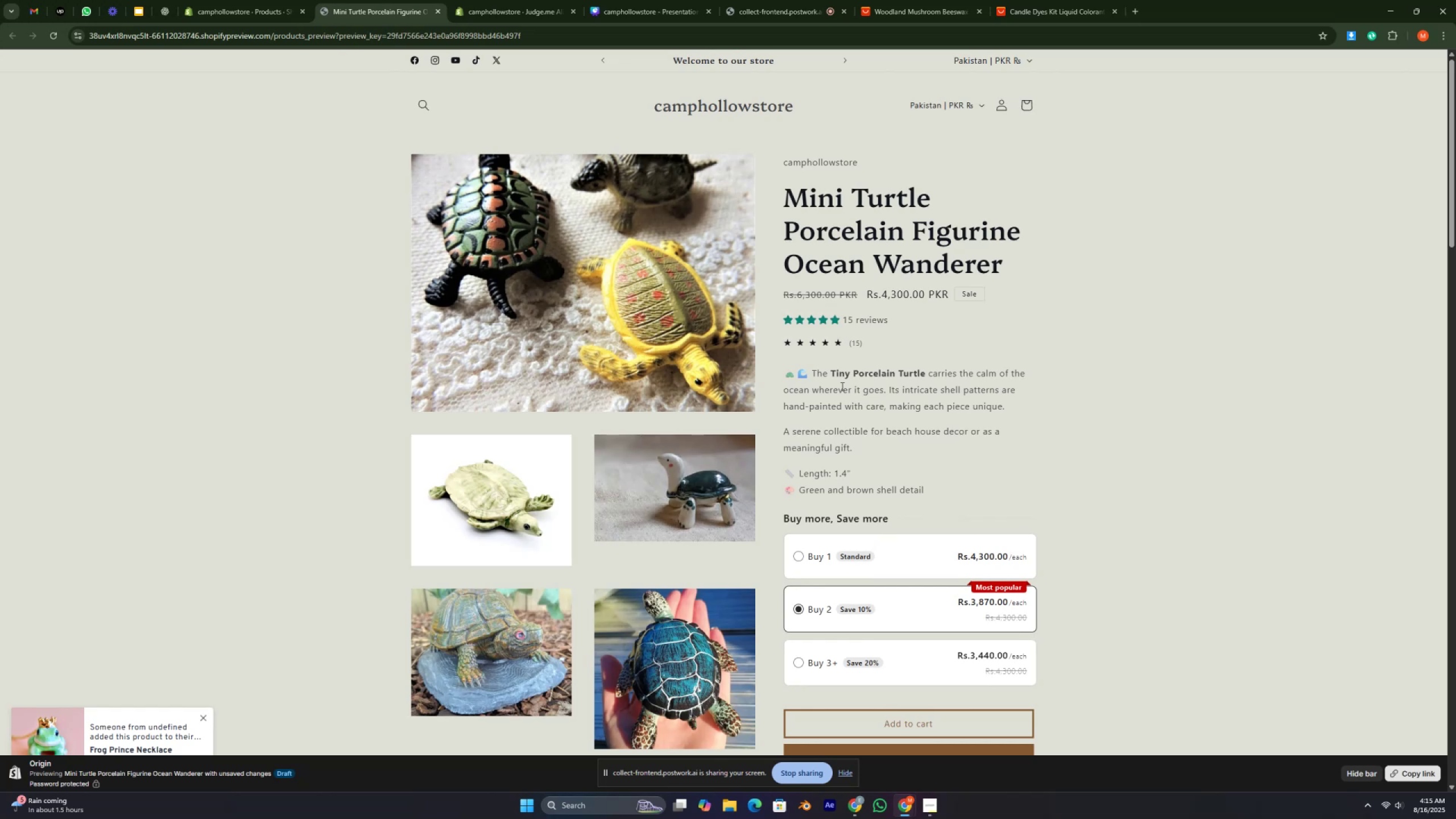 
wait(13.07)
 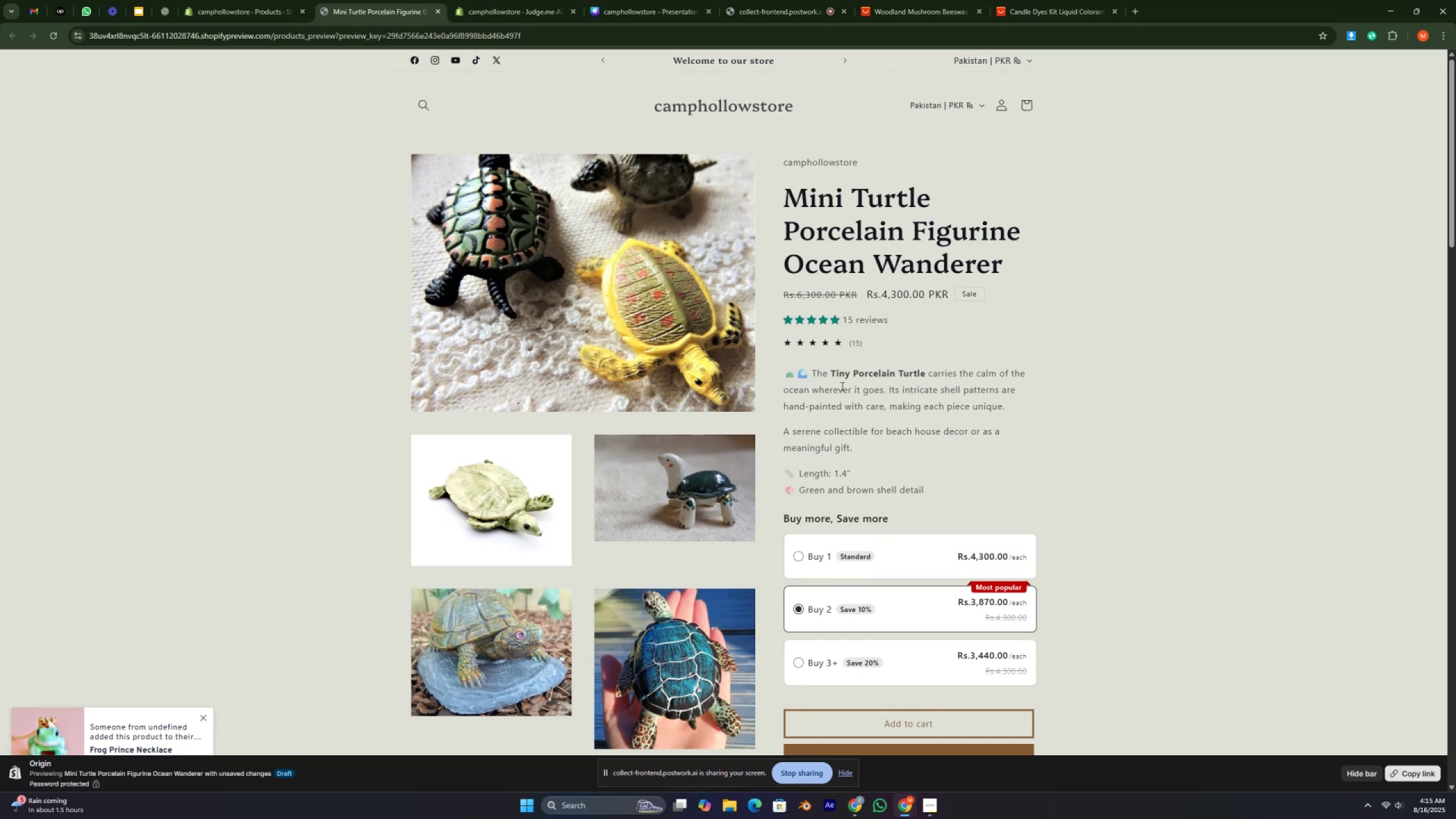 
scroll: coordinate [838, 344], scroll_direction: up, amount: 2.0
 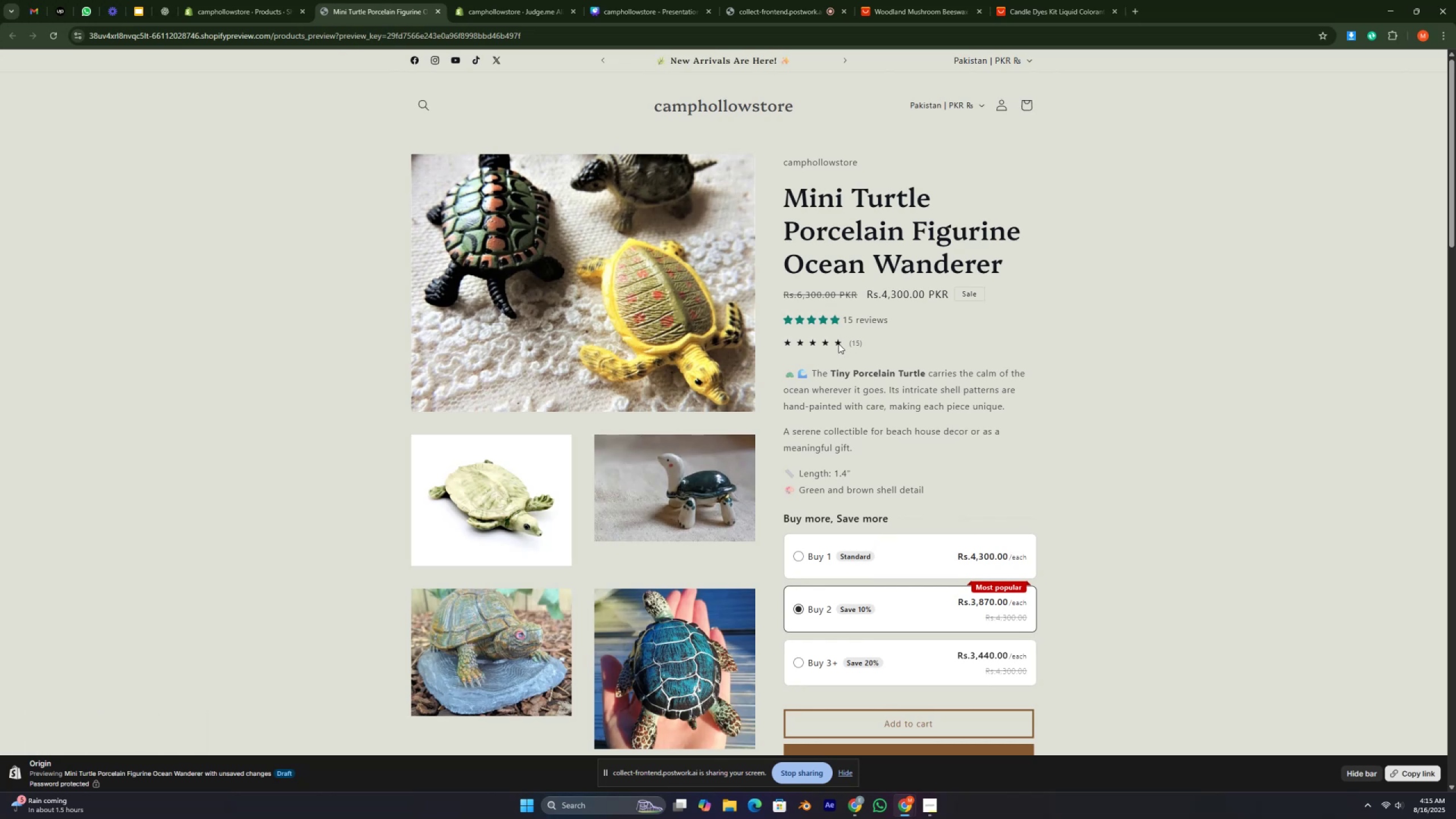 
scroll: coordinate [757, 368], scroll_direction: down, amount: 7.0
 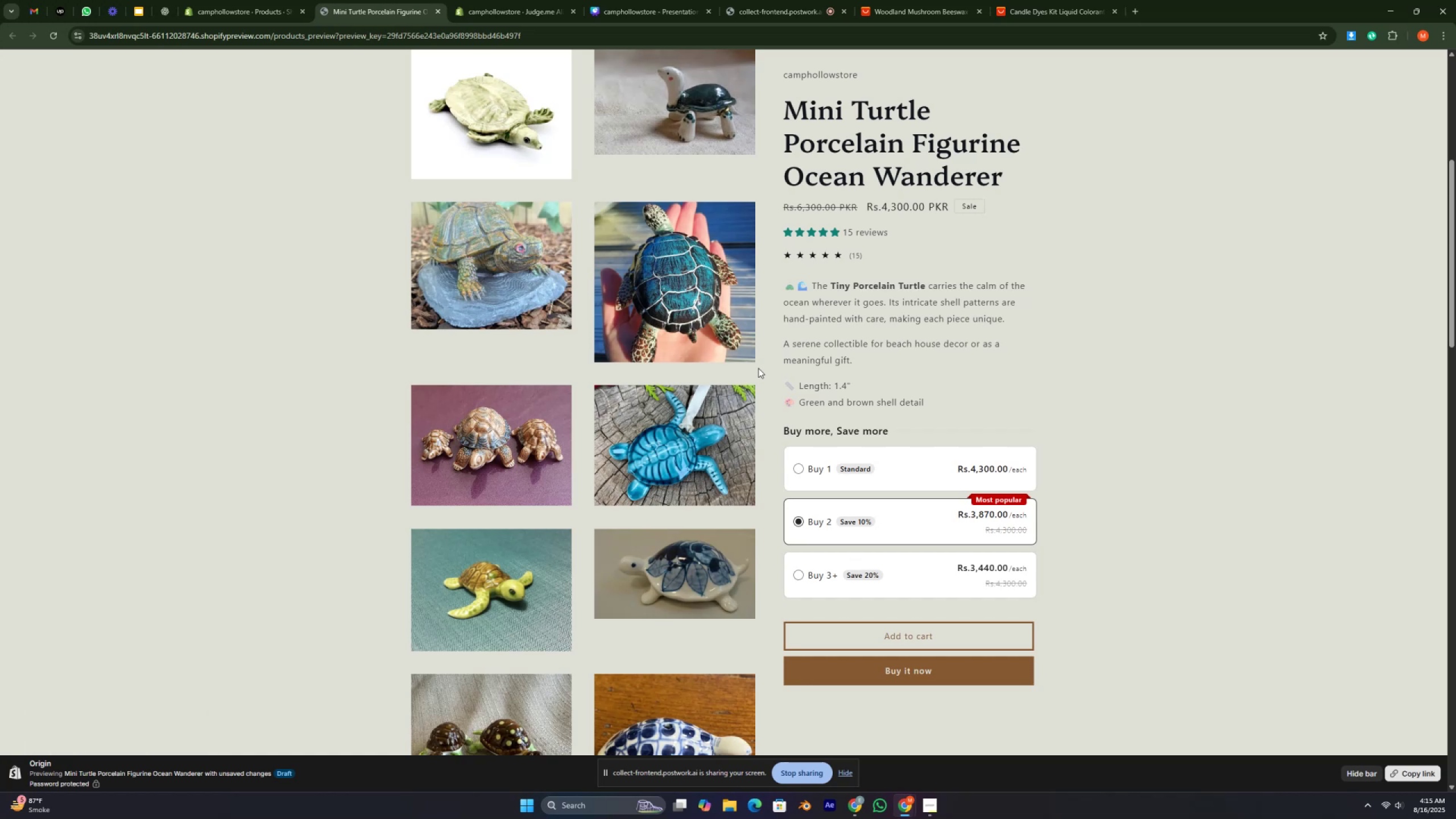 
wait(13.18)
 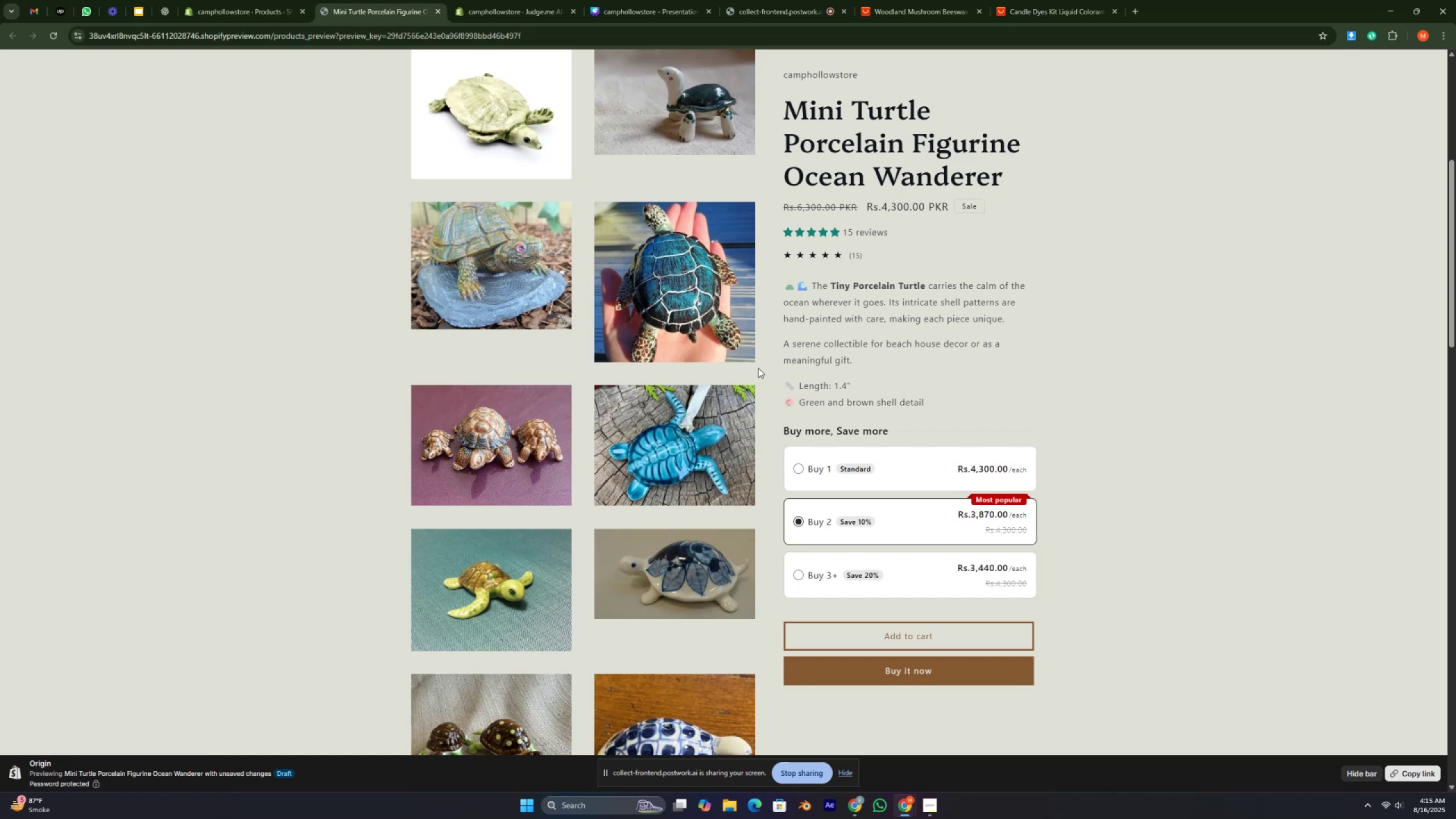 
scroll: coordinate [716, 467], scroll_direction: down, amount: 9.0
 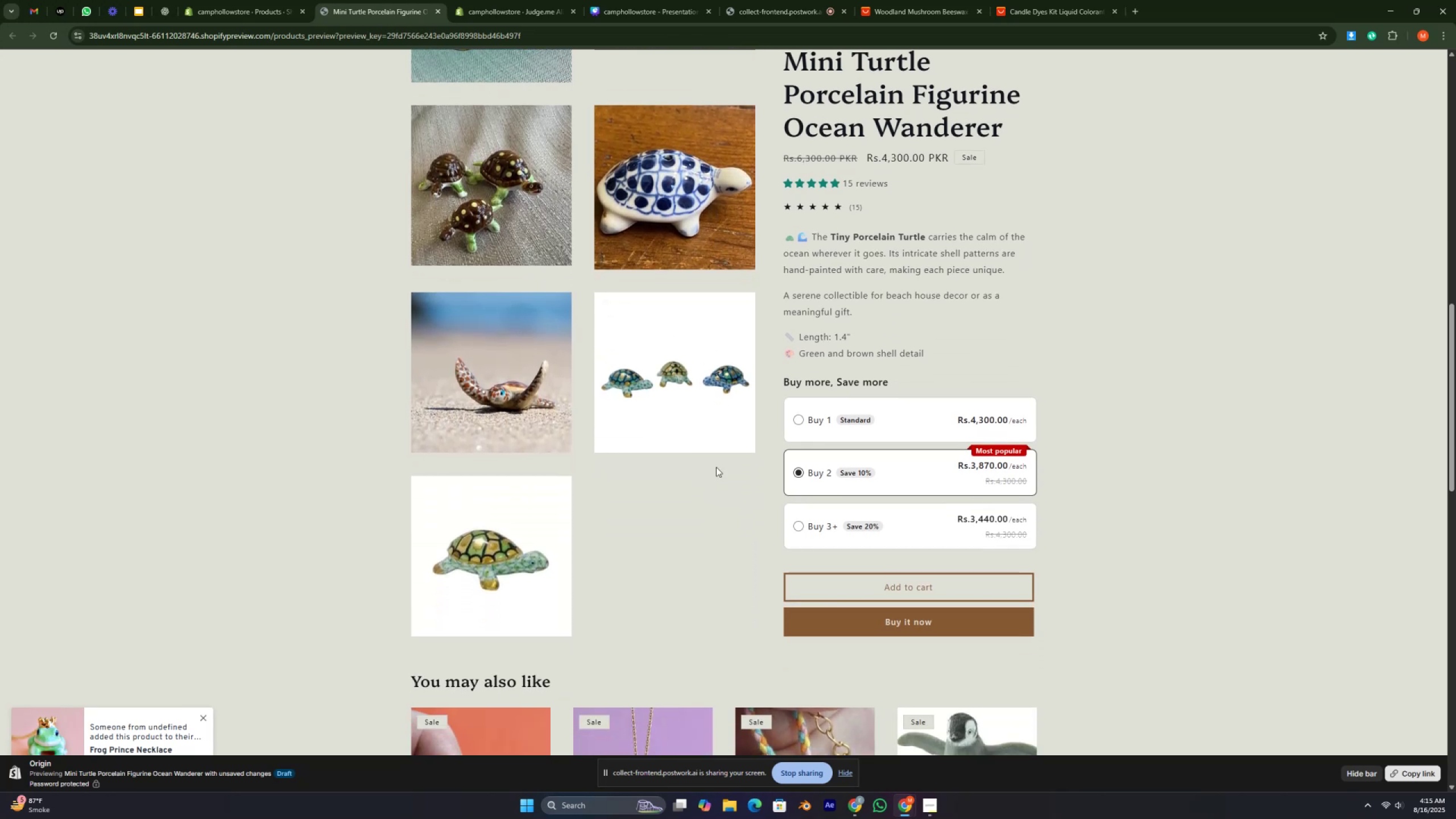 
scroll: coordinate [719, 470], scroll_direction: down, amount: 2.0
 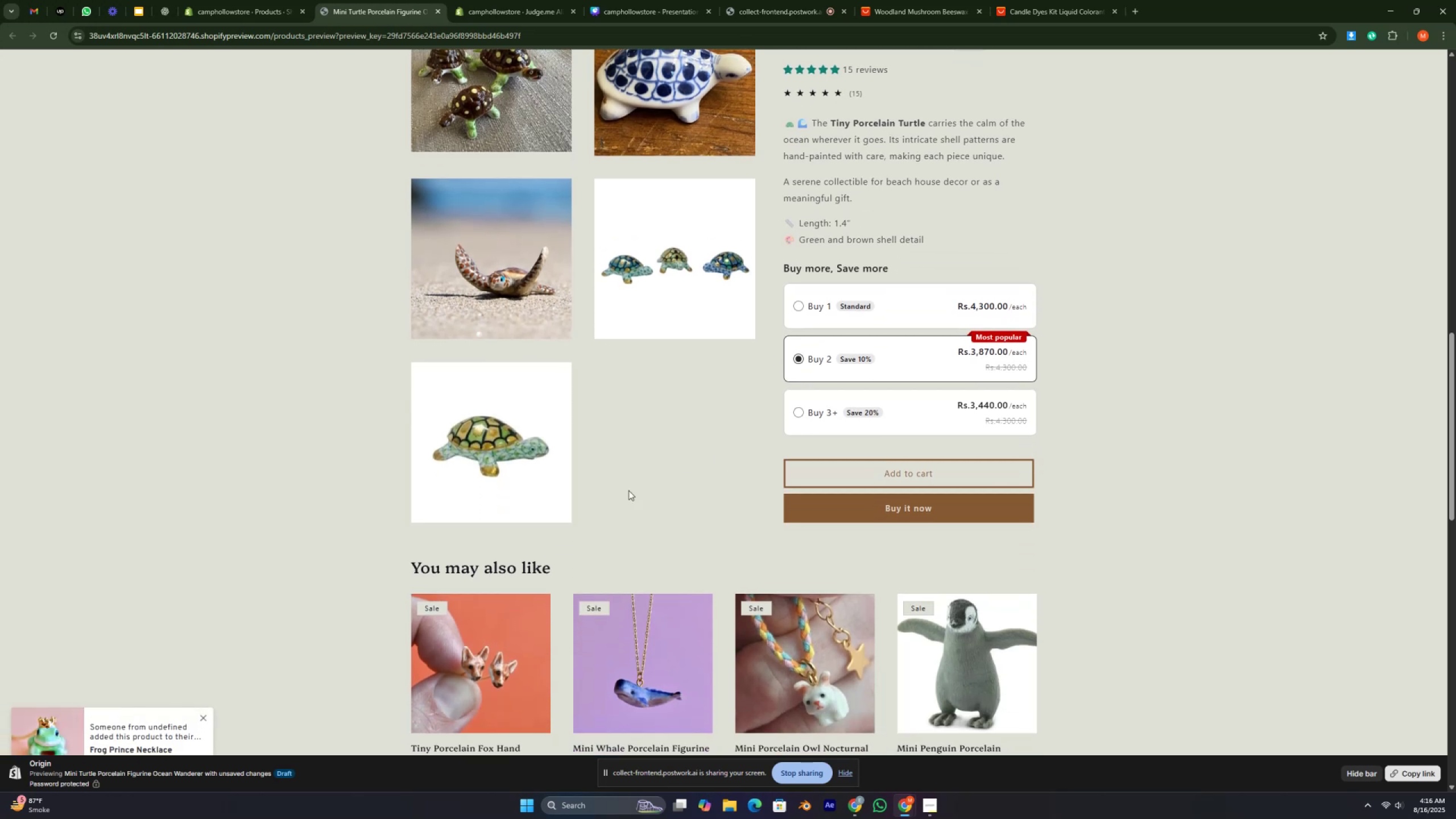 
wait(13.02)
 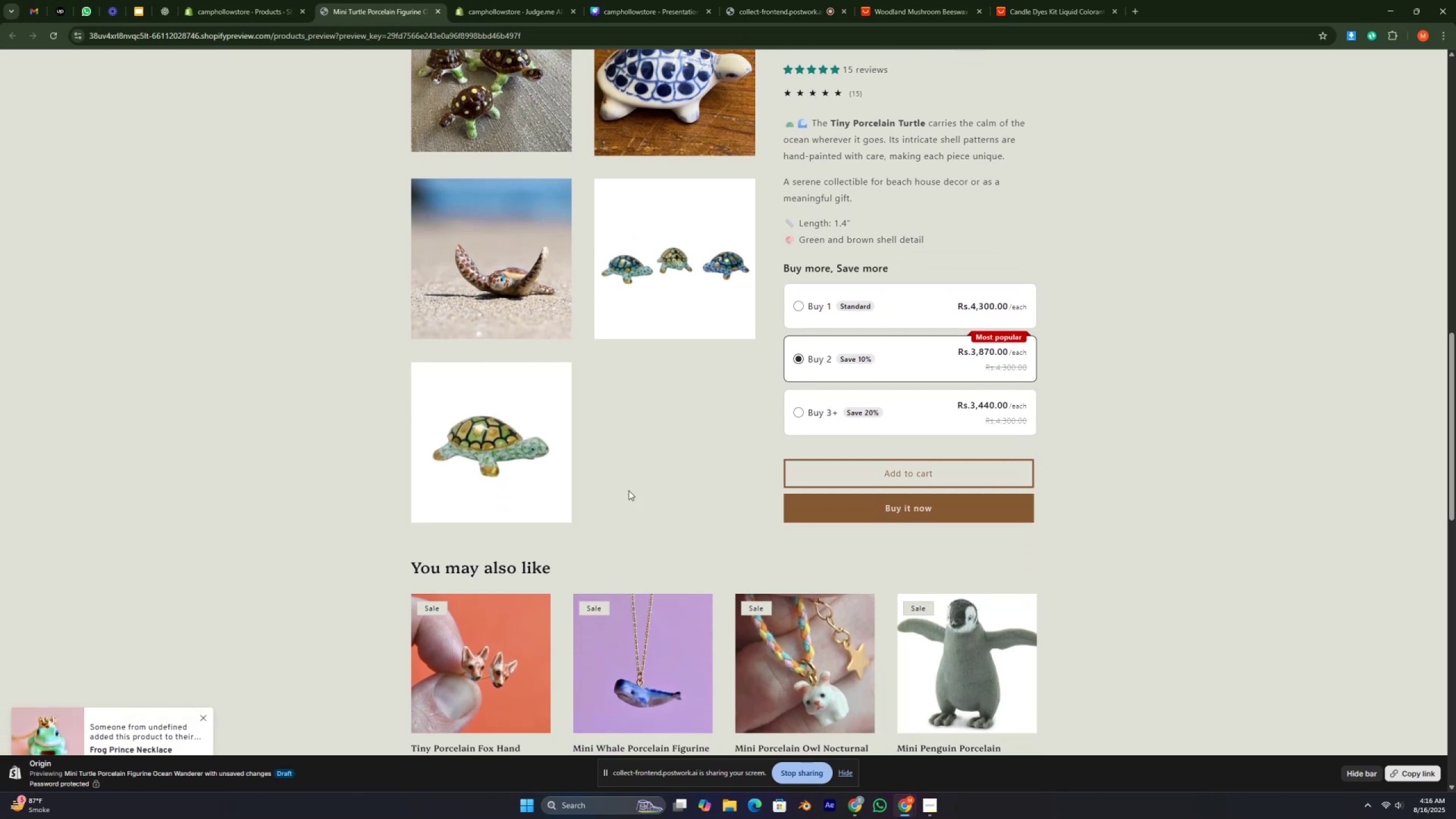 
scroll: coordinate [677, 518], scroll_direction: down, amount: 1.0
 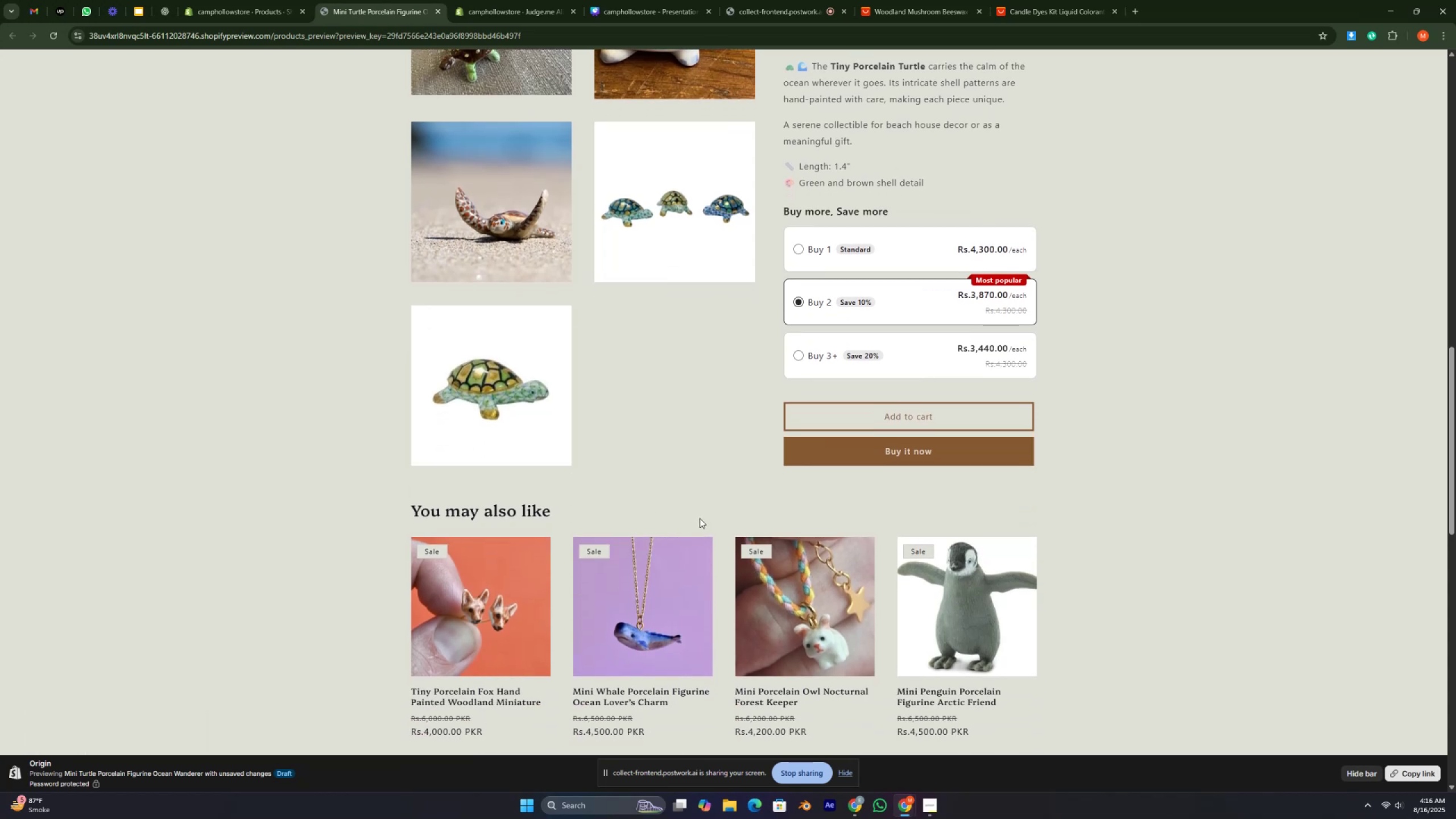 
wait(6.22)
 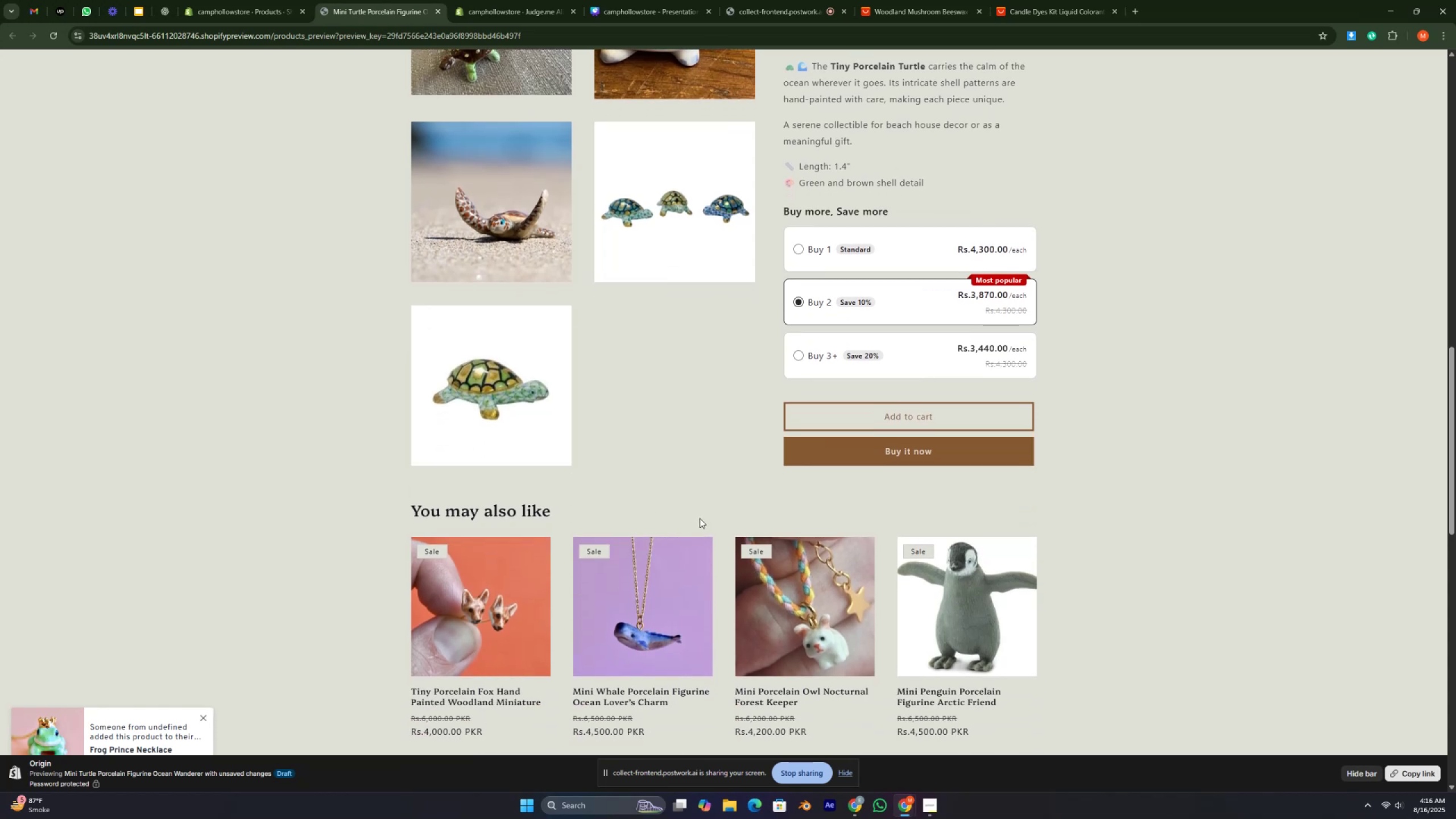 
scroll: coordinate [700, 518], scroll_direction: down, amount: 1.0
 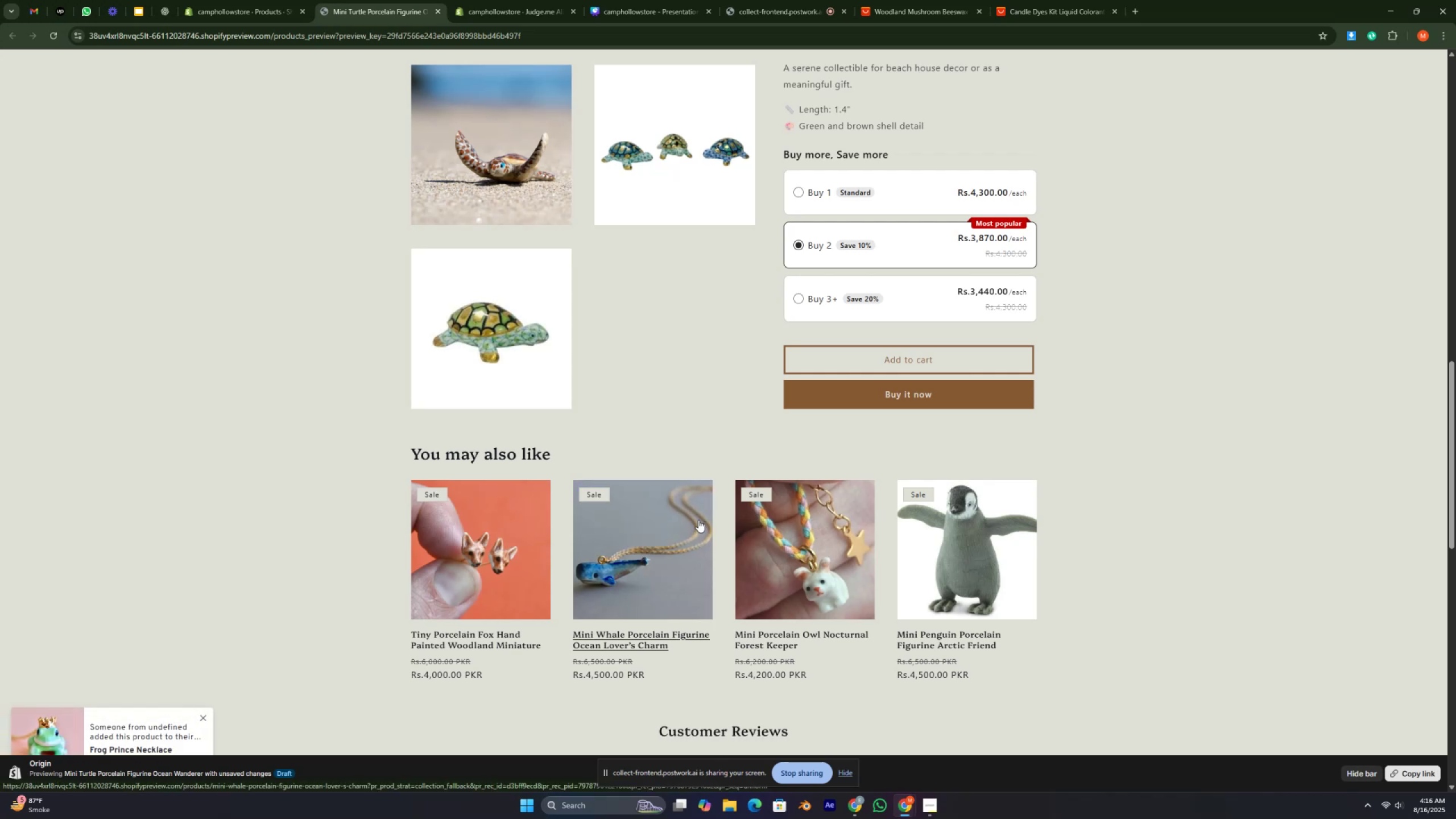 
wait(6.85)
 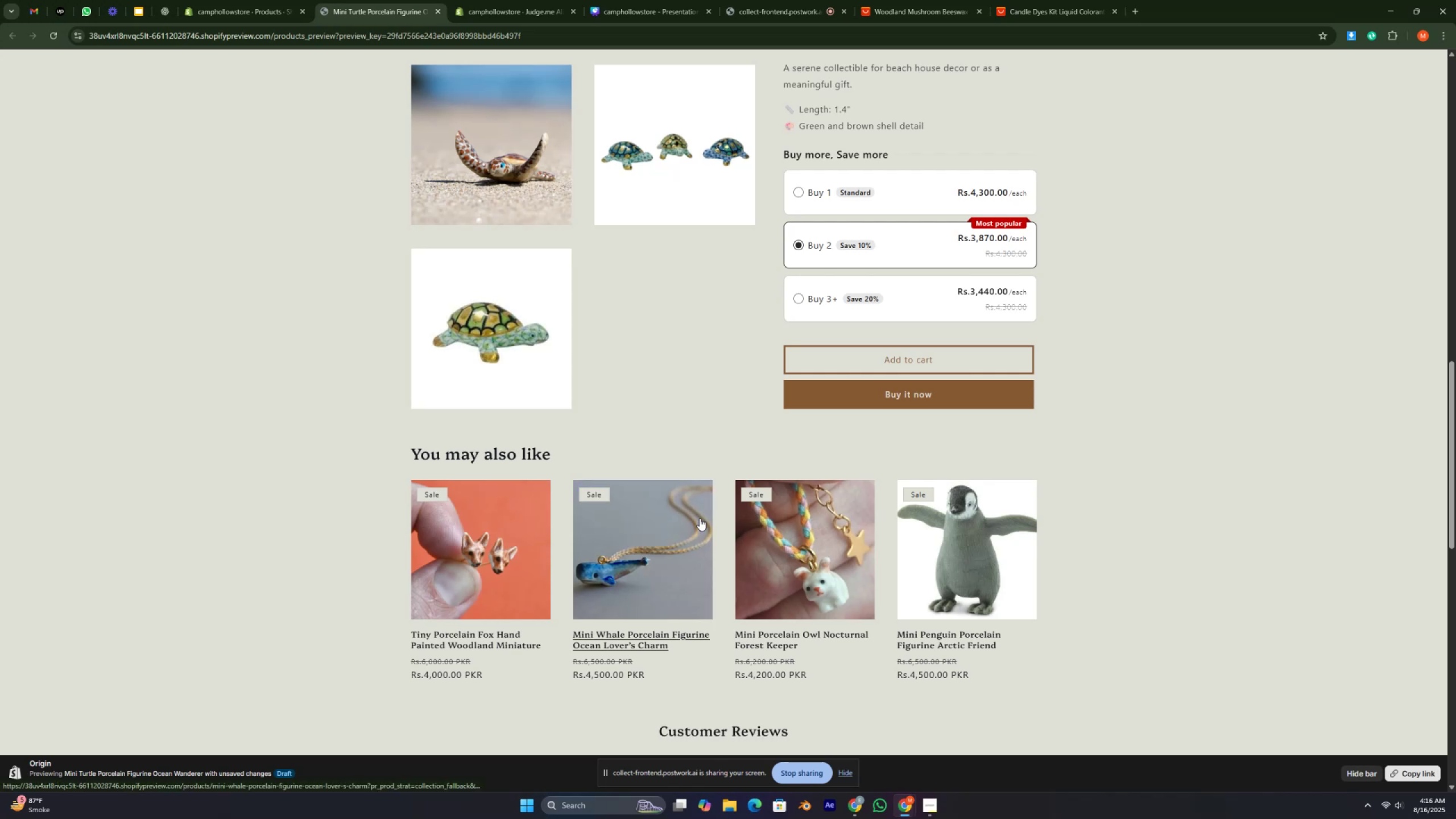 
scroll: coordinate [698, 520], scroll_direction: down, amount: 1.0
 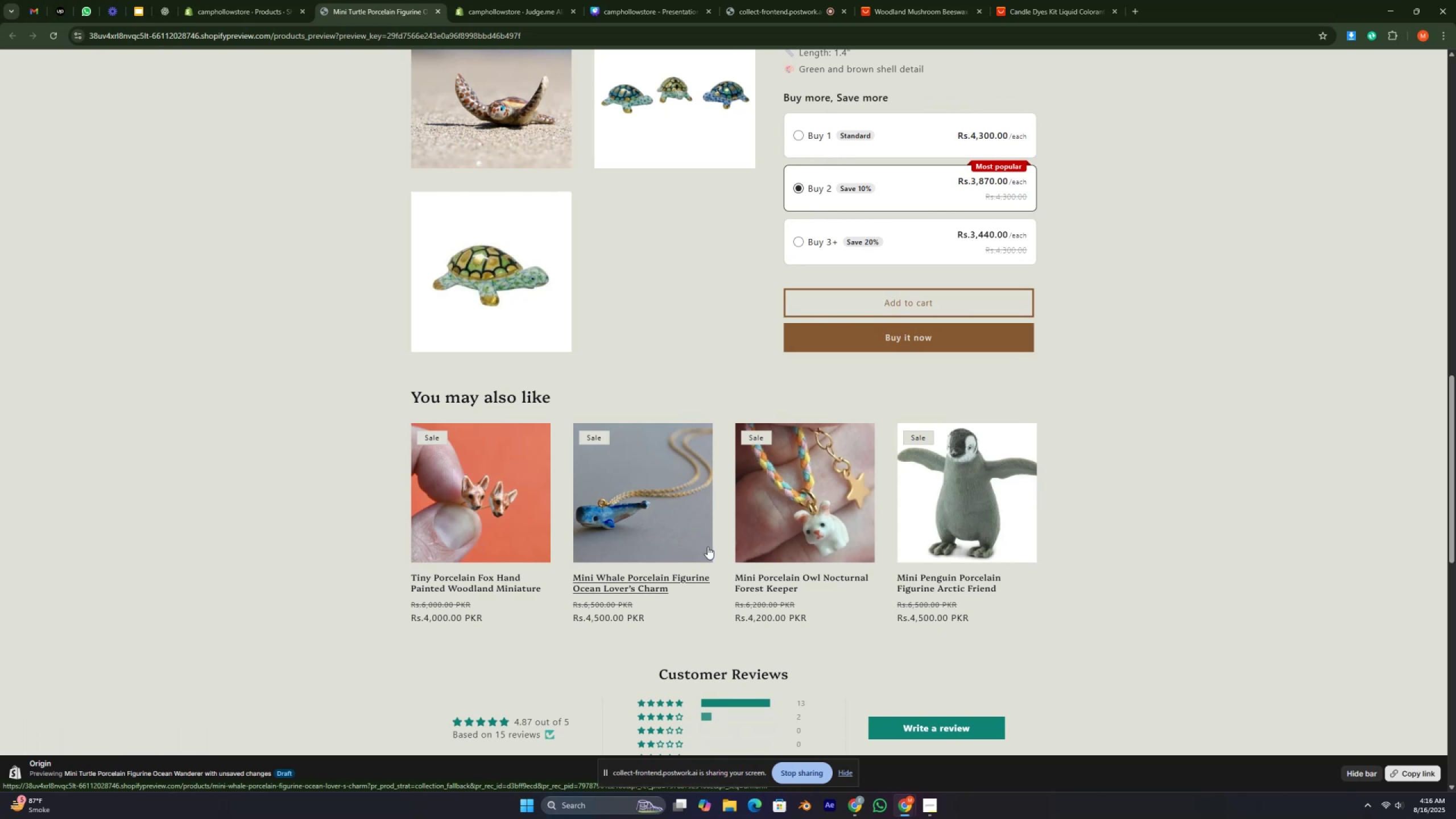 
wait(11.77)
 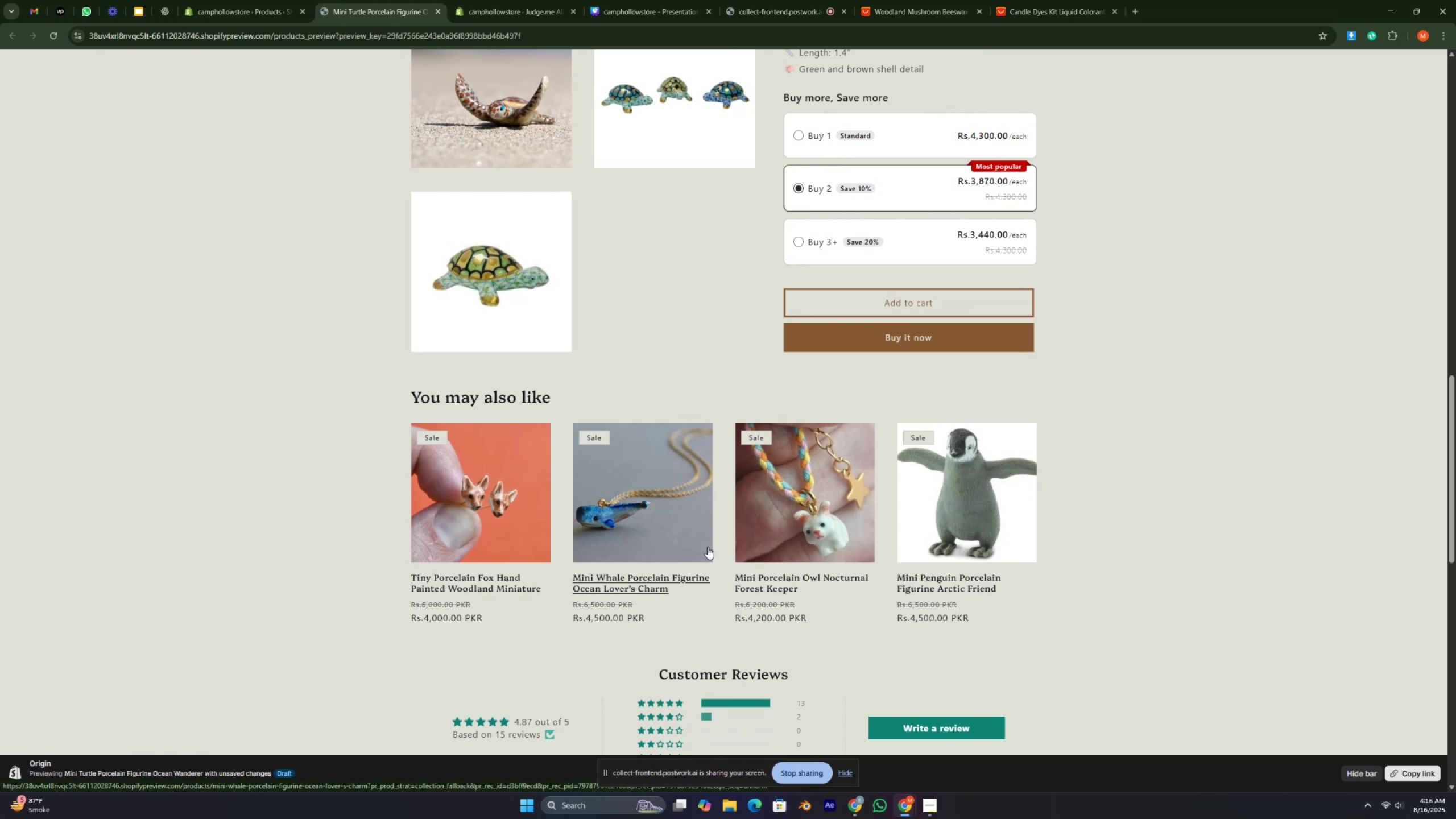 
key(ArrowUp)
 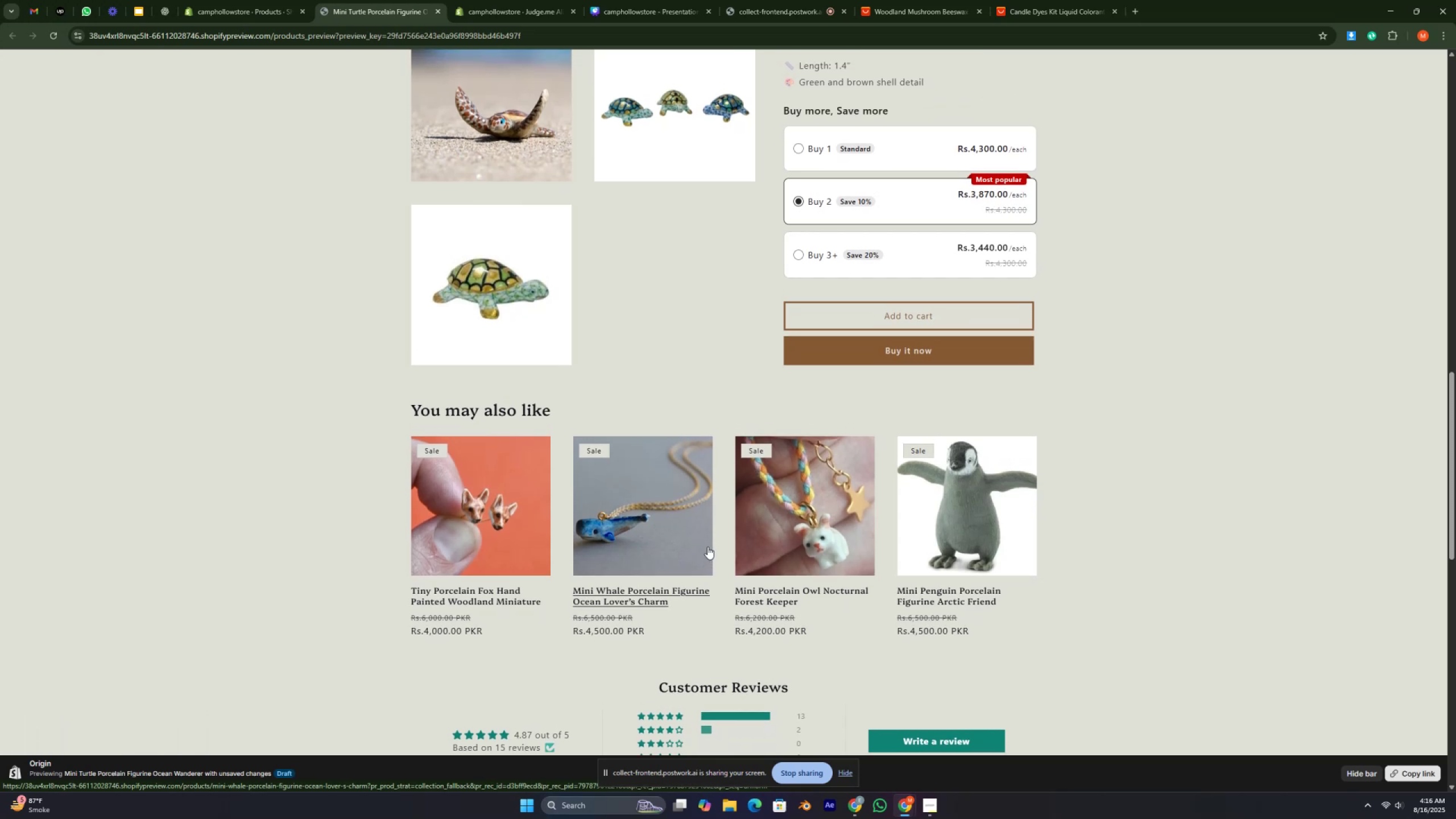 
key(ArrowUp)
 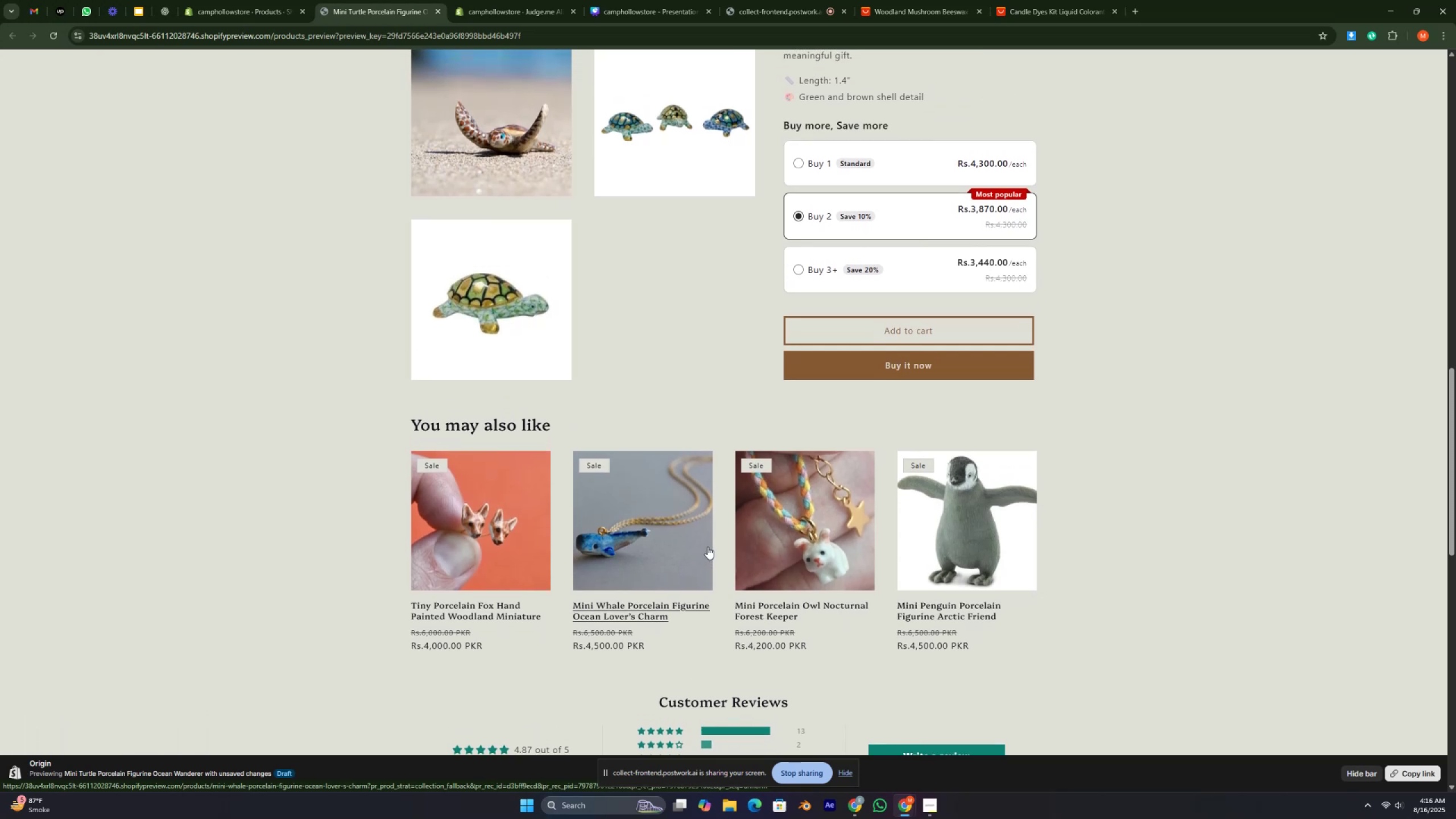 
key(ArrowUp)
 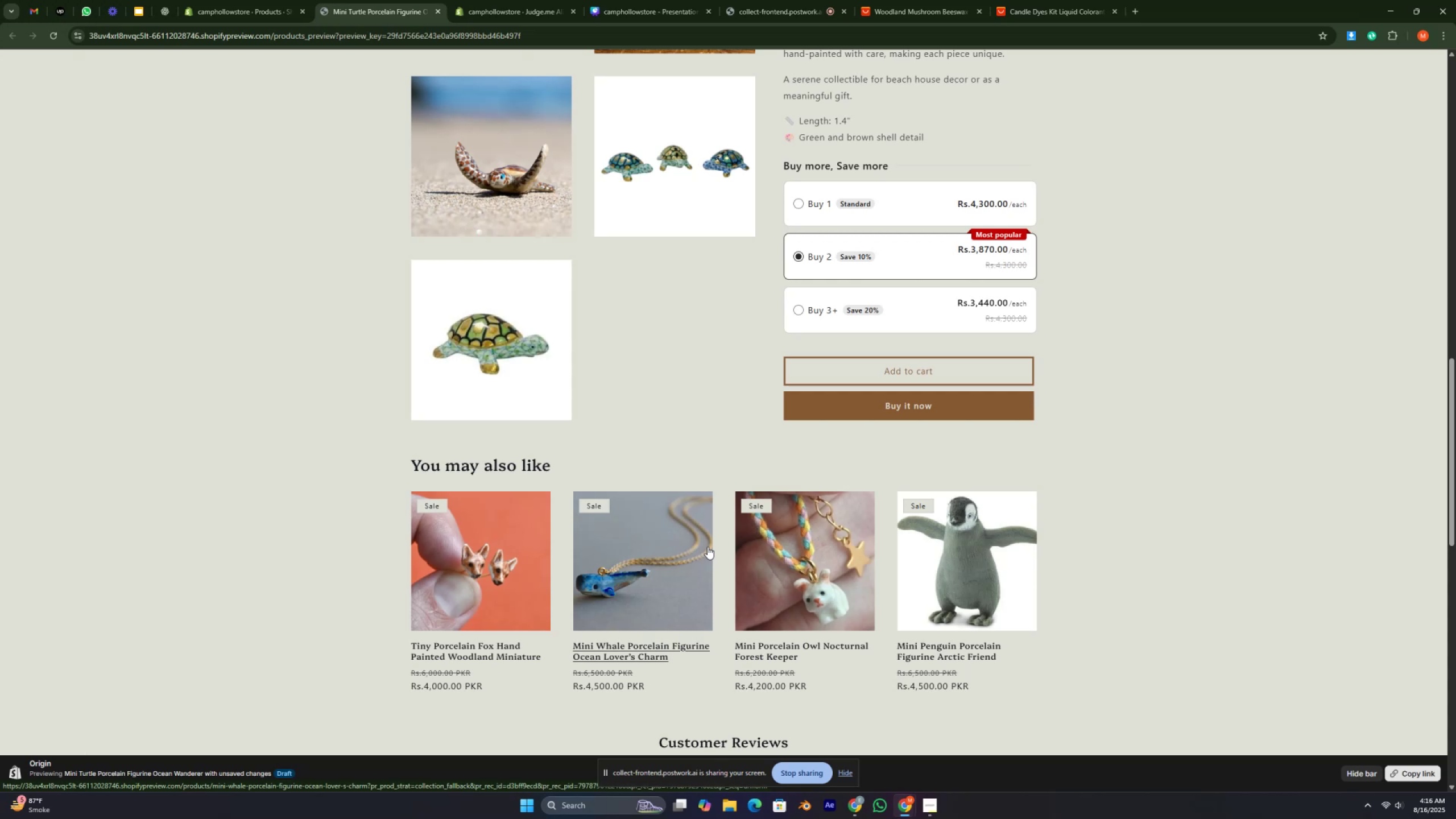 
wait(17.34)
 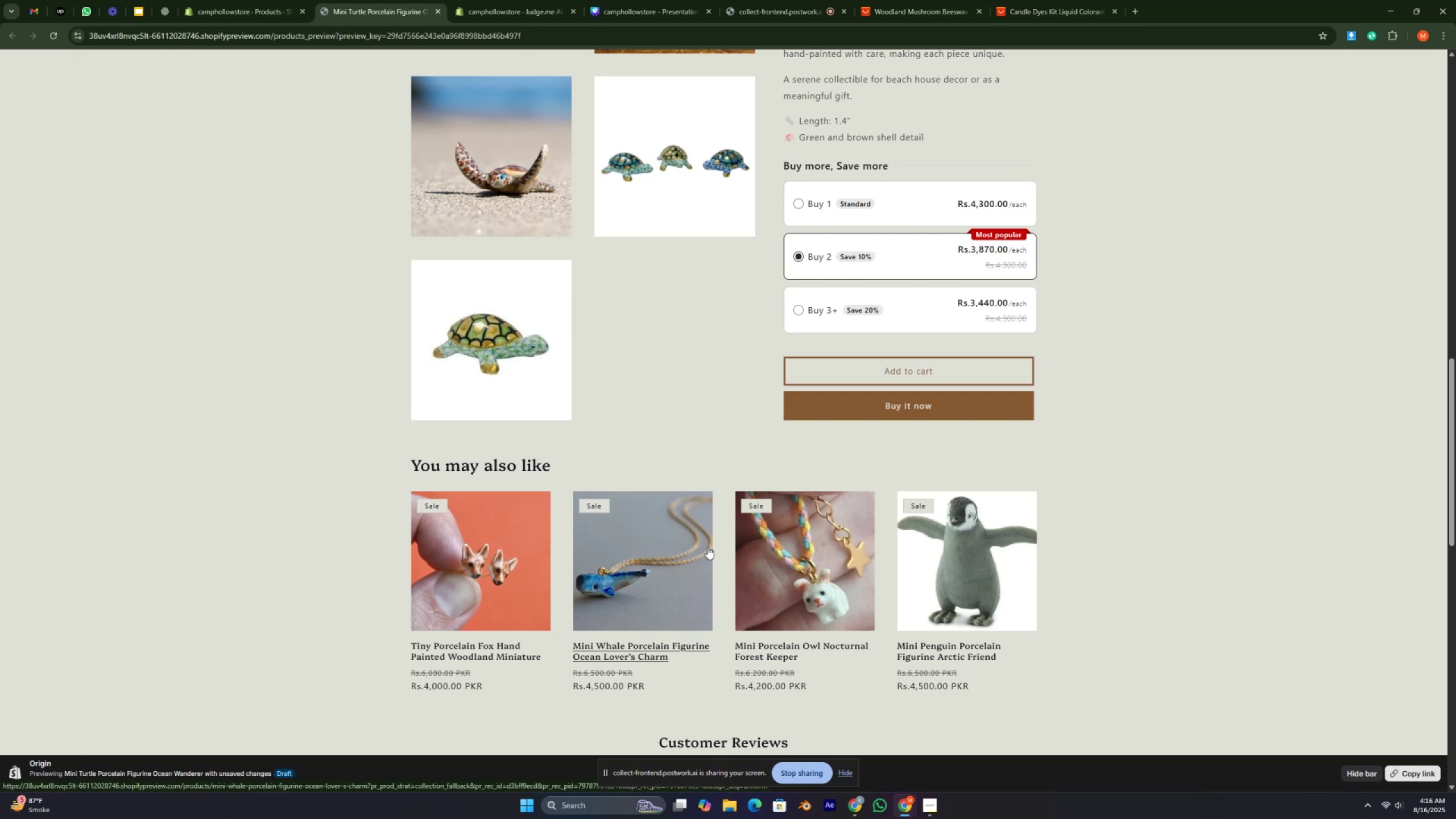 
key(ArrowUp)
 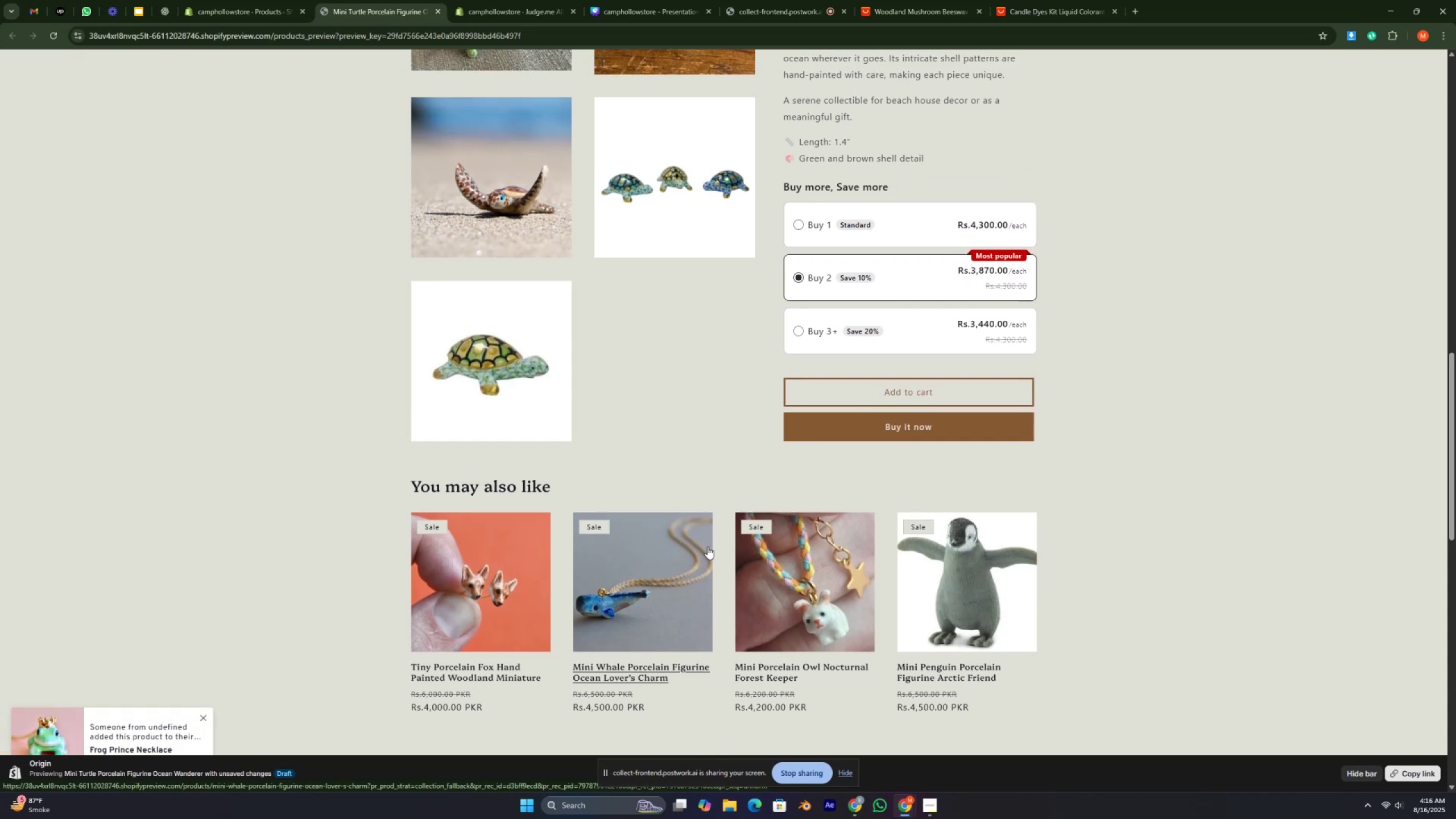 
key(ArrowUp)
 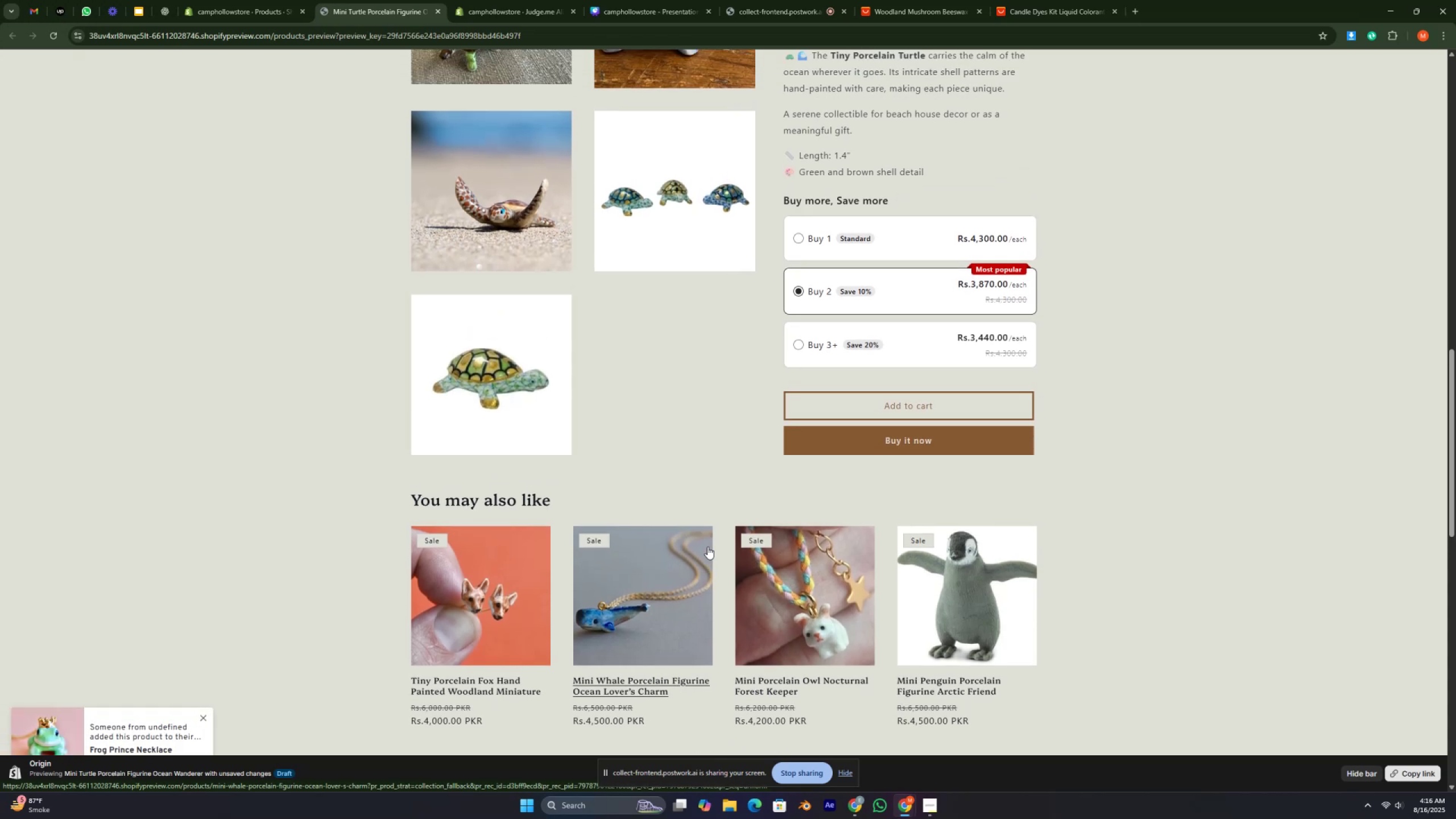 
key(ArrowUp)
 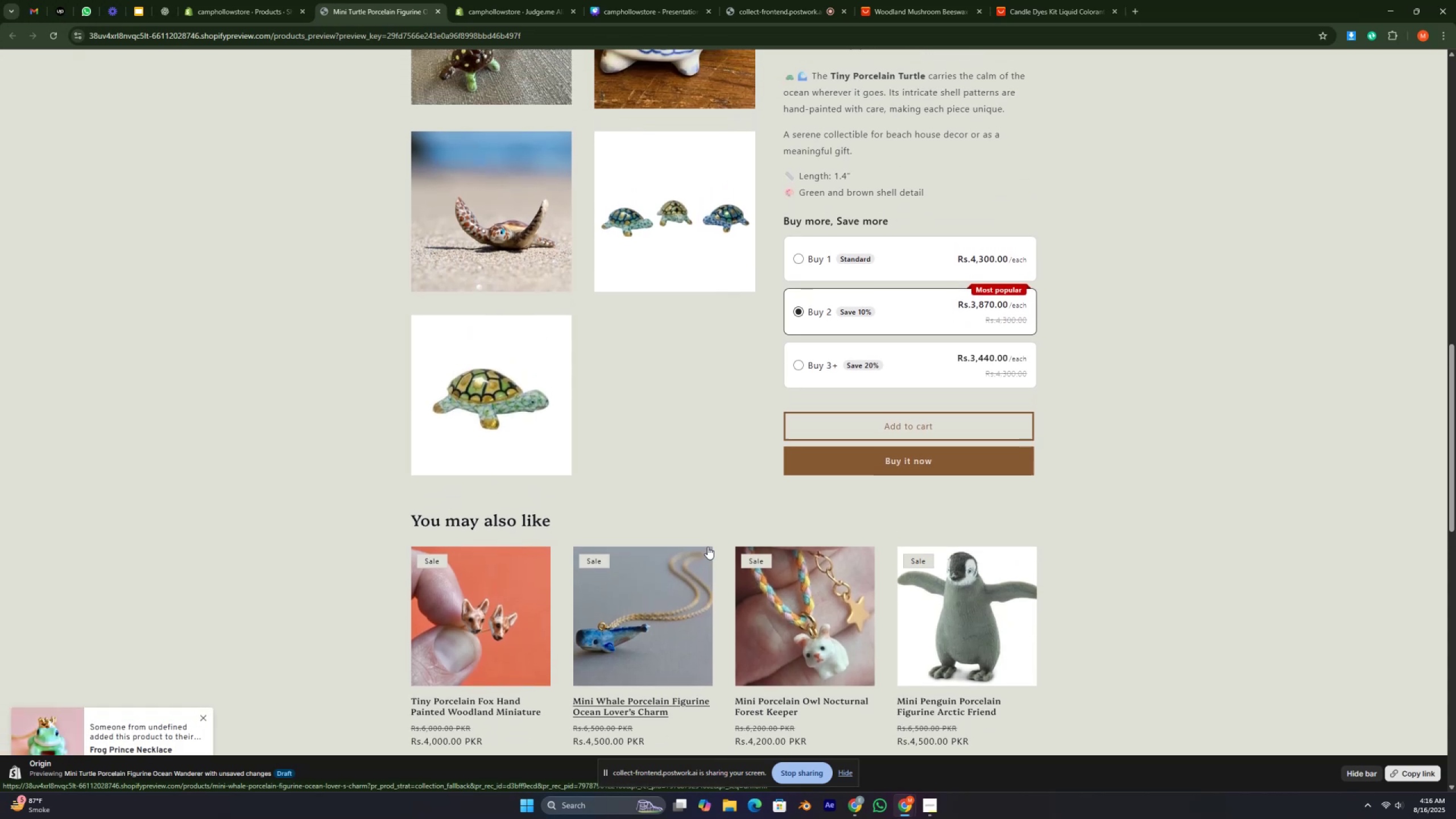 
key(ArrowUp)
 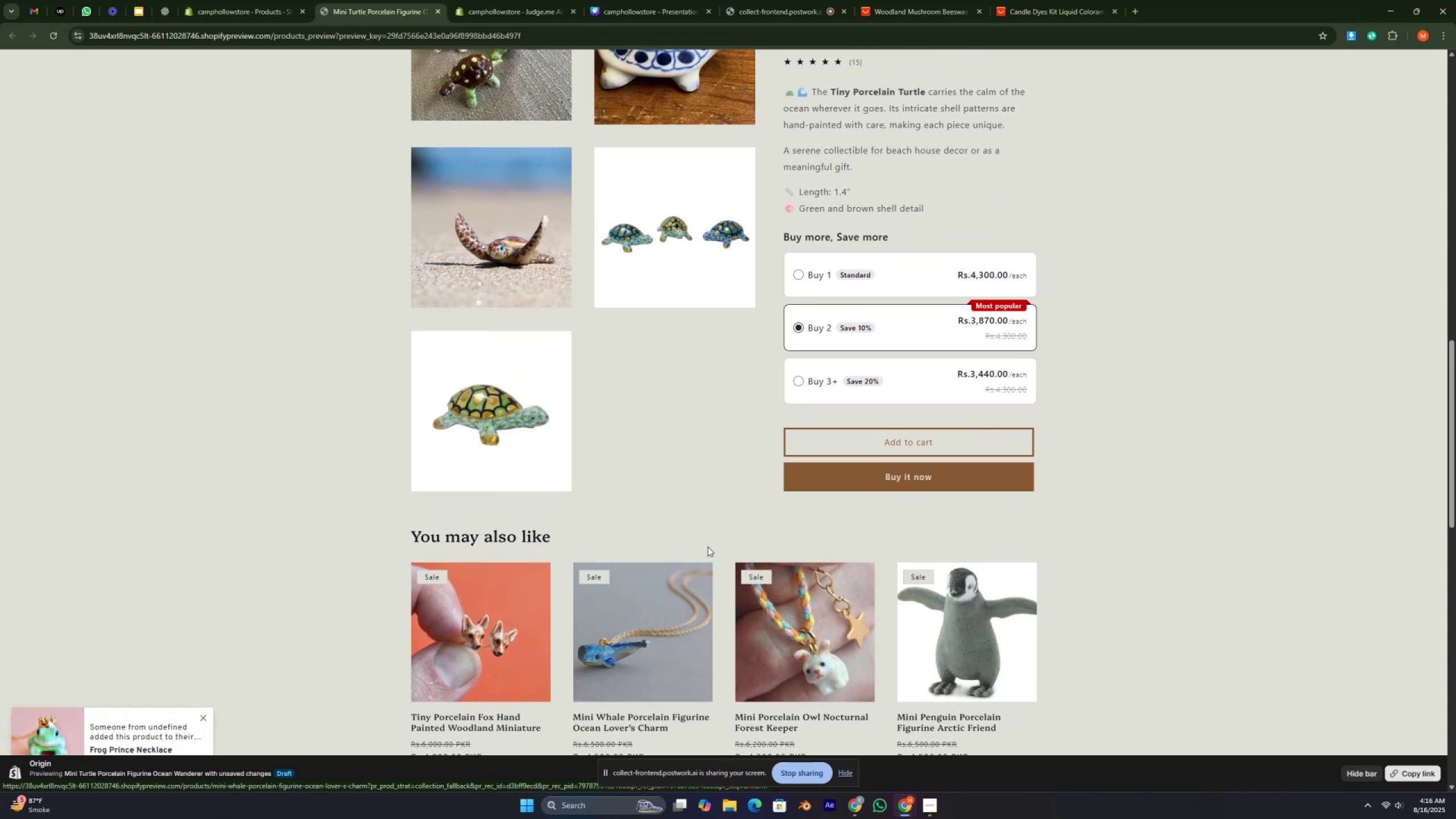 
key(ArrowUp)
 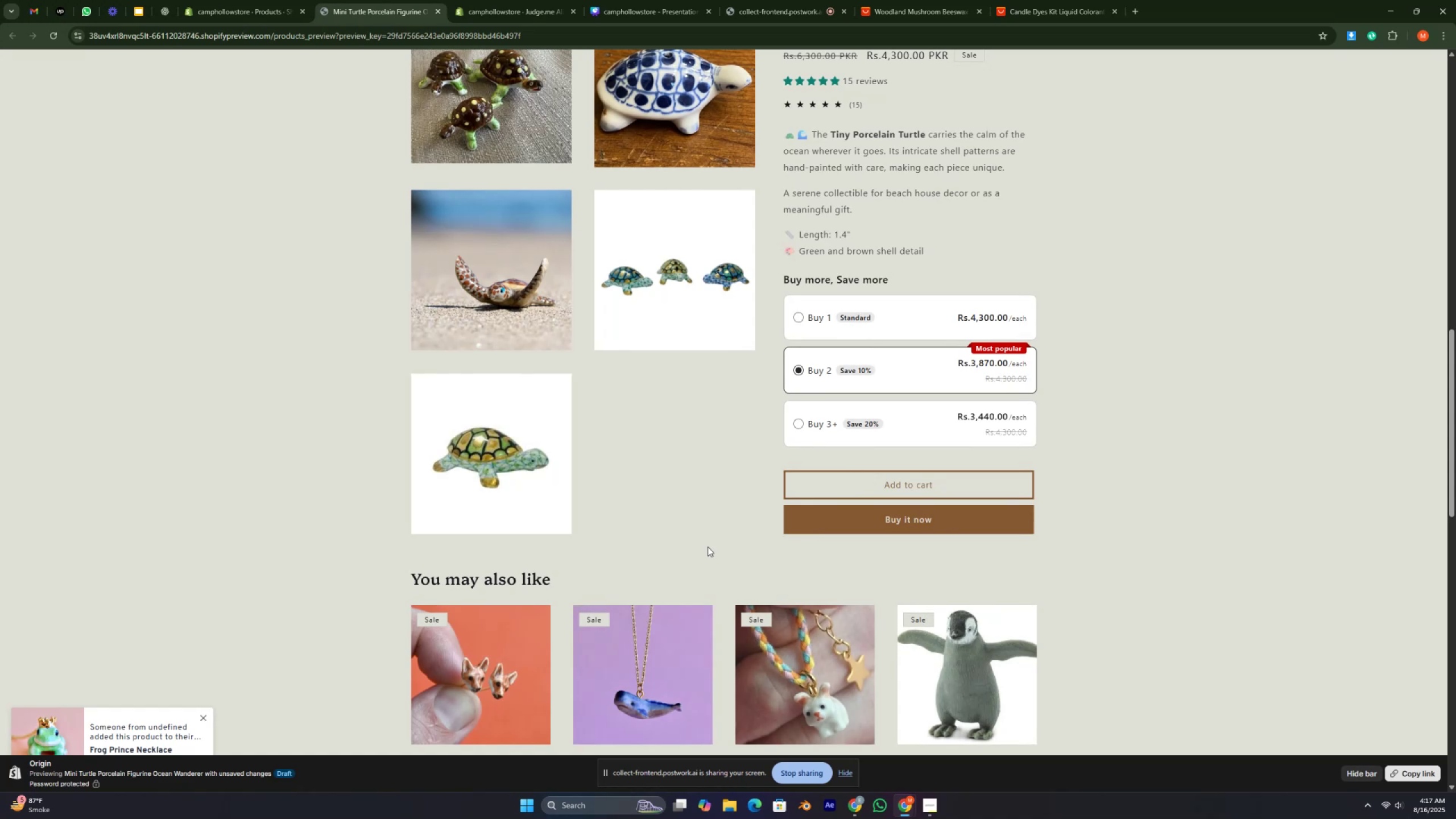 
wait(11.07)
 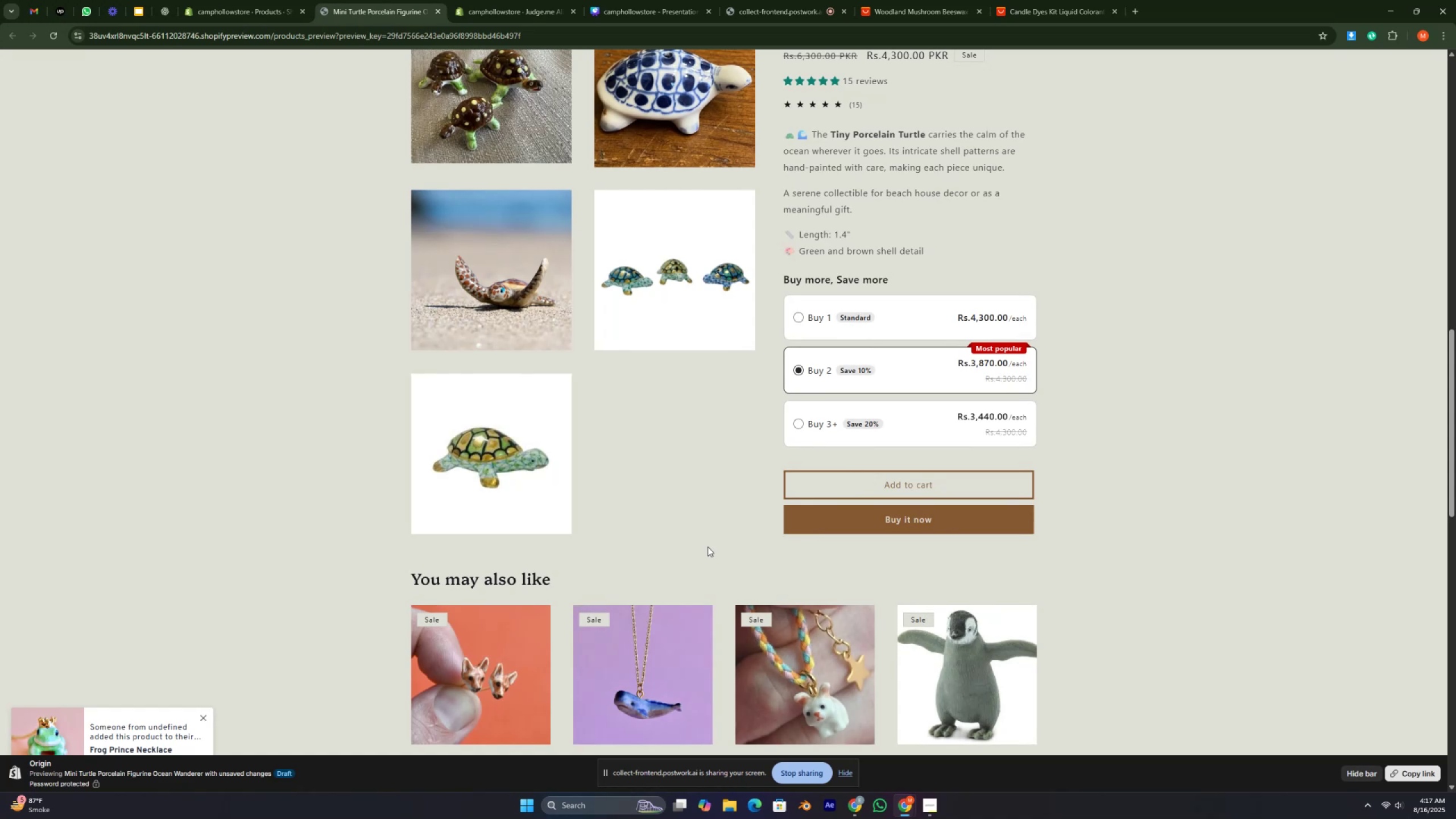 
key(ArrowUp)
 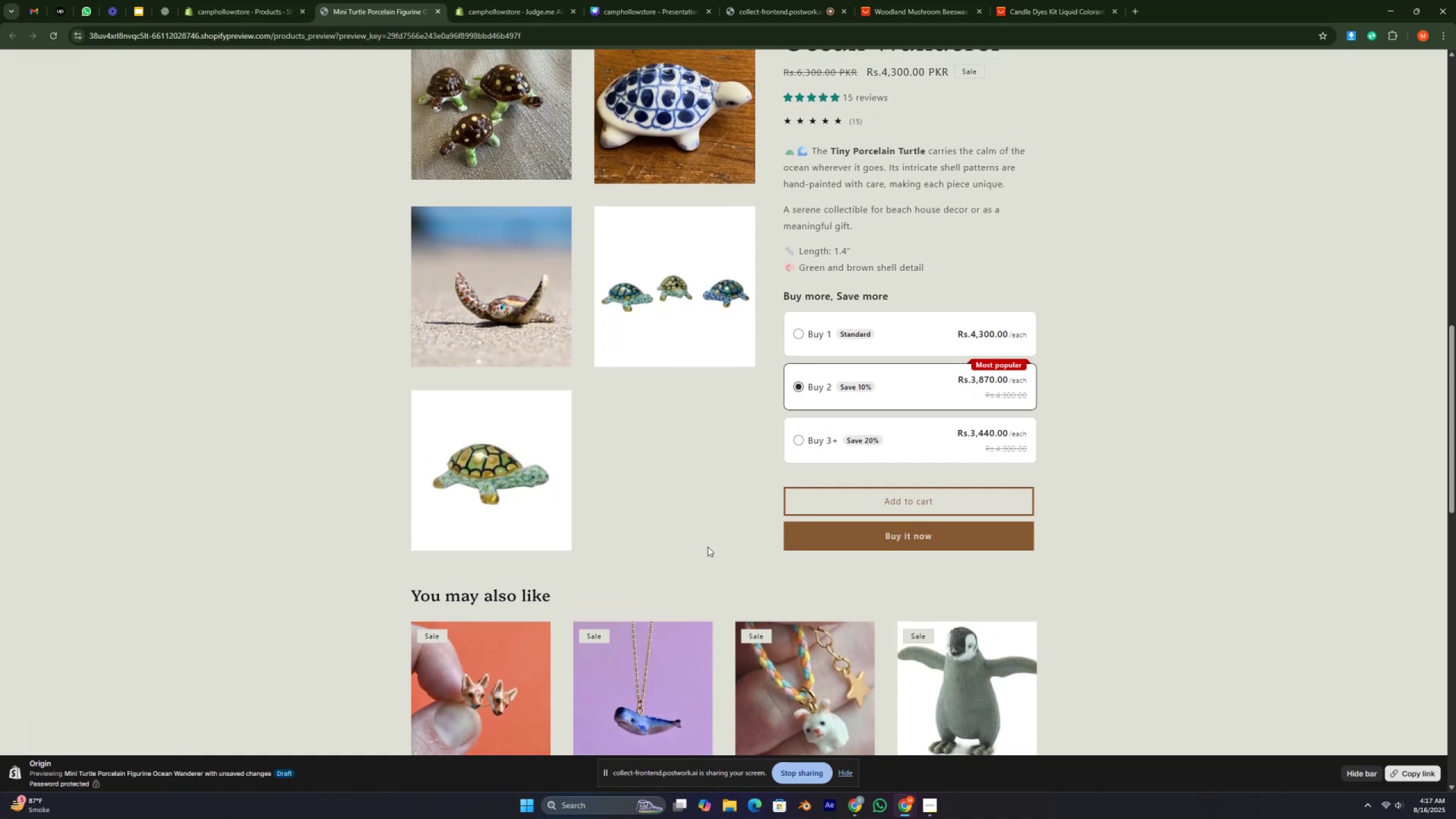 
key(ArrowUp)
 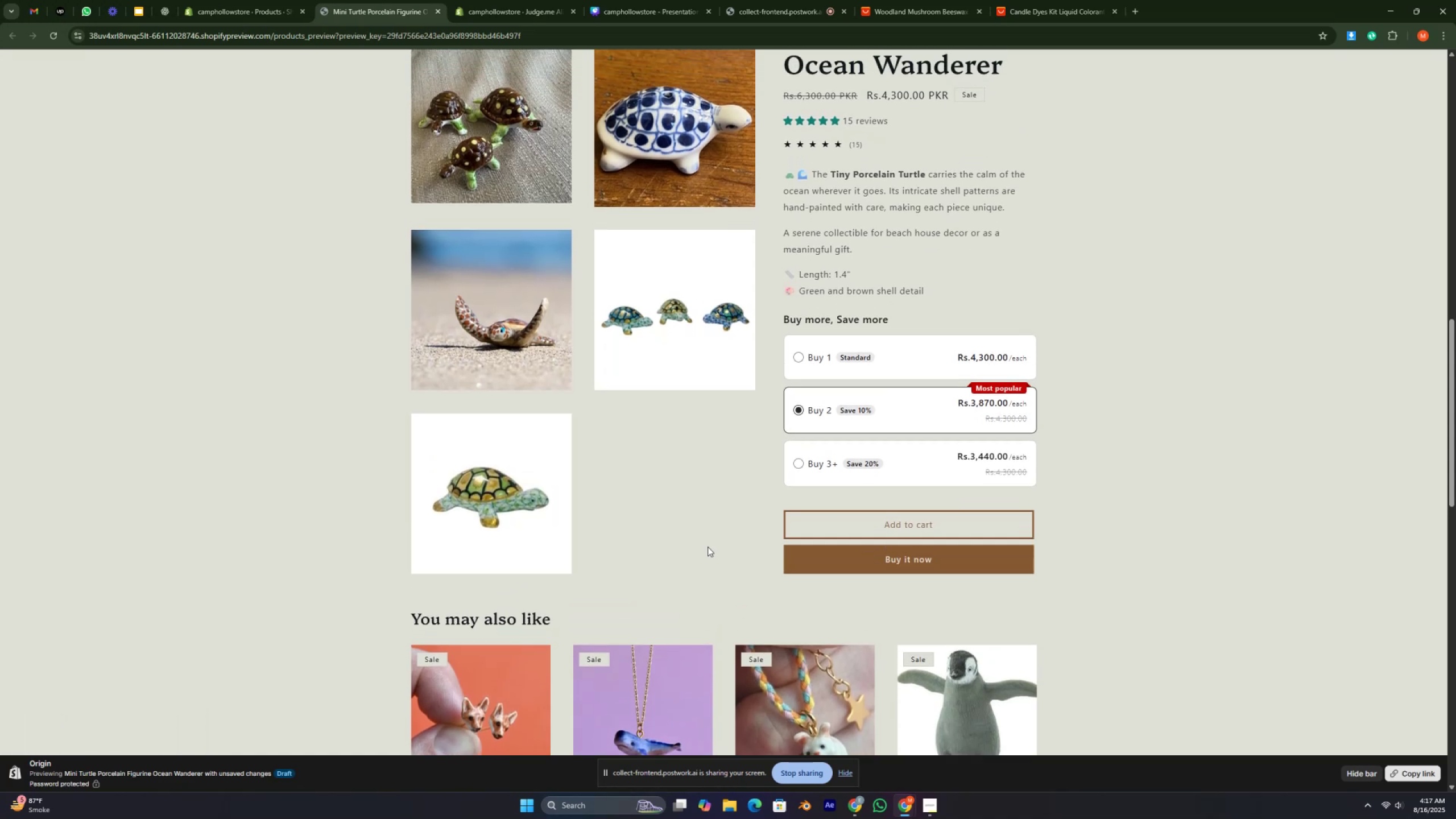 
key(ArrowUp)
 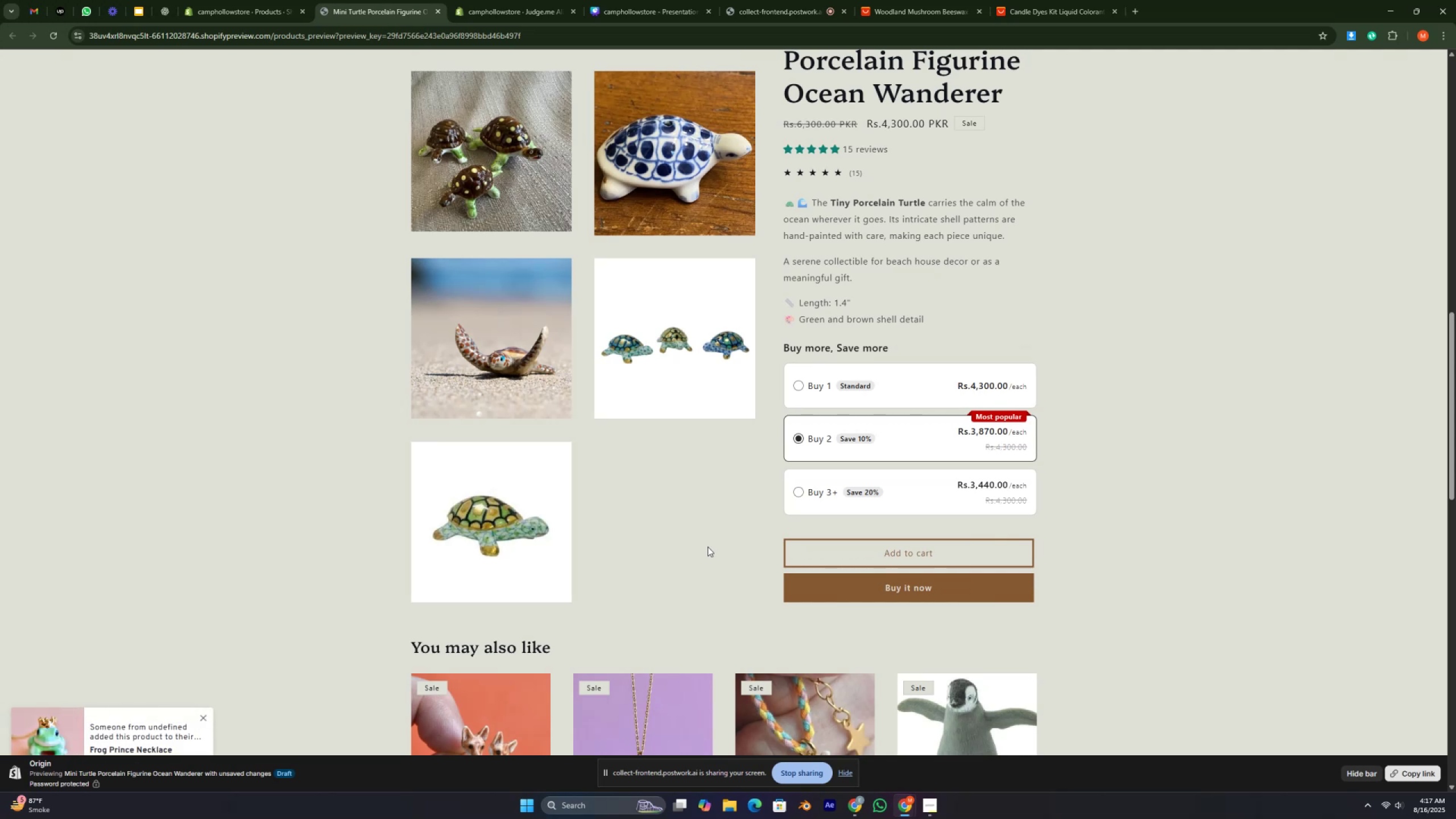 
wait(7.78)
 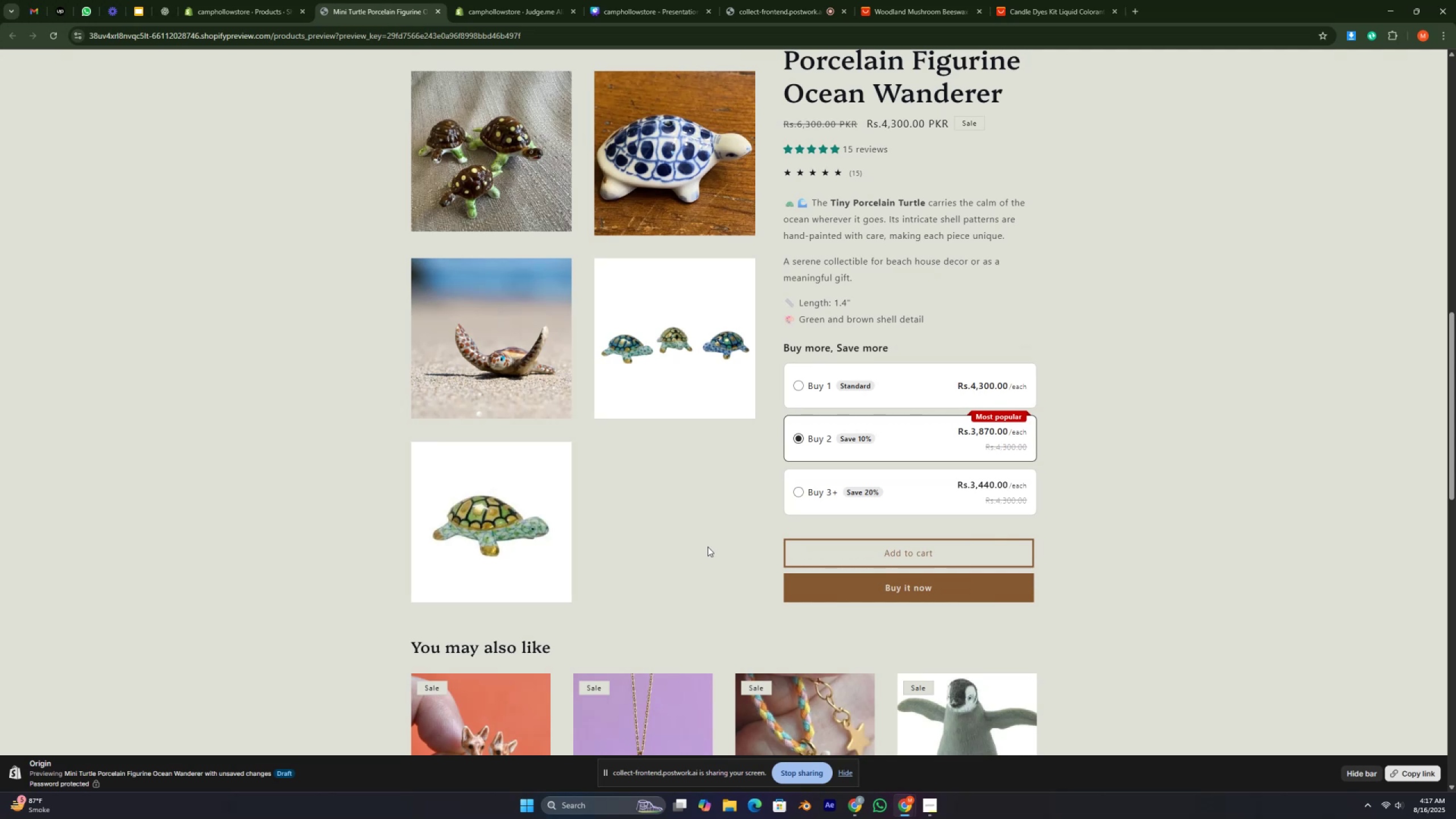 
hold_key(key=ArrowUp, duration=0.88)
 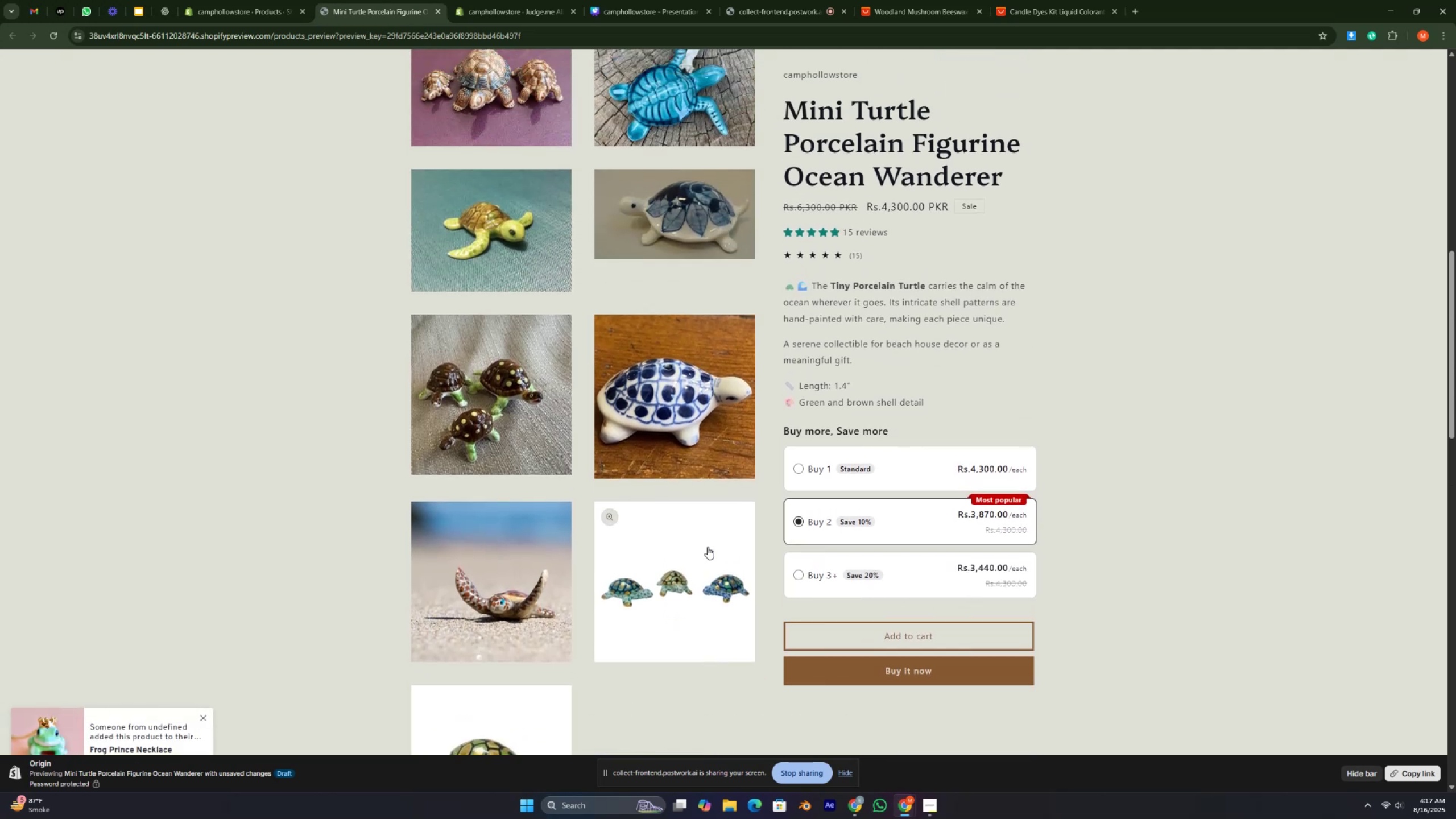 
key(ArrowUp)
 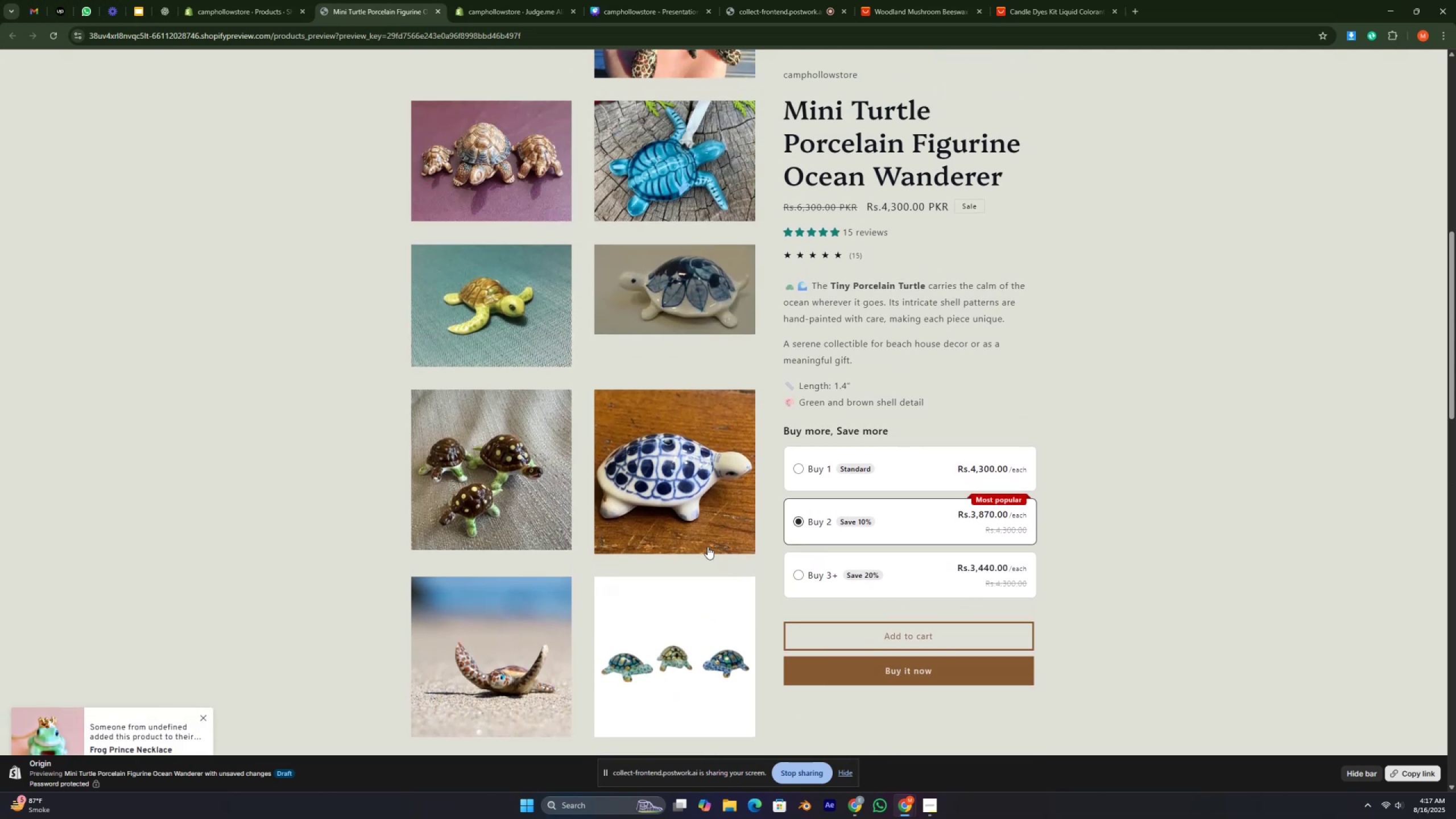 
key(ArrowUp)
 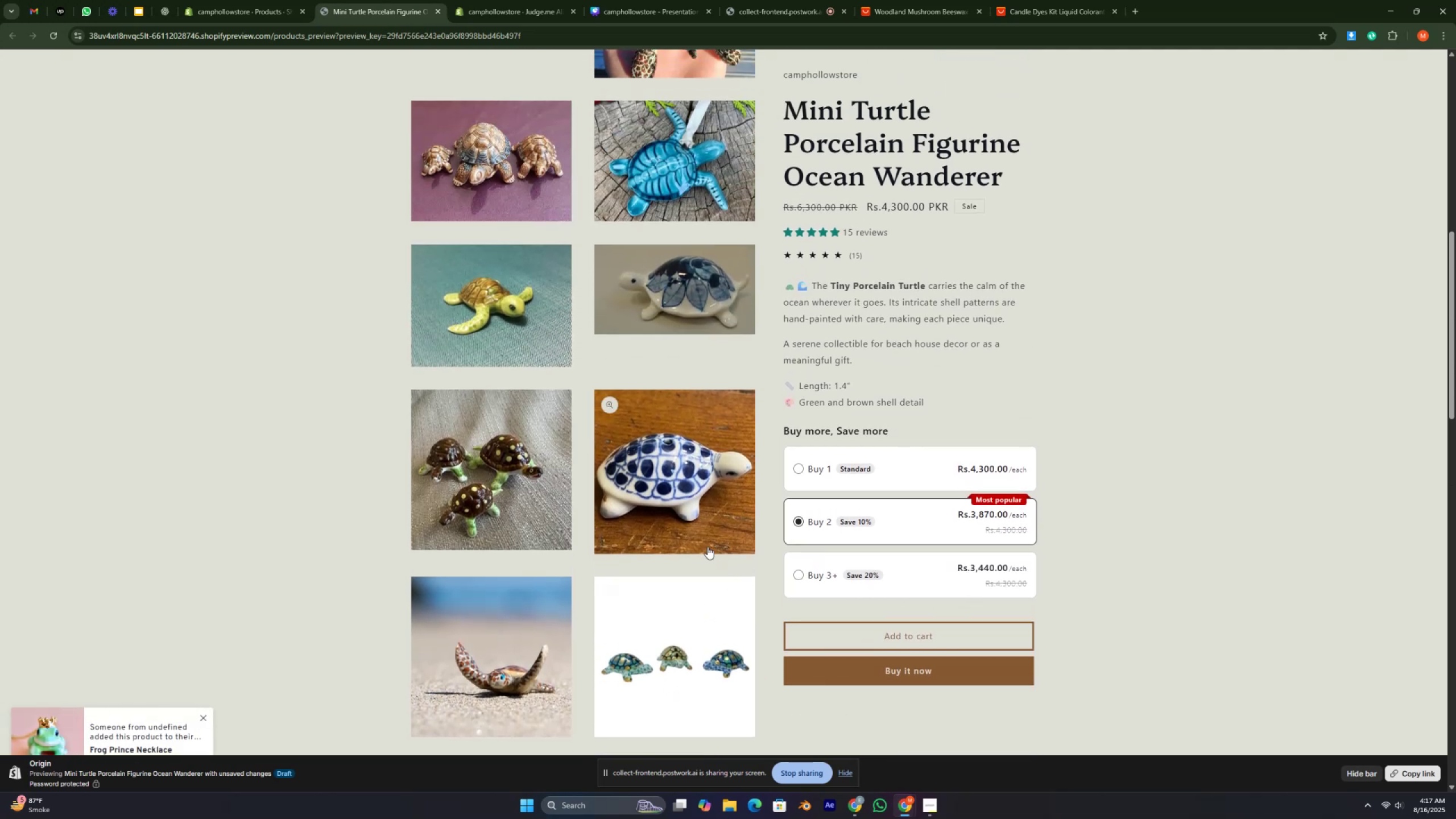 
key(ArrowUp)
 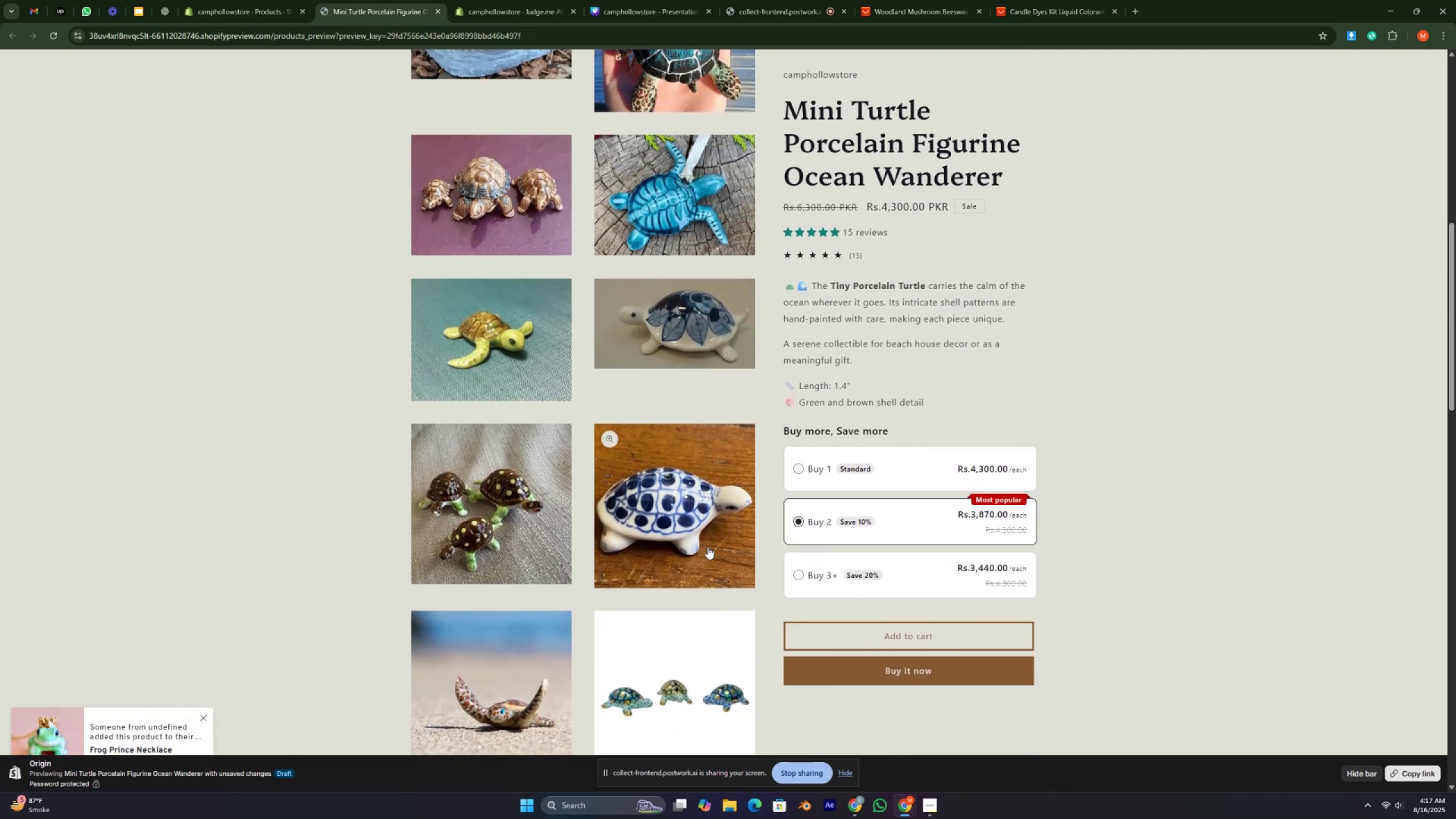 
key(ArrowUp)
 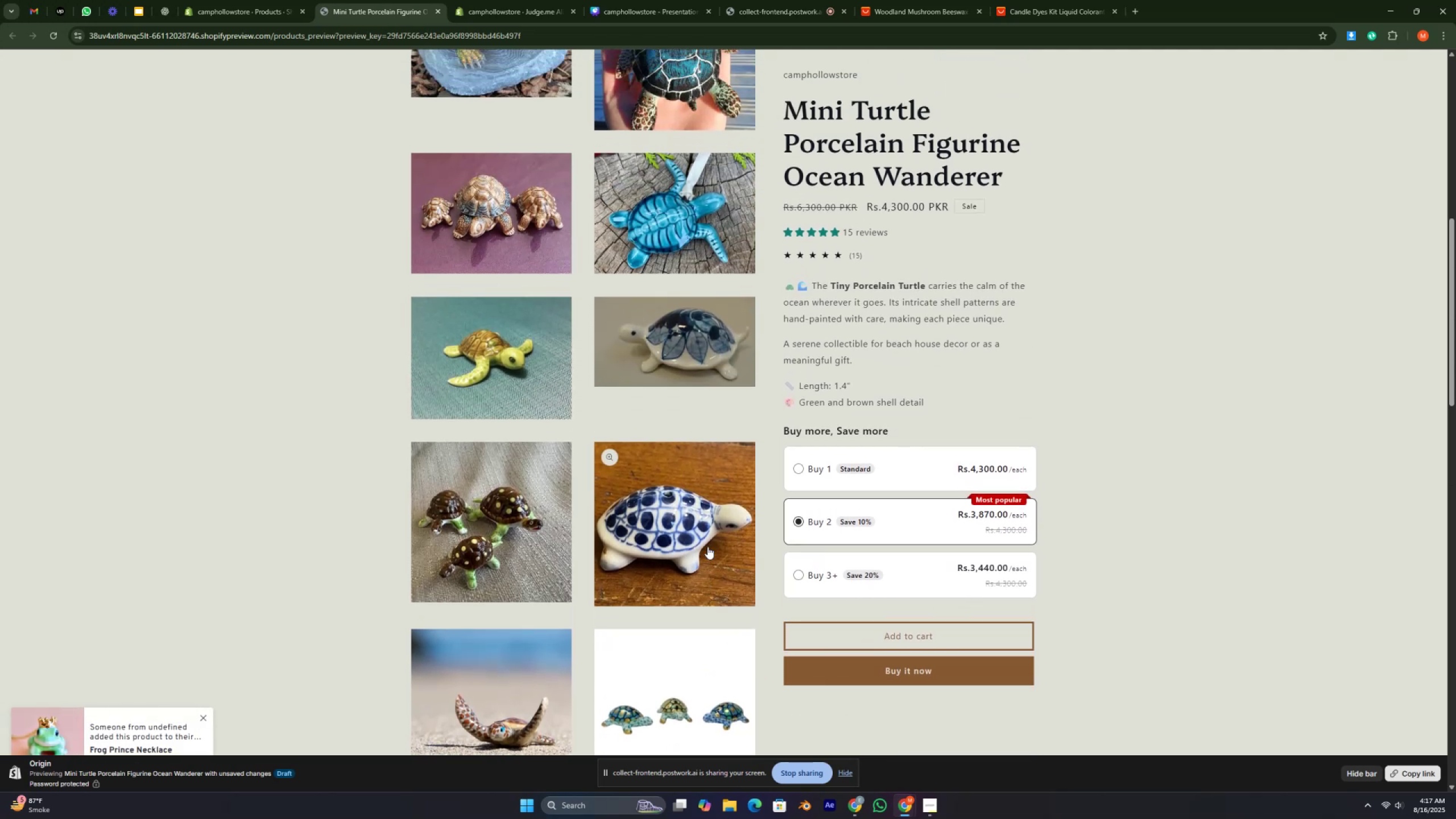 
key(ArrowUp)
 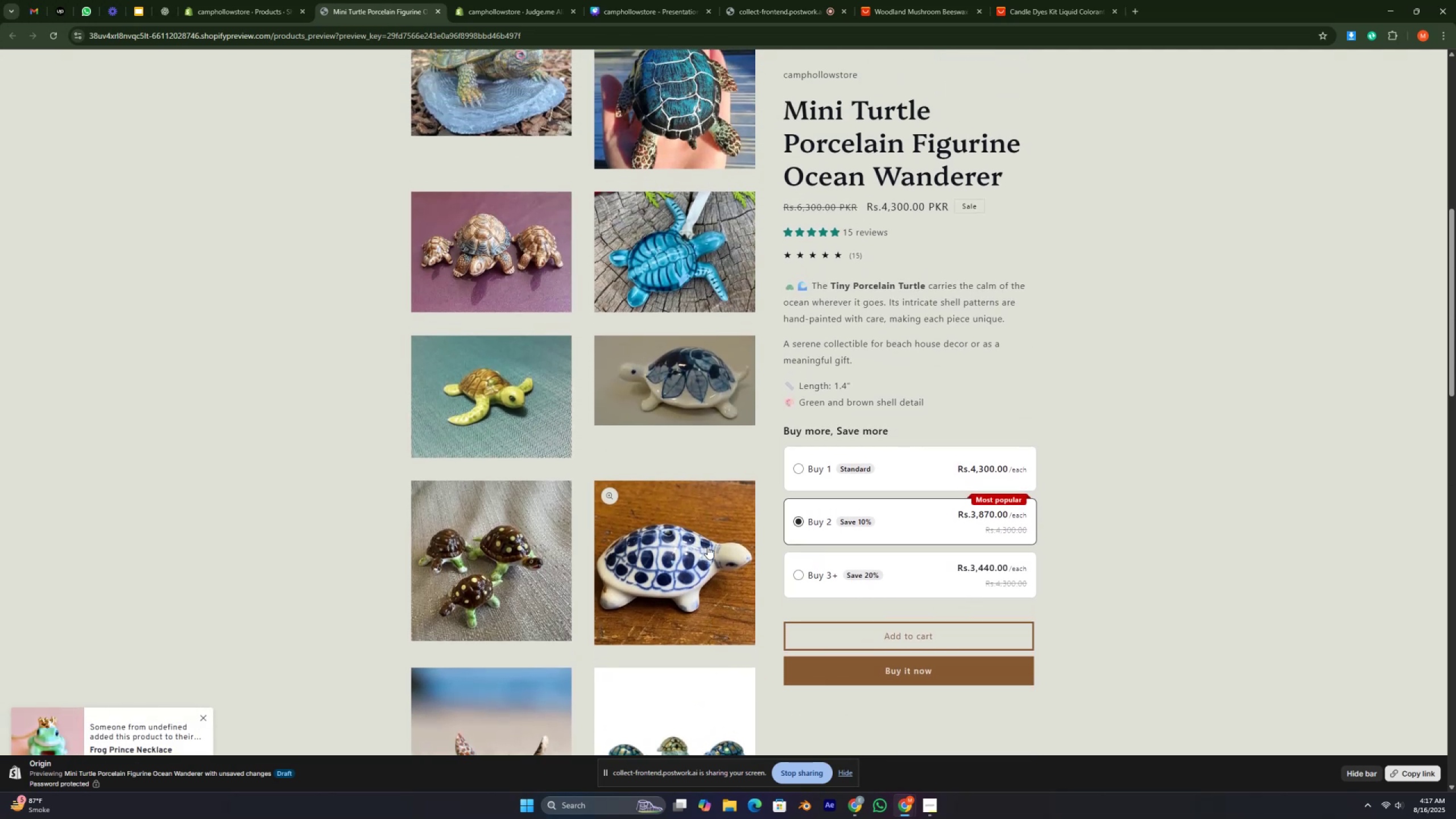 
key(ArrowUp)
 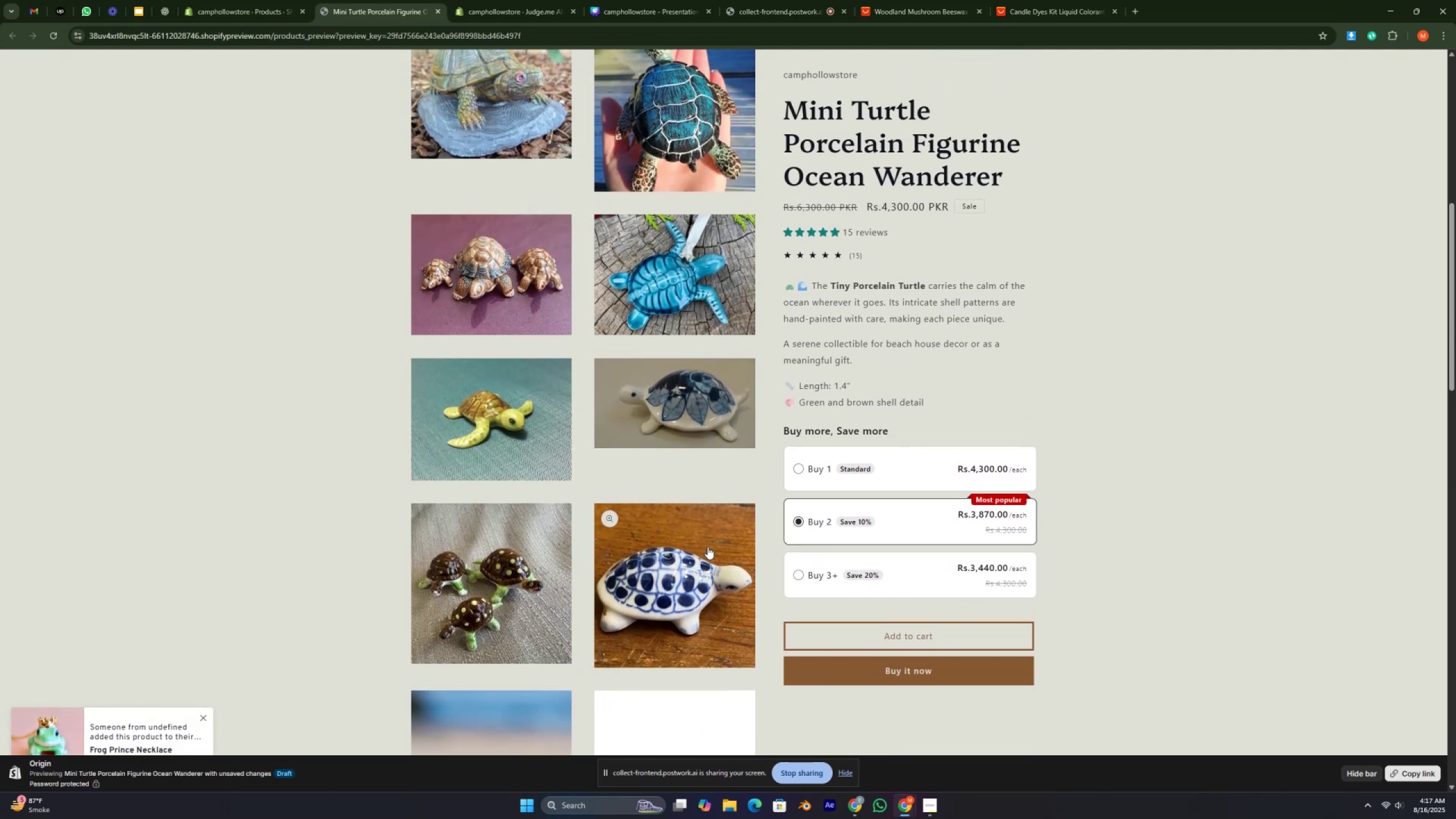 
key(ArrowUp)
 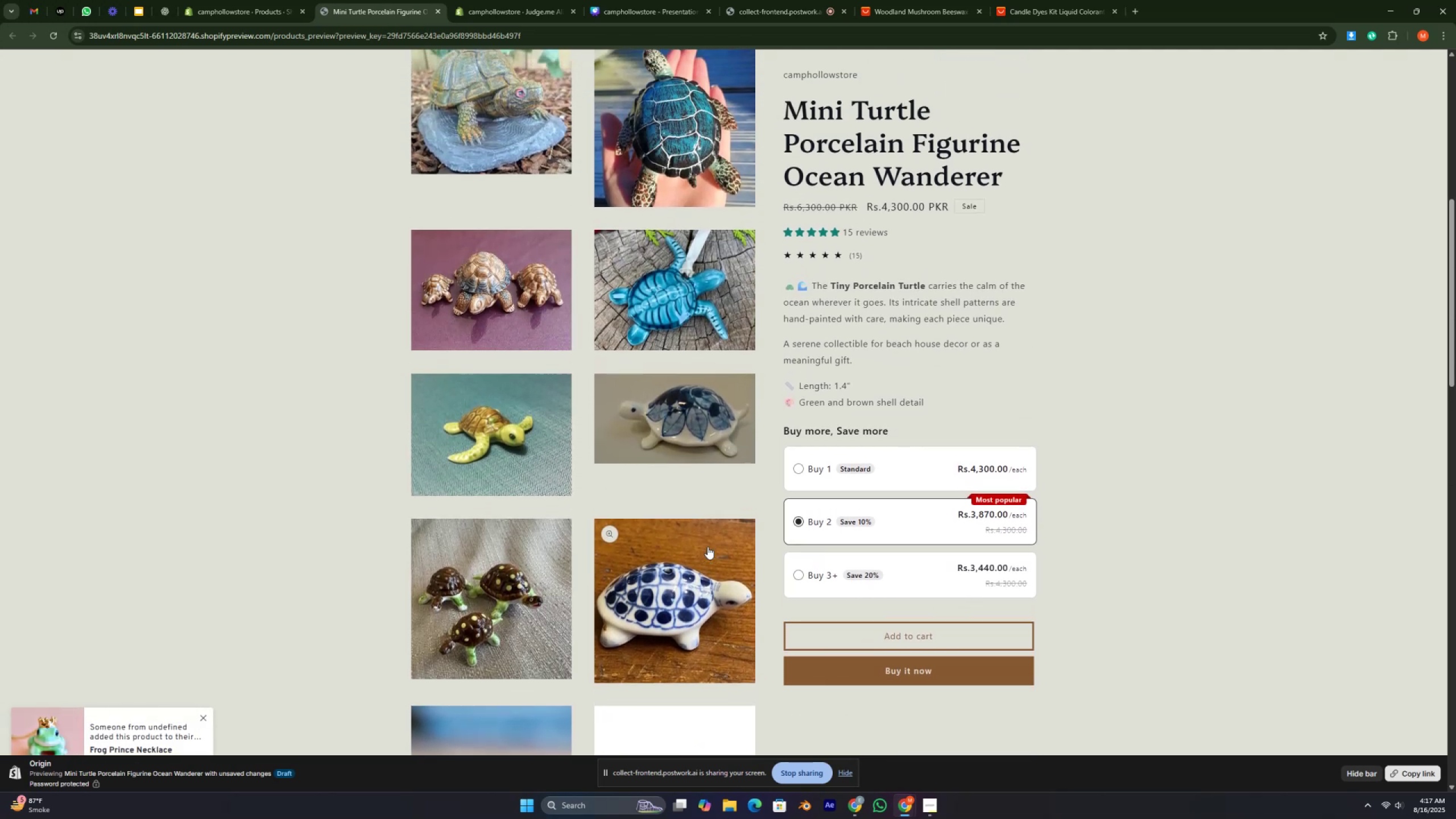 
key(ArrowUp)
 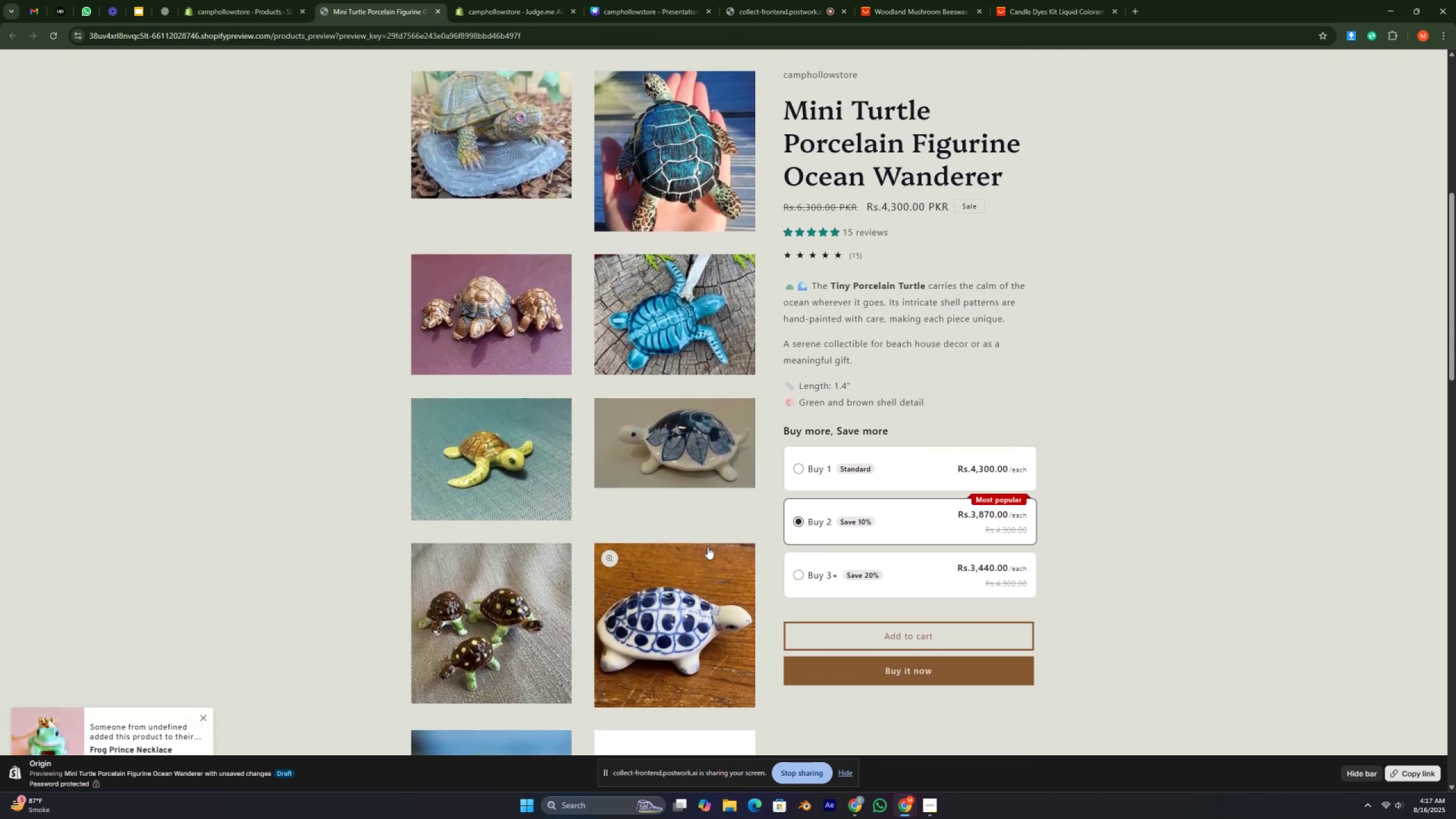 
key(ArrowUp)
 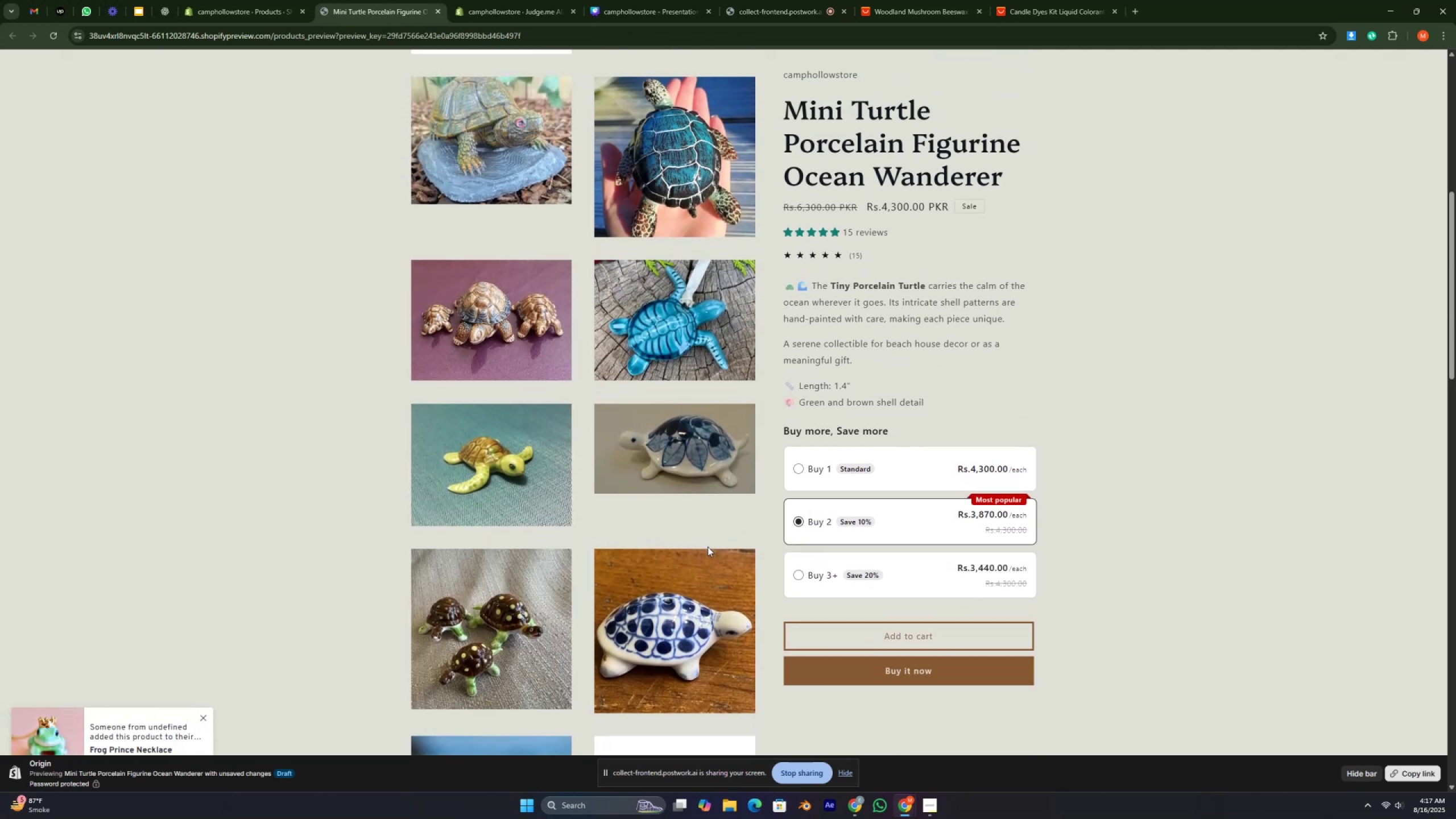 
key(ArrowUp)
 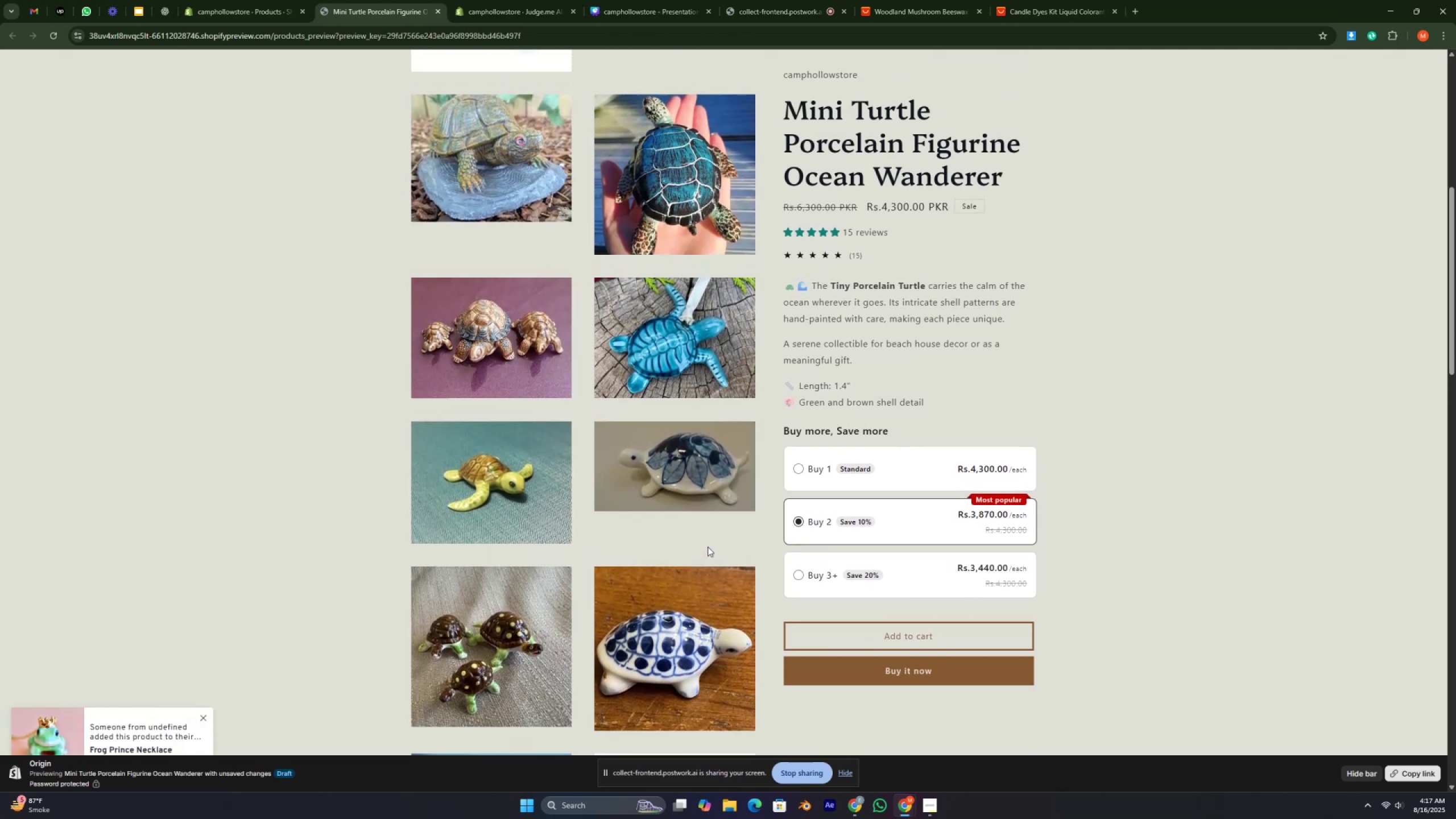 
key(ArrowUp)
 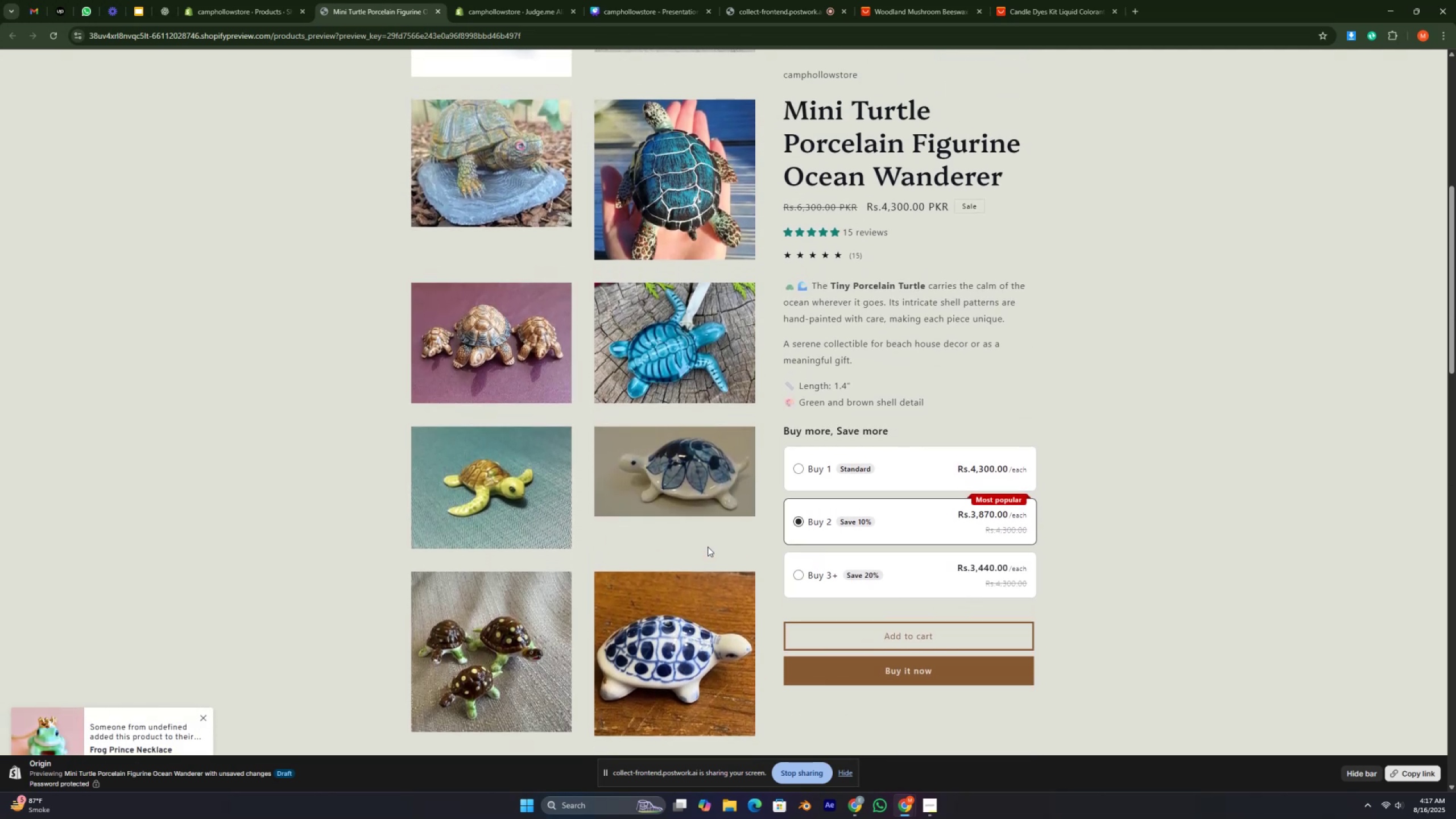 
key(ArrowUp)
 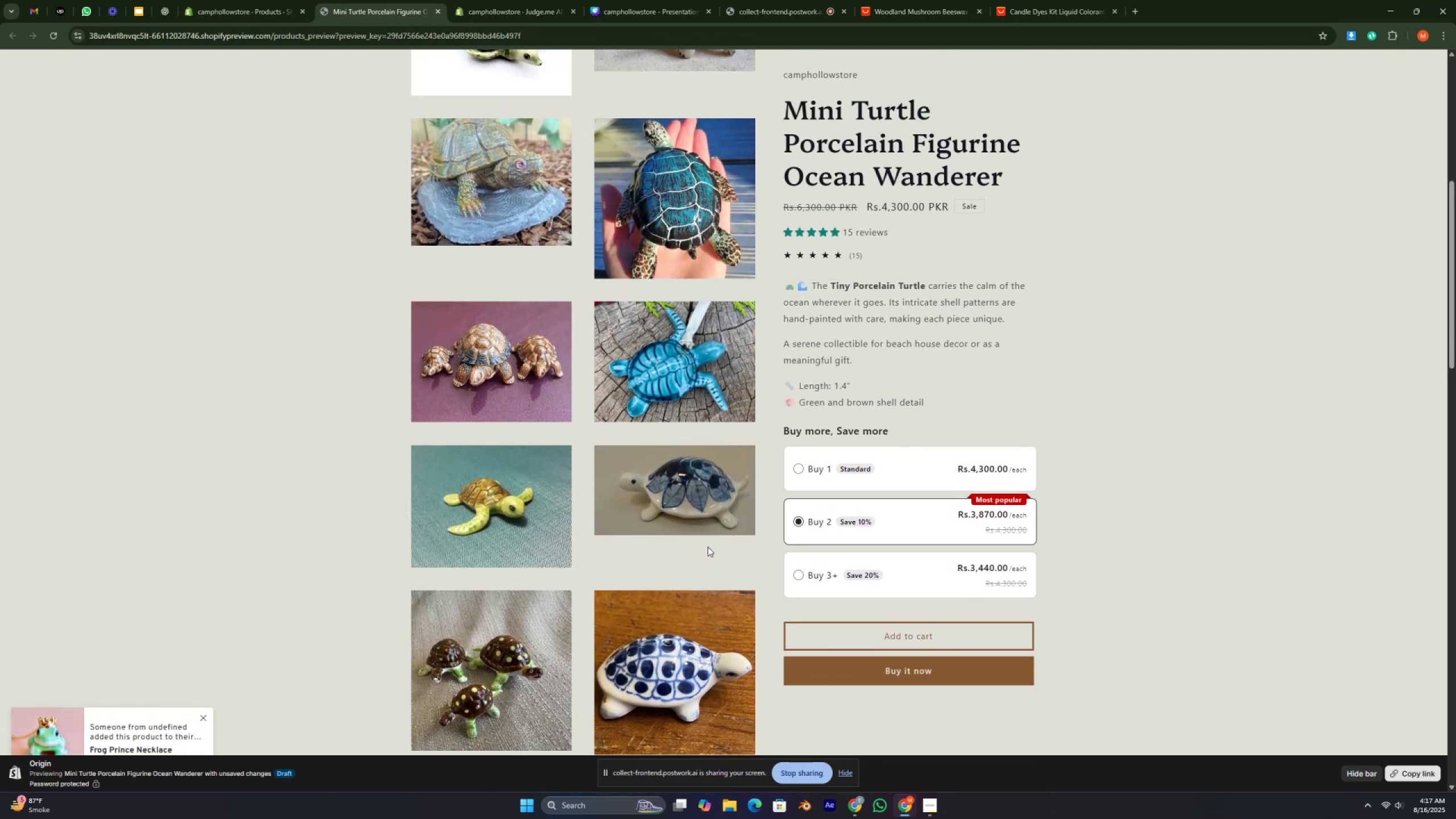 
key(ArrowUp)
 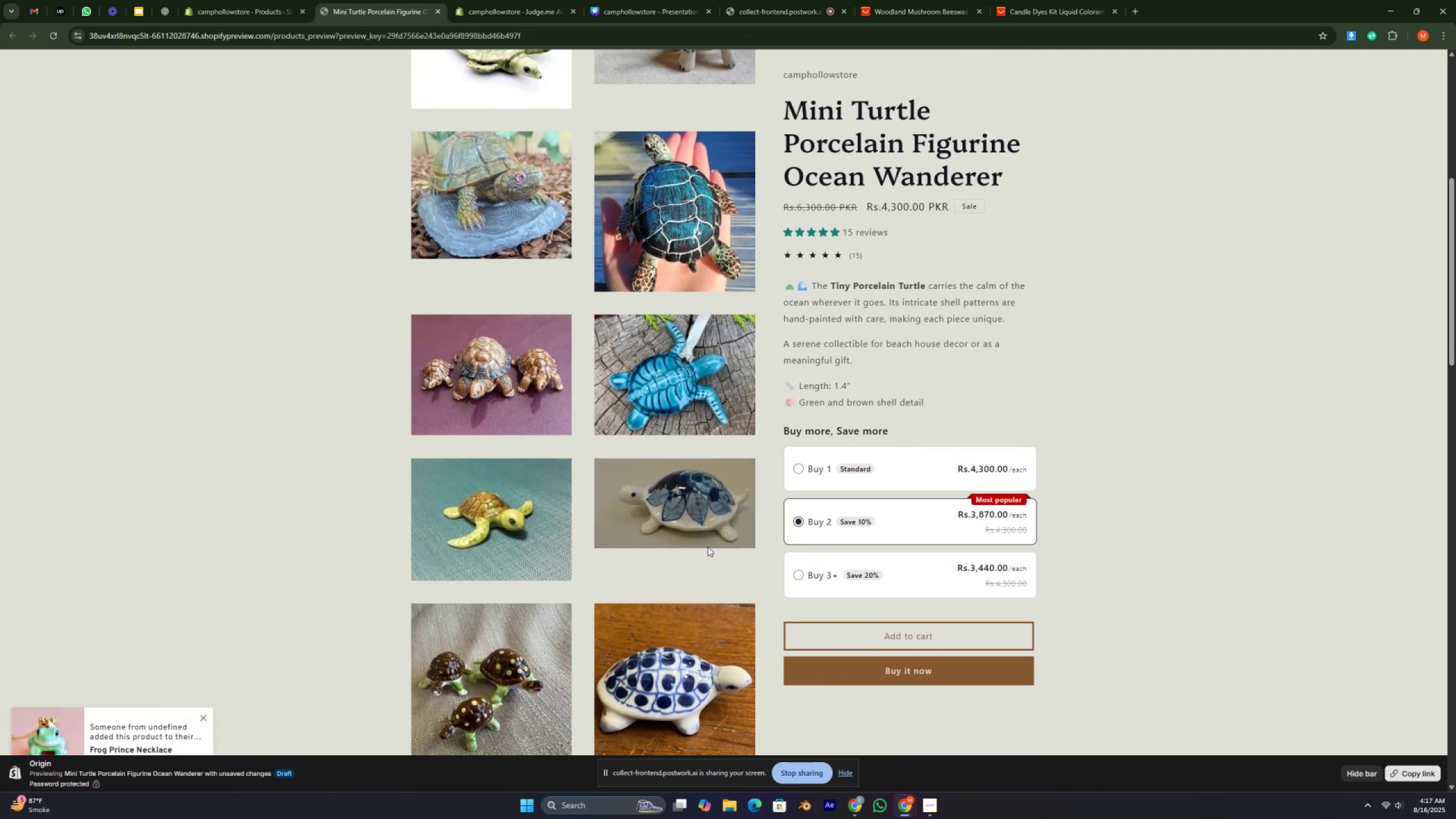 
key(ArrowUp)
 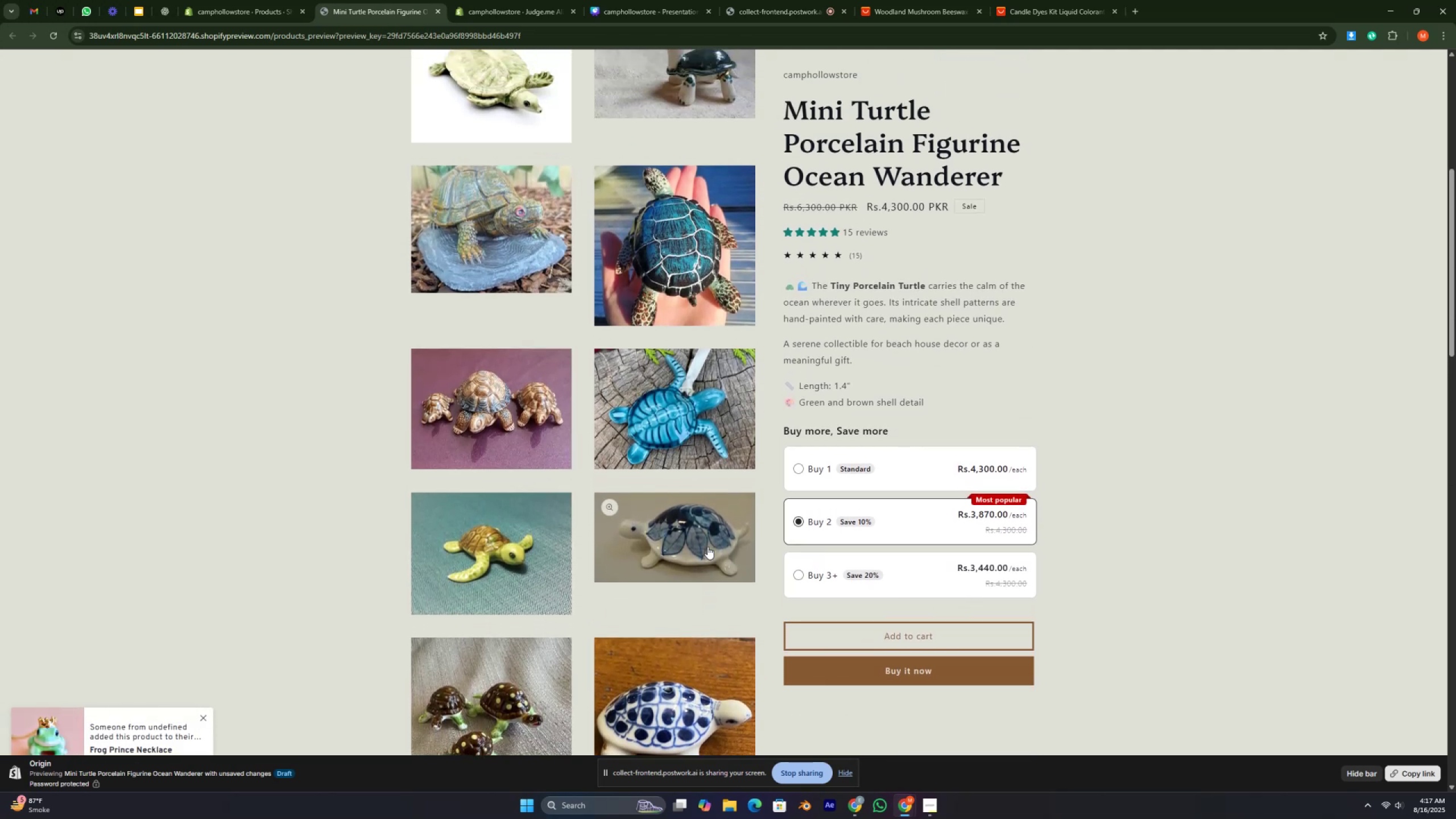 
key(ArrowUp)
 